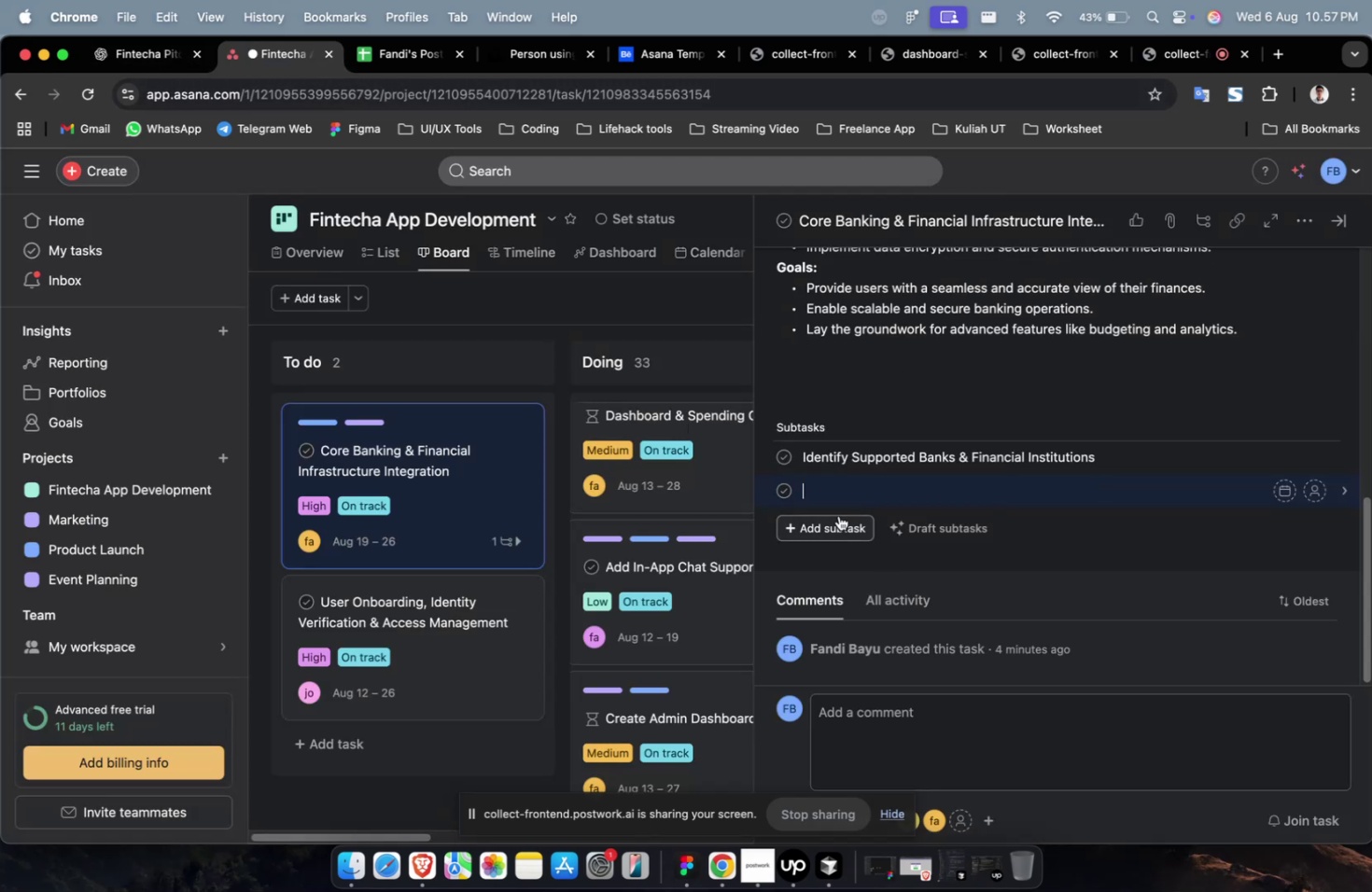 
key(Meta+V)
 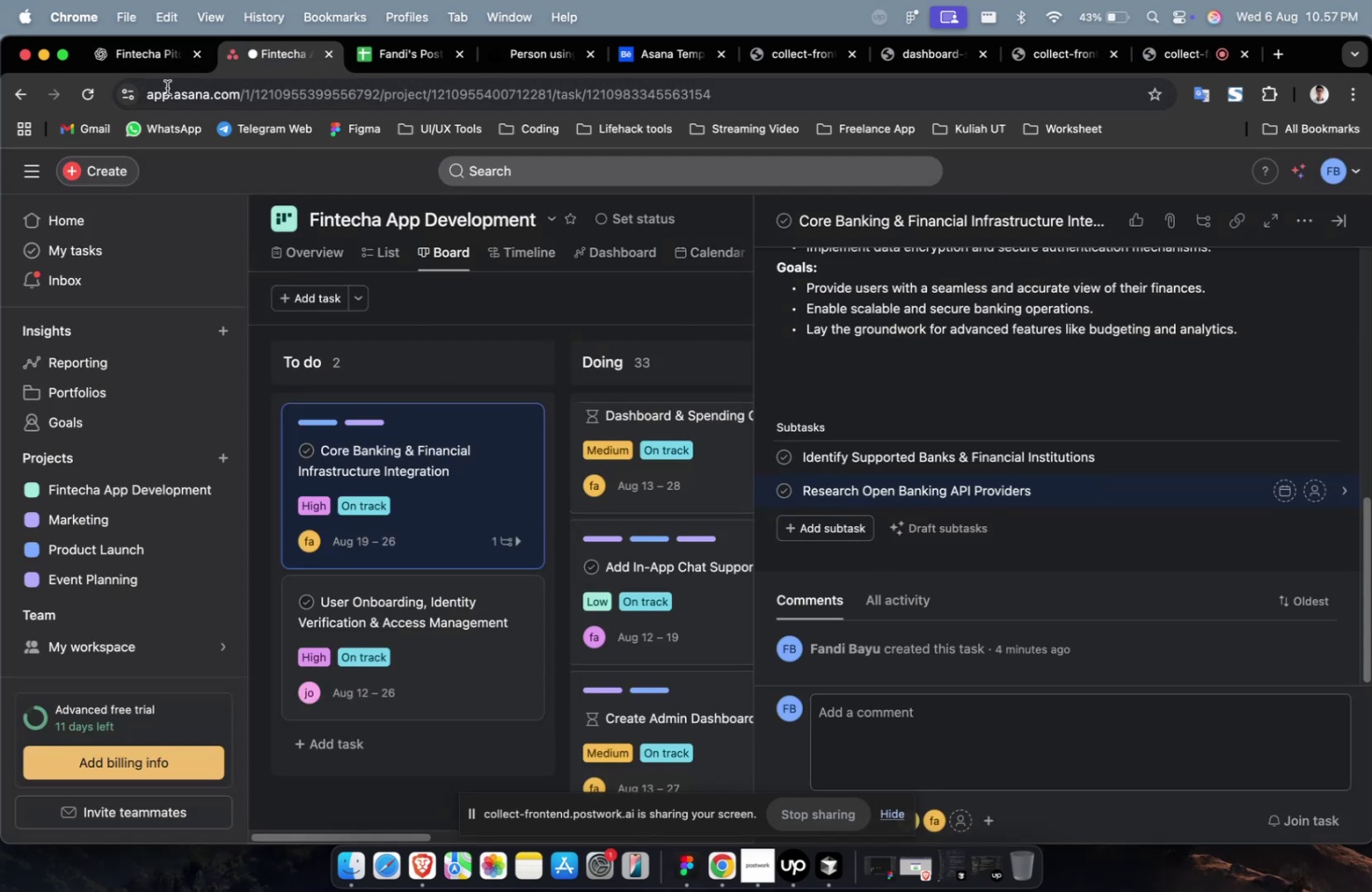 
left_click([150, 69])
 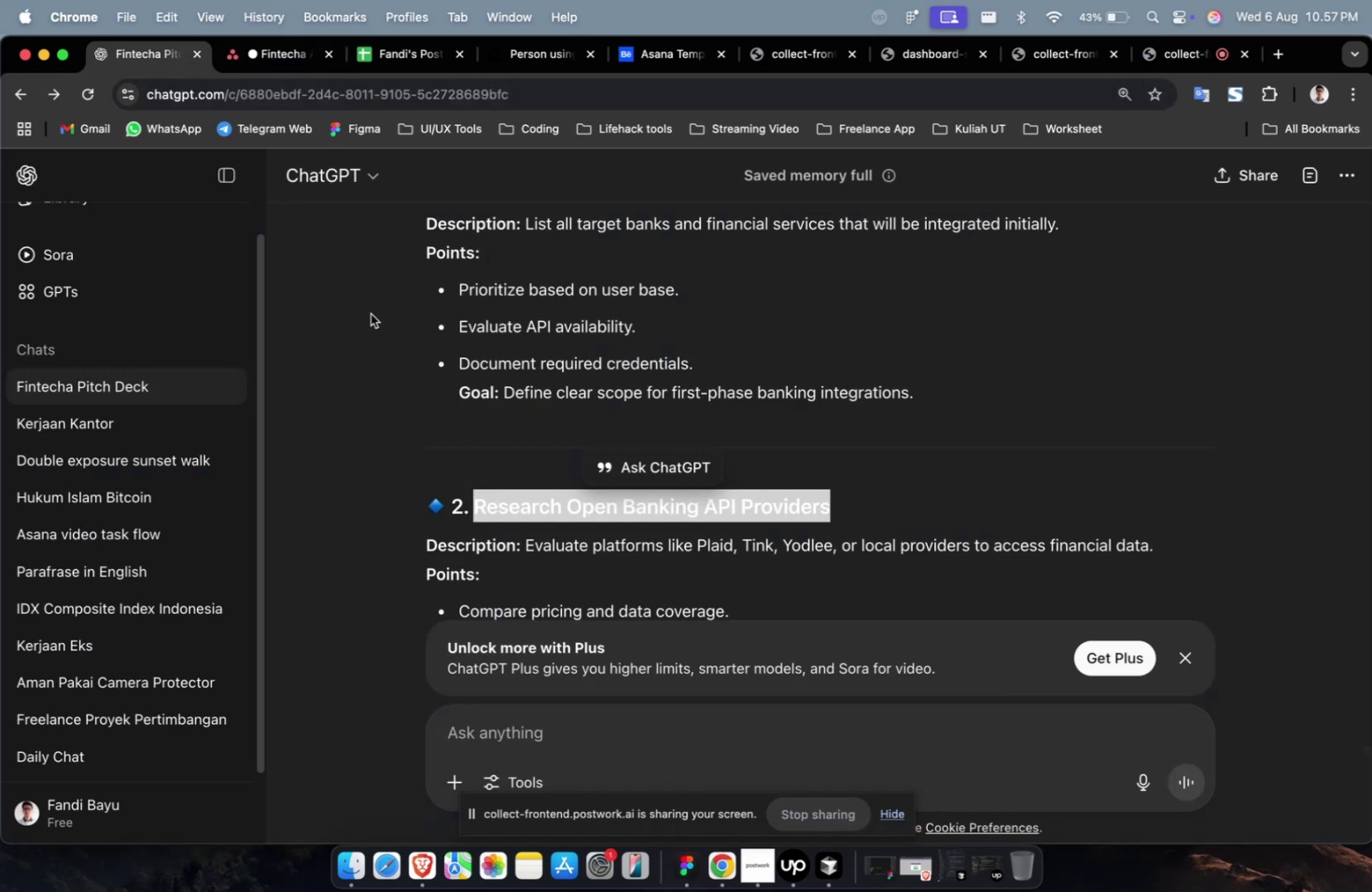 
scroll: coordinate [471, 383], scroll_direction: down, amount: 11.0
 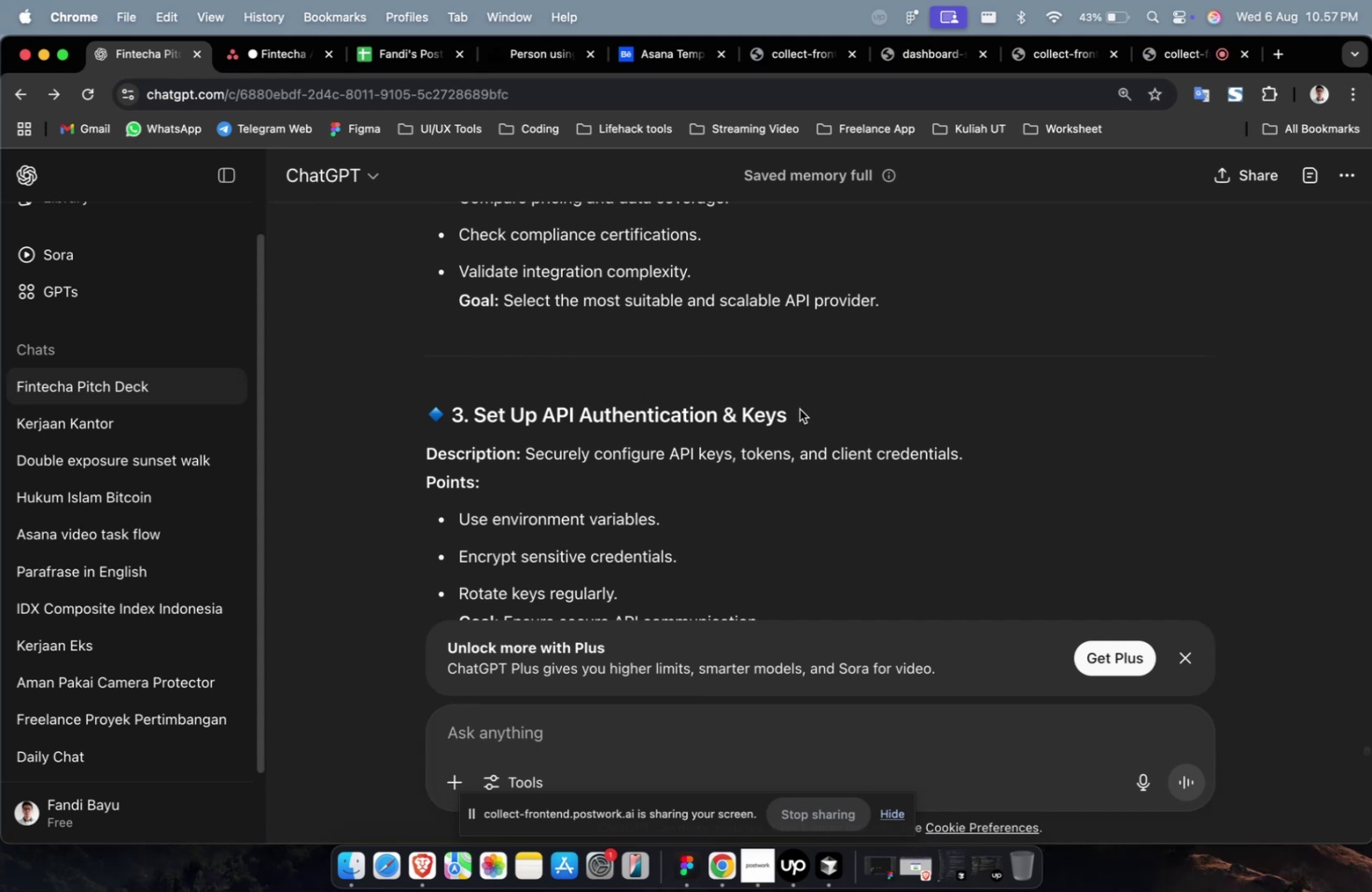 
left_click_drag(start_coordinate=[800, 411], to_coordinate=[479, 428])
 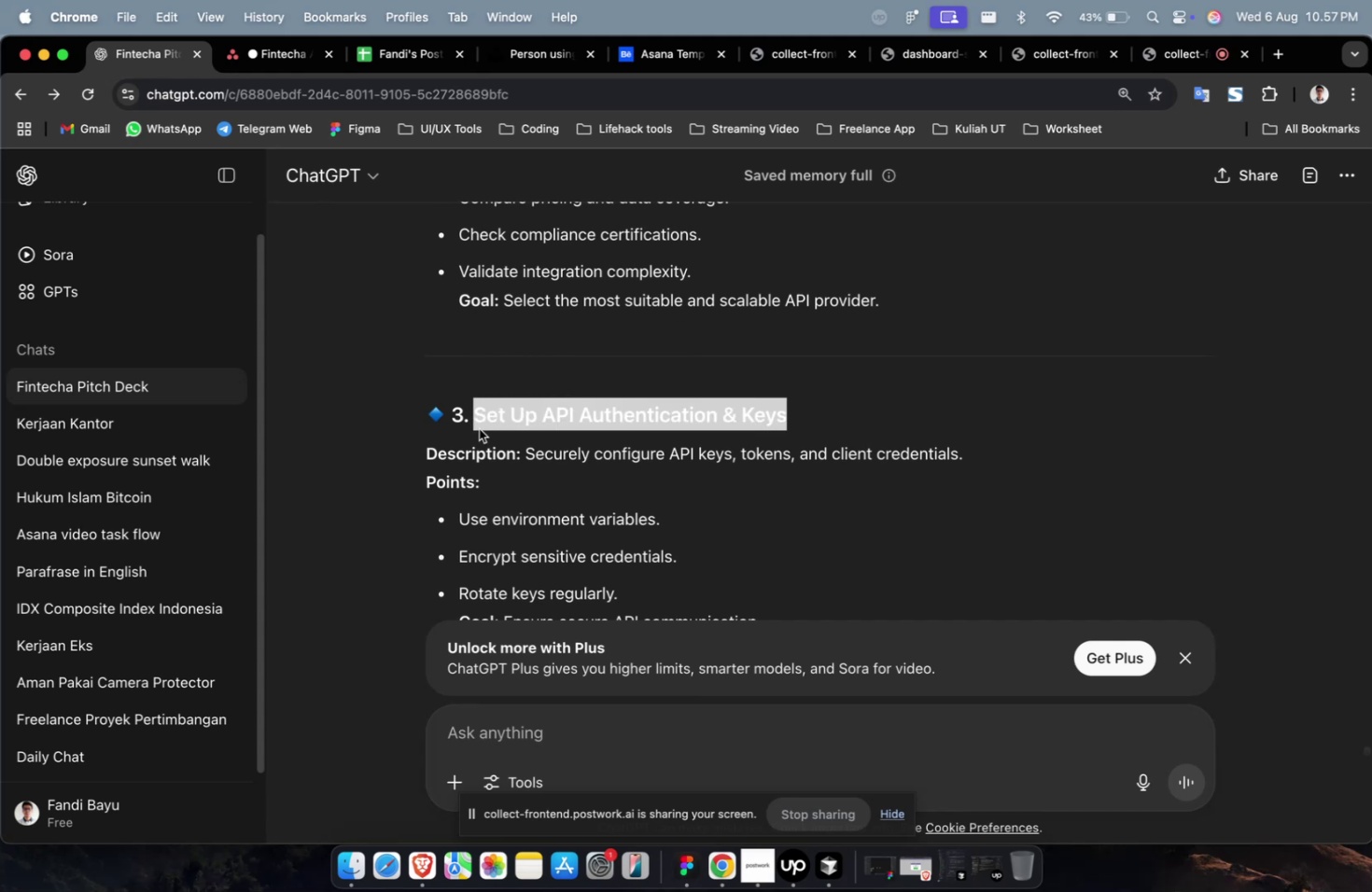 
key(Meta+CommandLeft)
 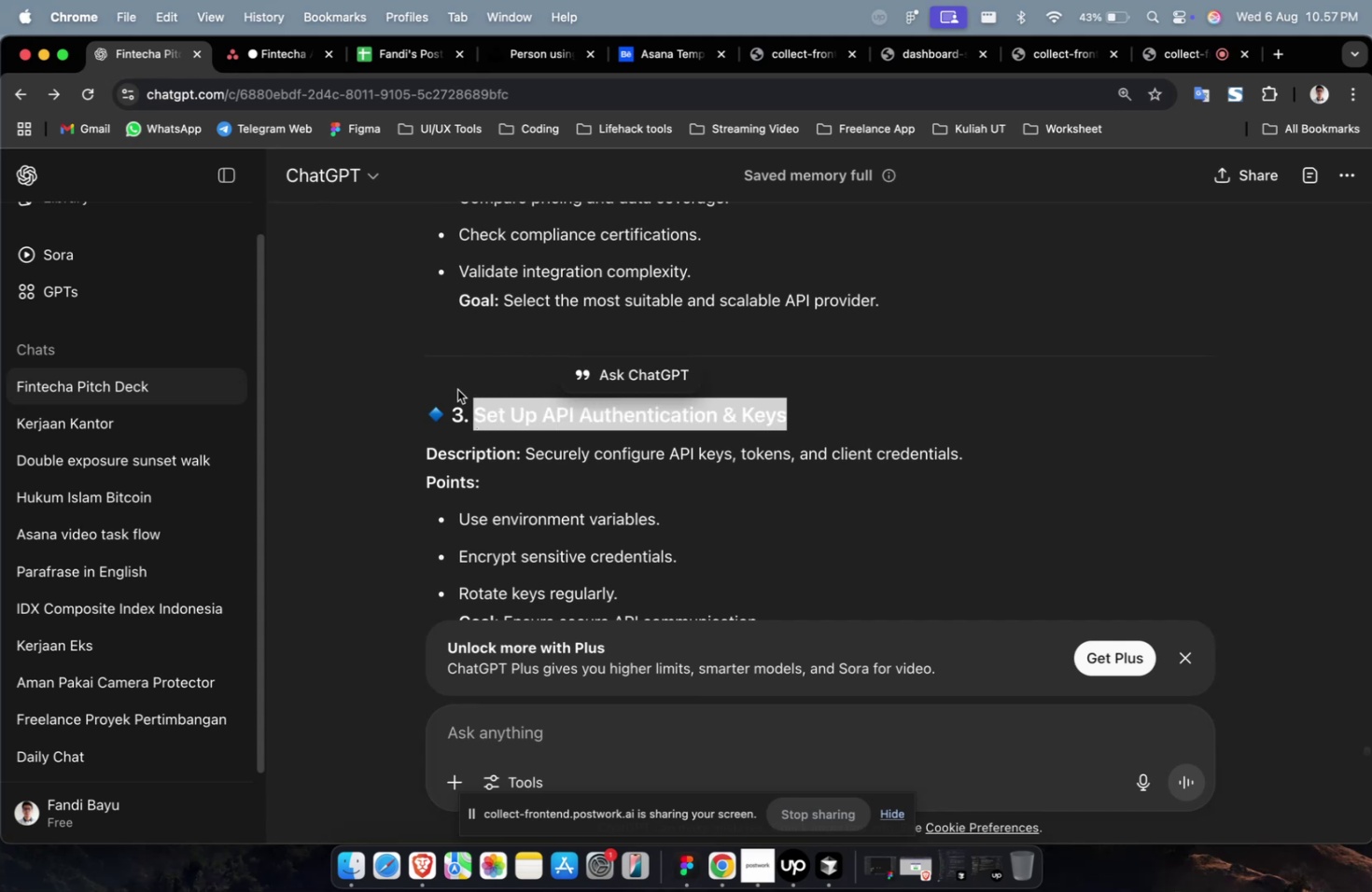 
key(Meta+C)
 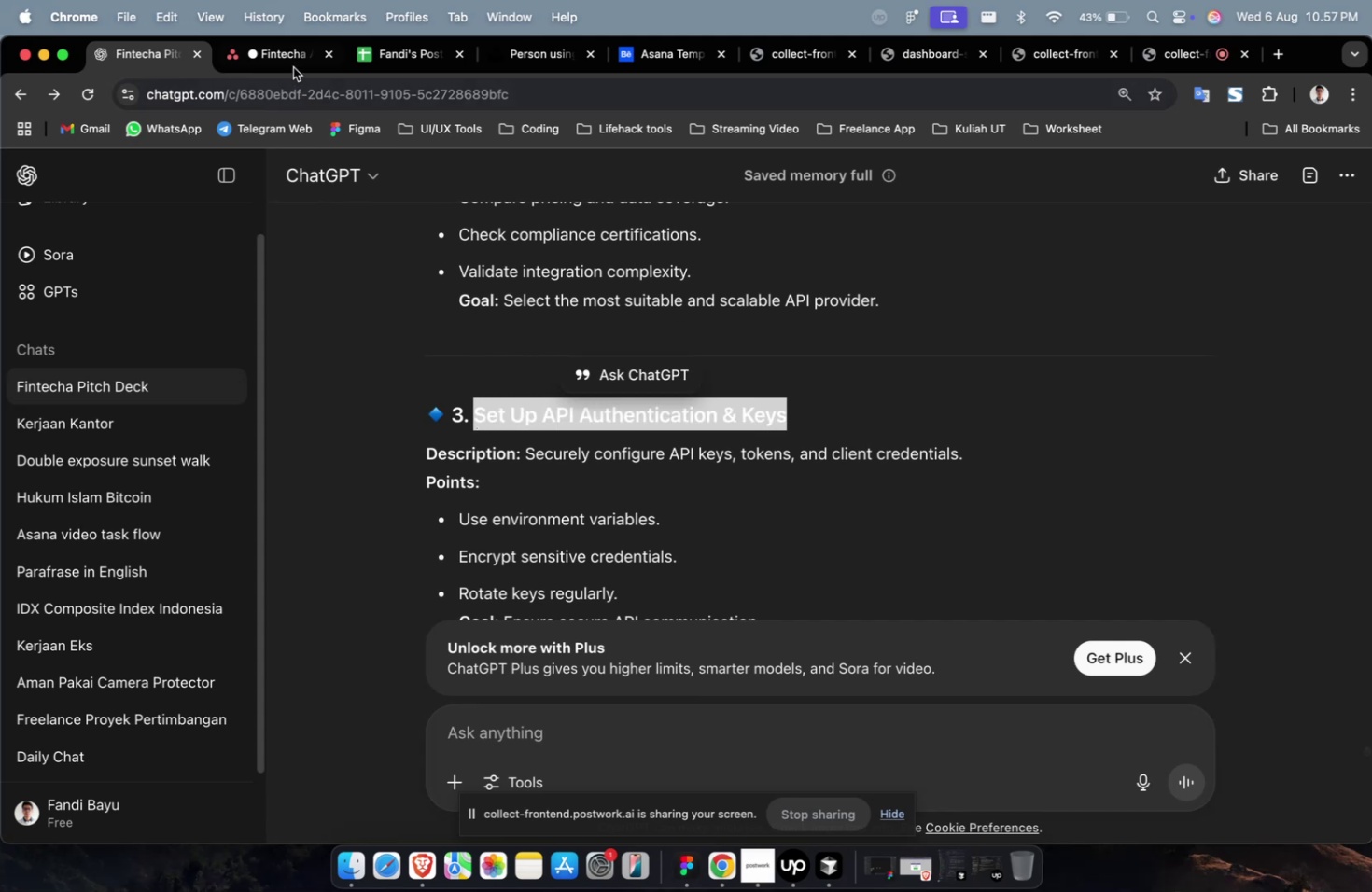 
left_click([294, 63])
 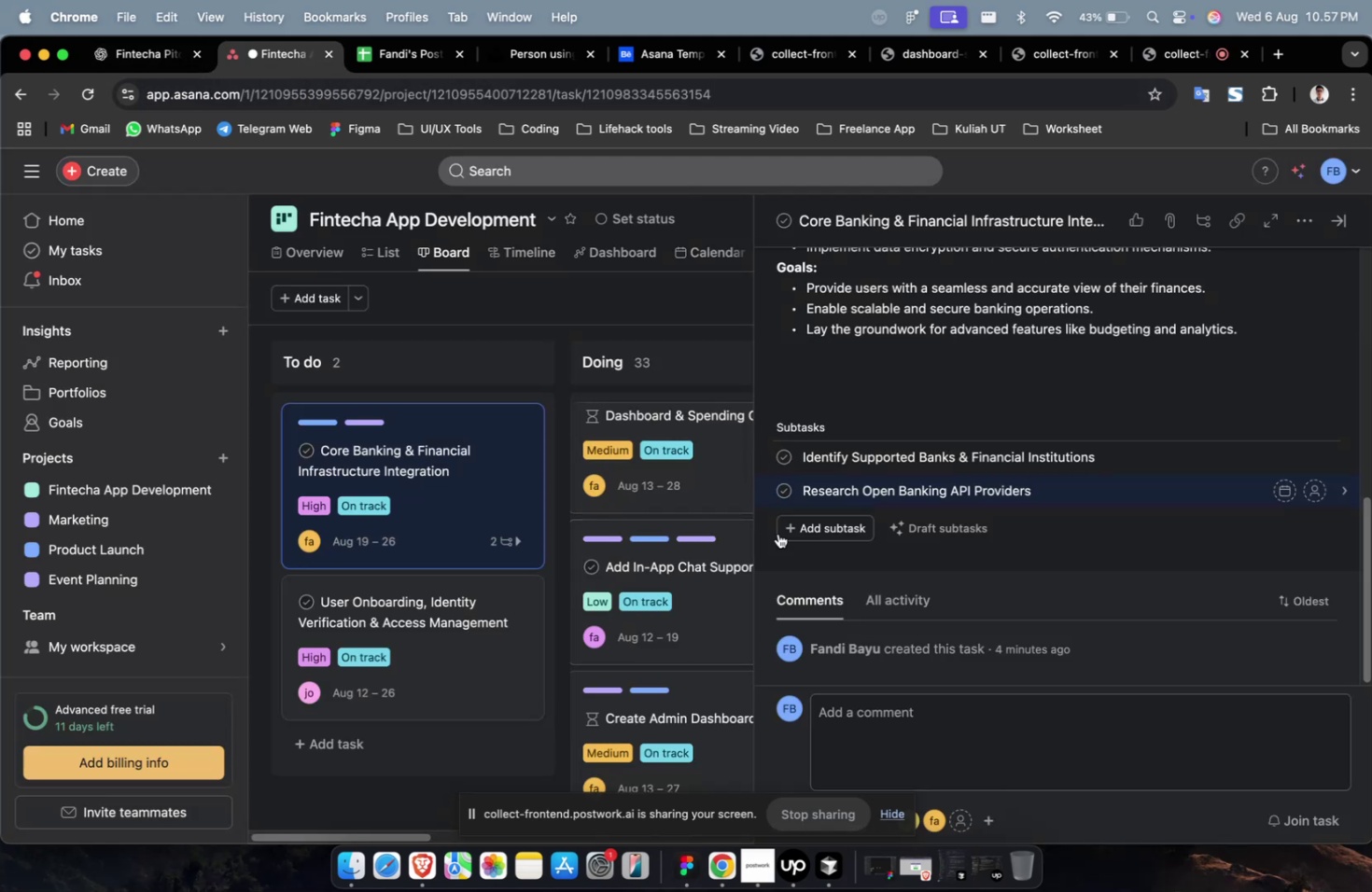 
left_click([797, 537])
 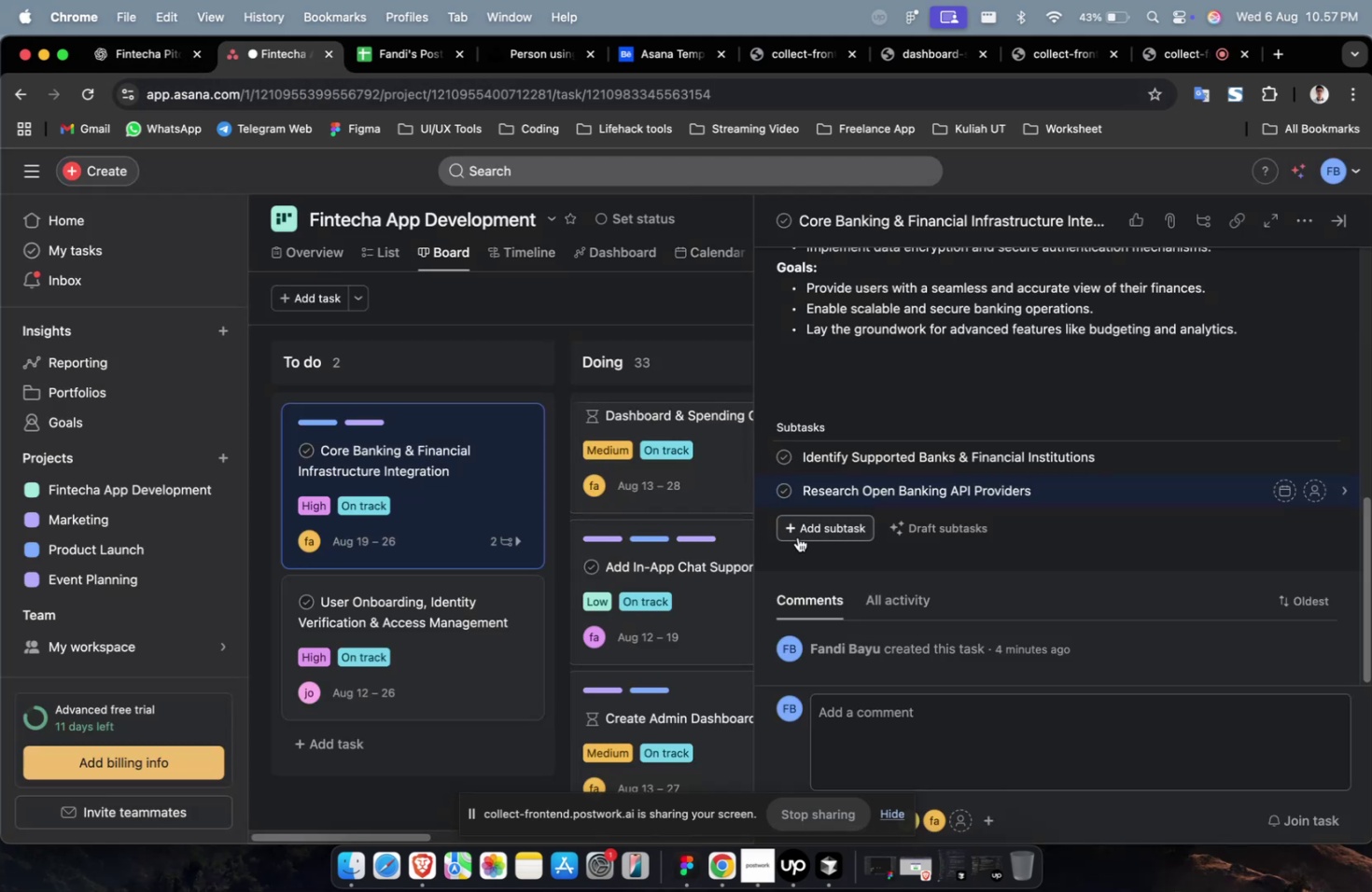 
key(Meta+V)
 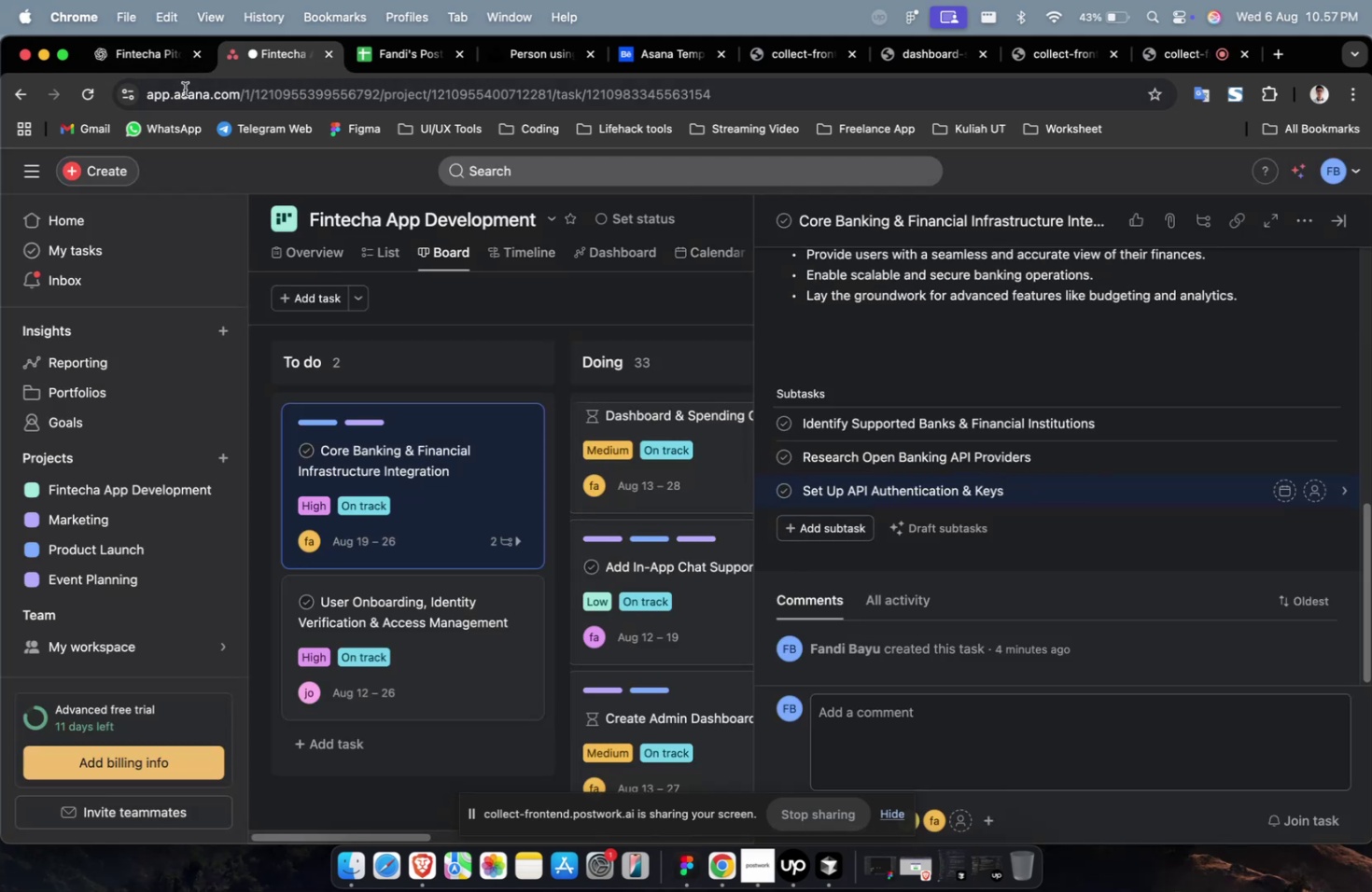 
left_click([169, 73])
 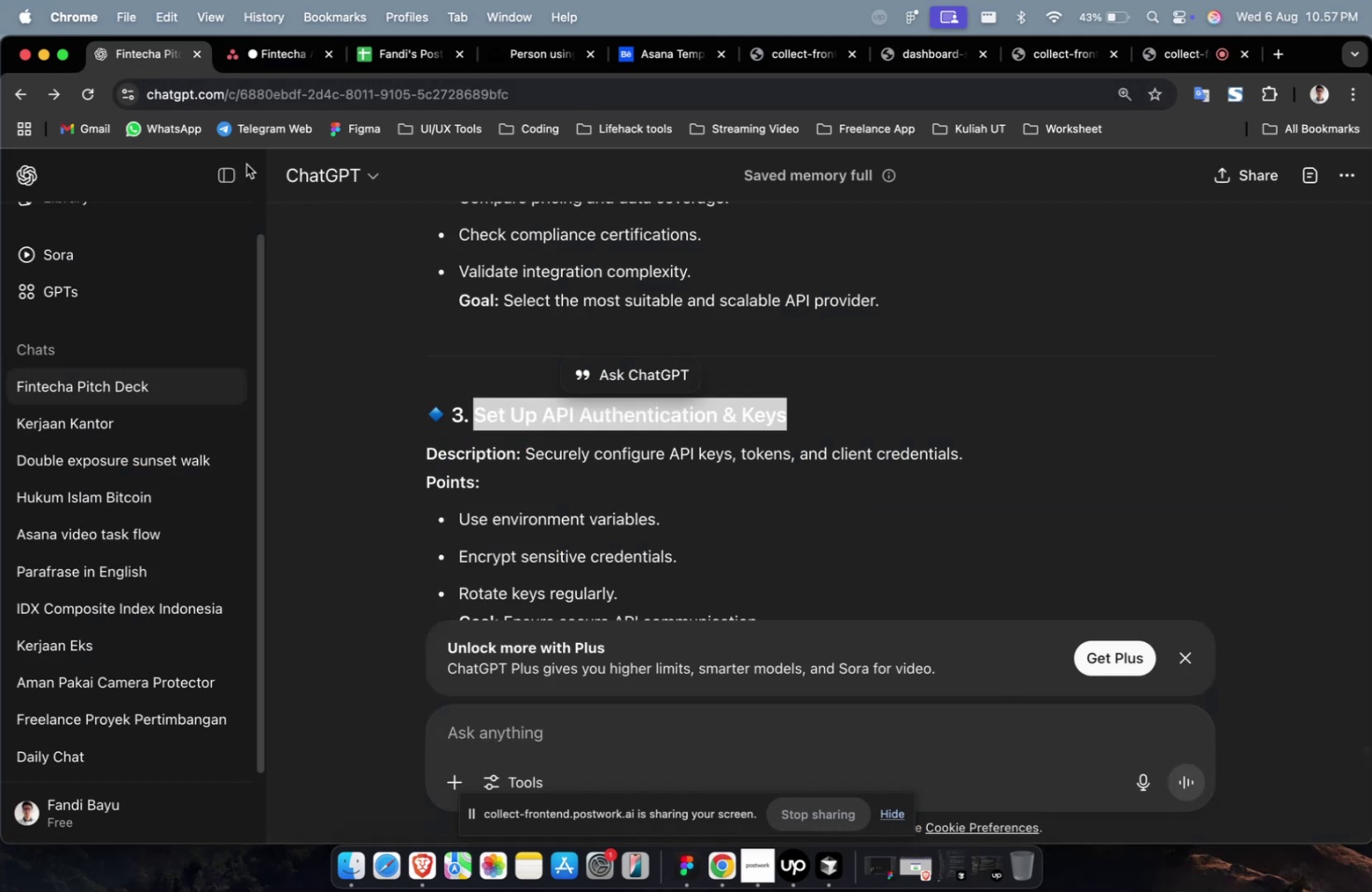 
scroll: coordinate [491, 470], scroll_direction: down, amount: 11.0
 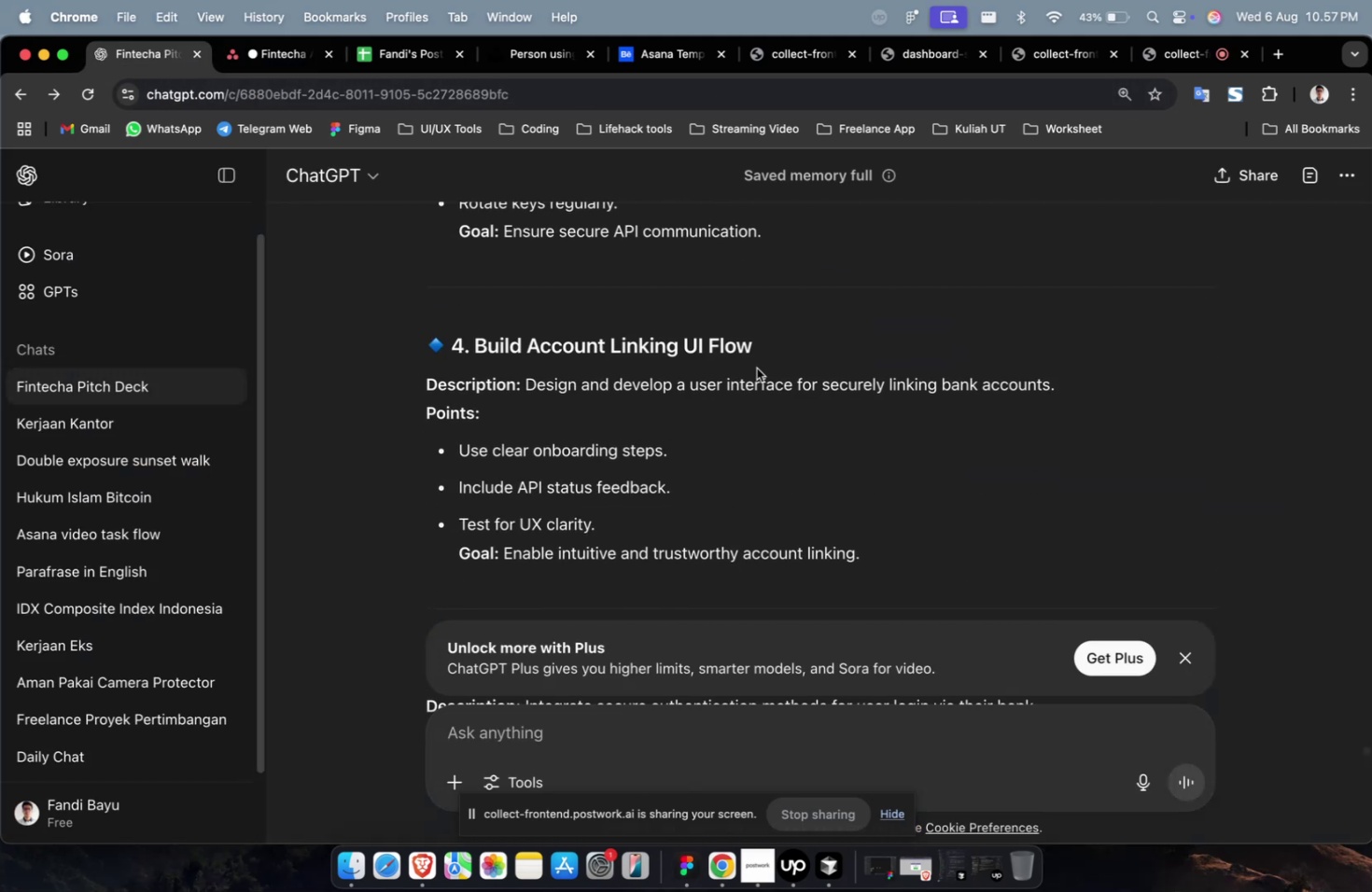 
left_click_drag(start_coordinate=[771, 341], to_coordinate=[475, 353])
 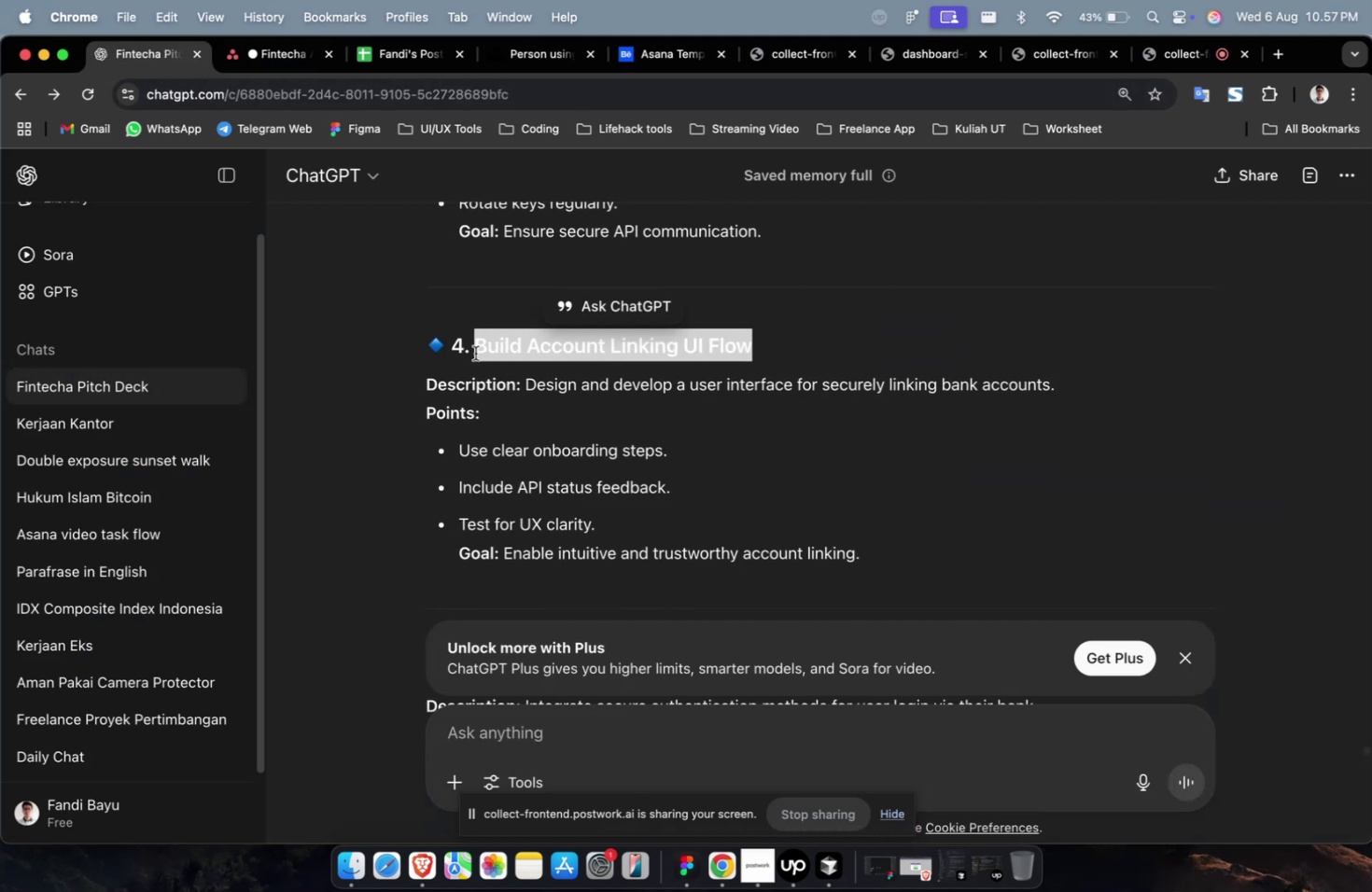 
key(Meta+C)
 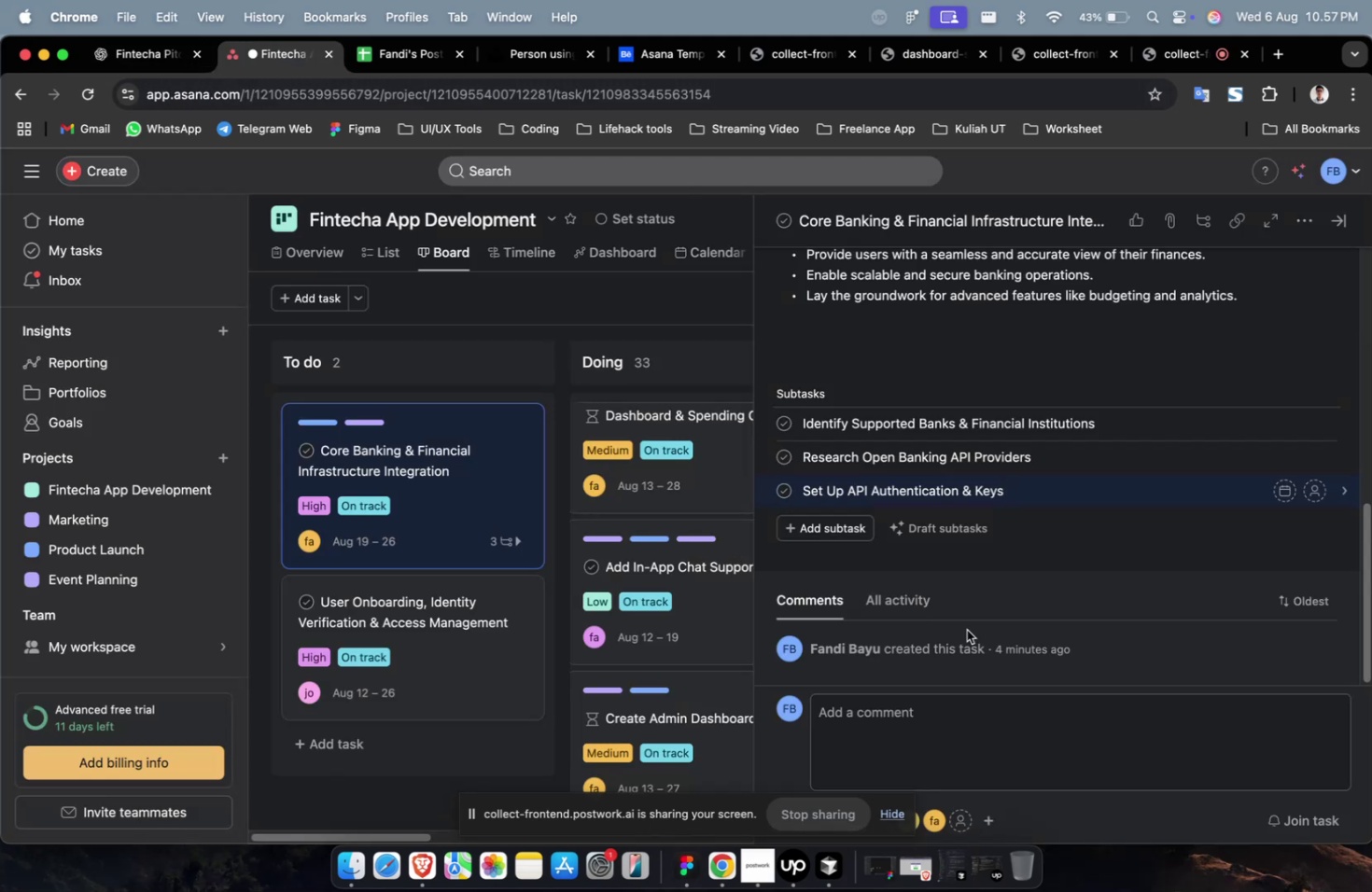 
left_click([848, 534])
 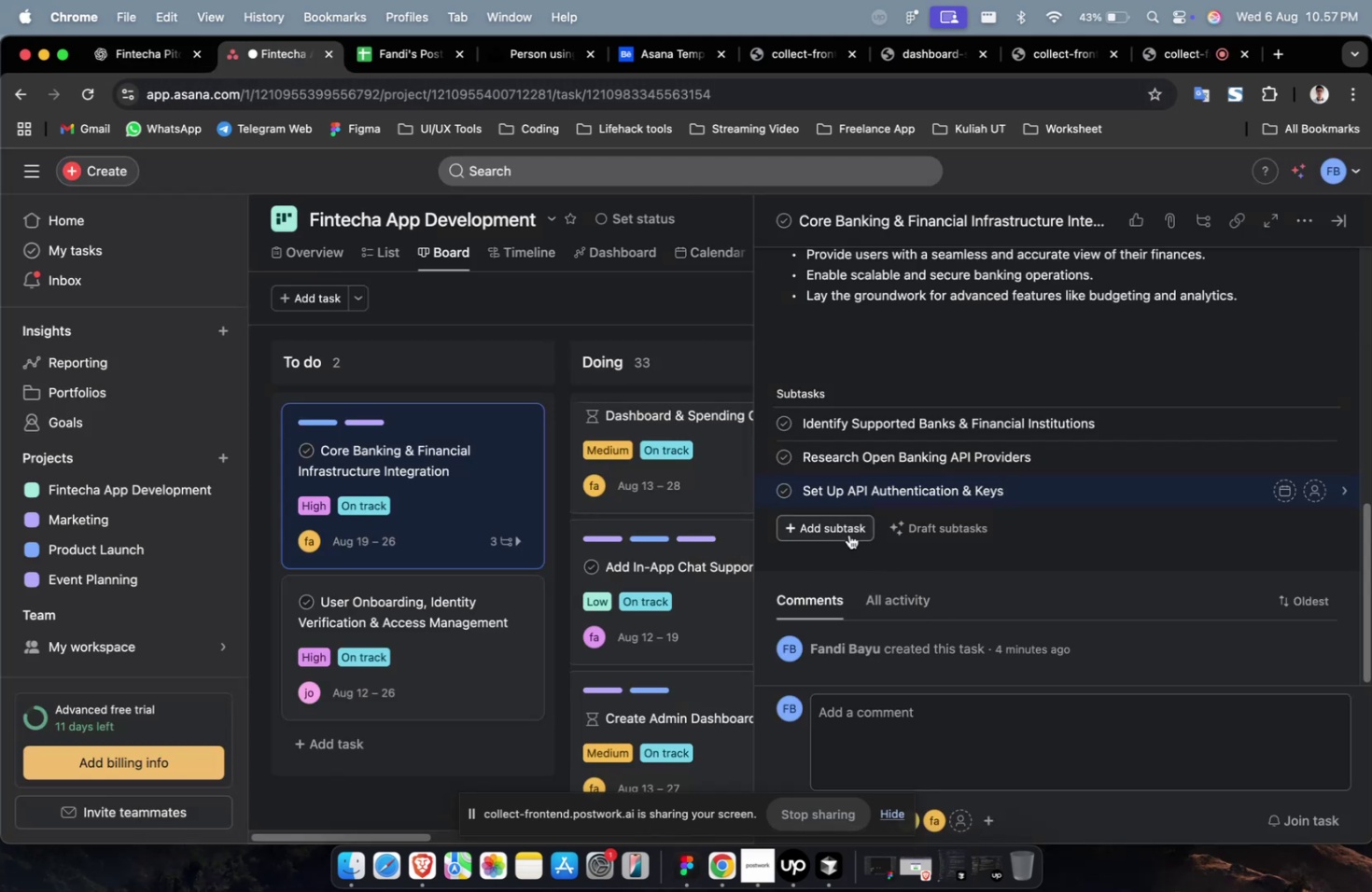 
key(Meta+V)
 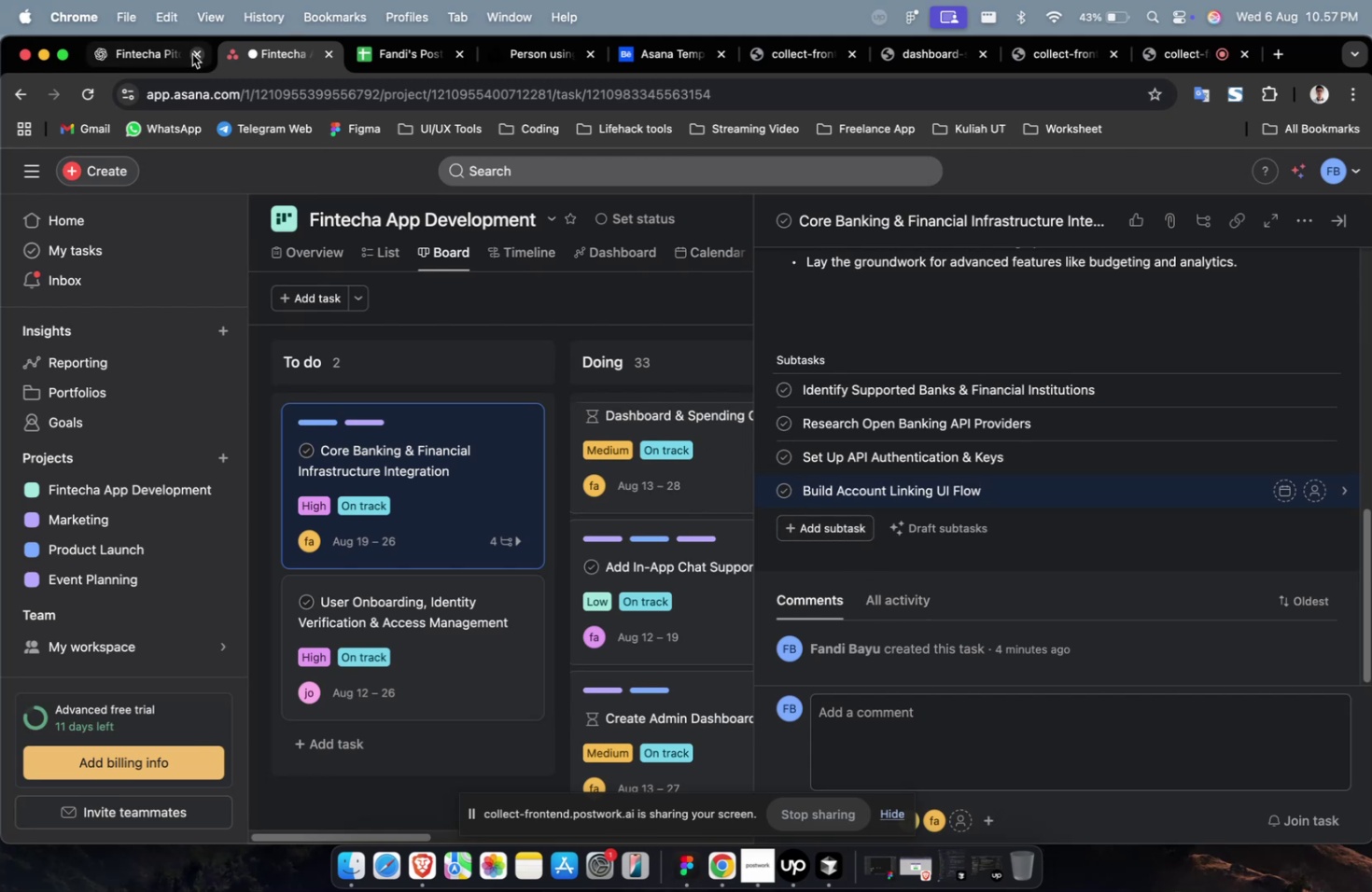 
left_click([162, 59])
 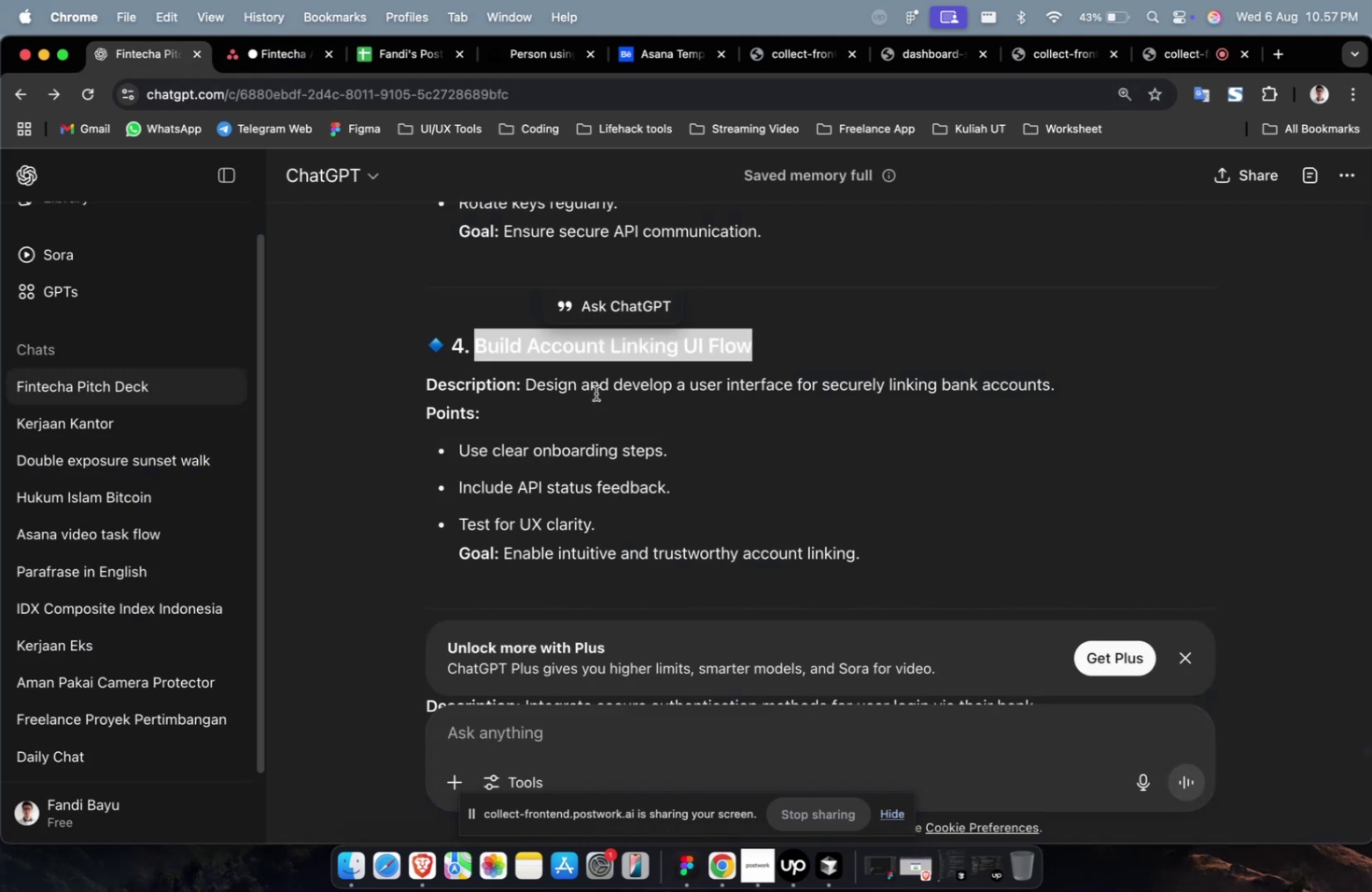 
scroll: coordinate [595, 393], scroll_direction: down, amount: 7.0
 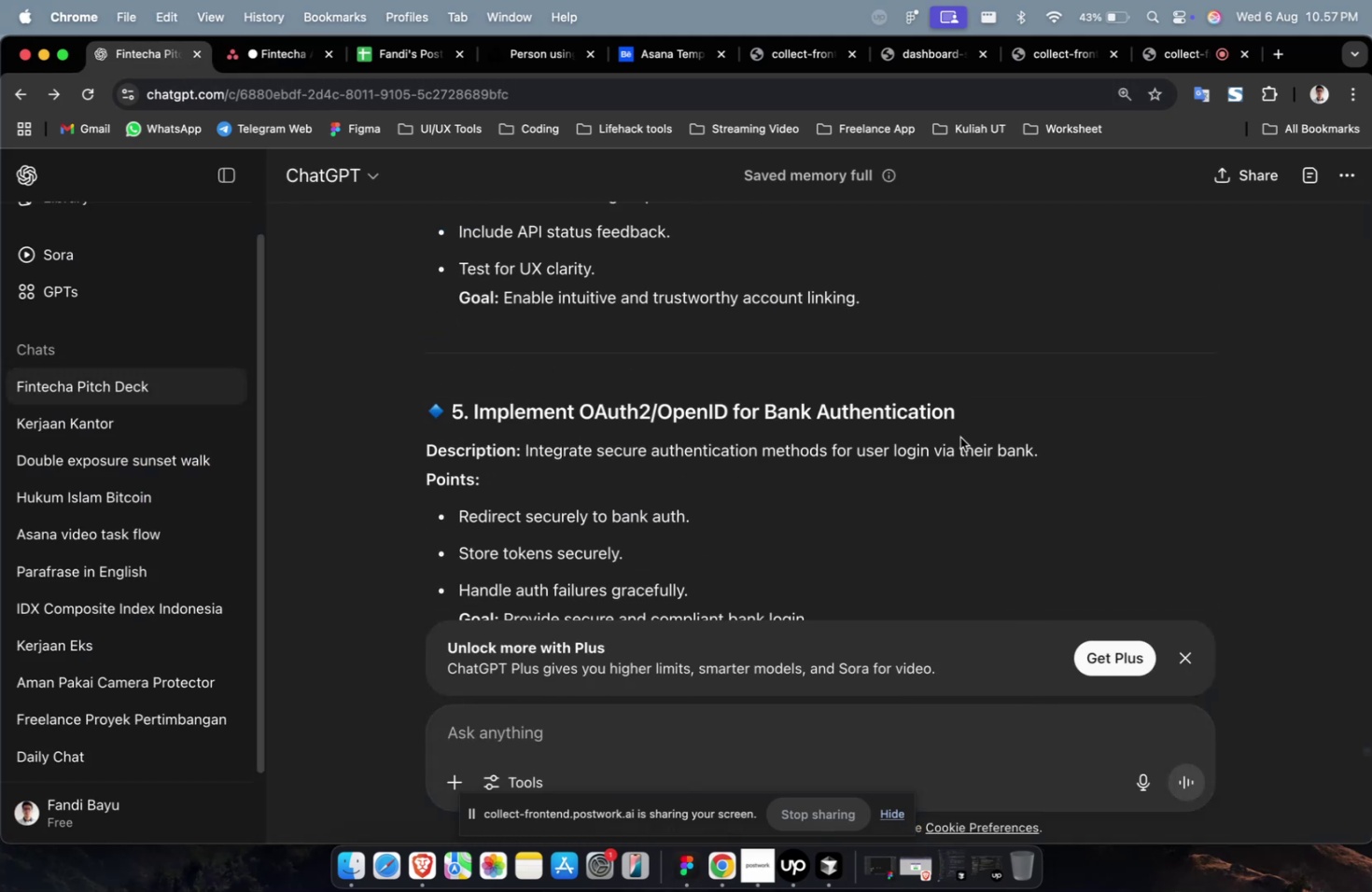 
left_click_drag(start_coordinate=[962, 414], to_coordinate=[474, 414])
 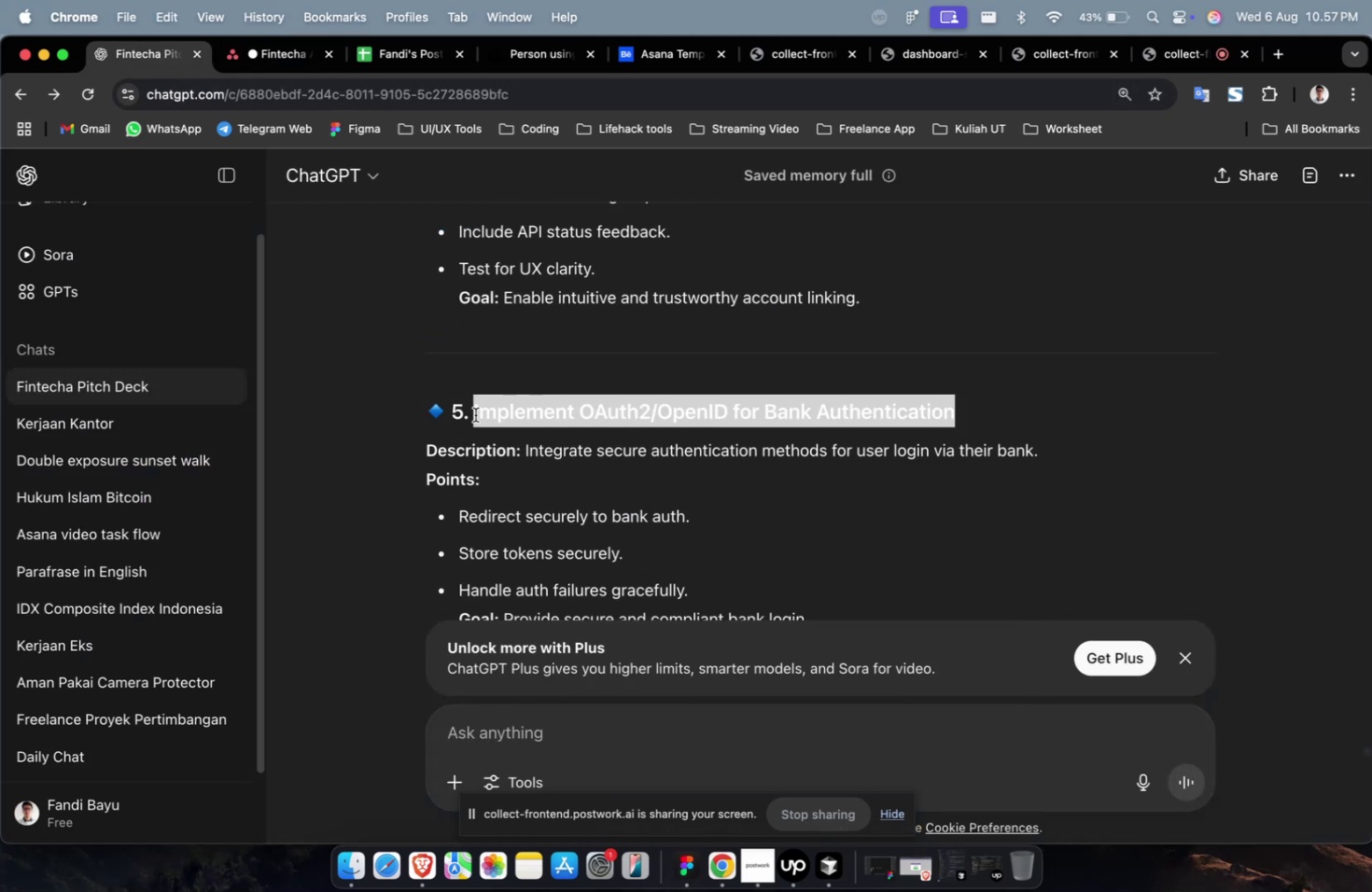 
key(Meta+C)
 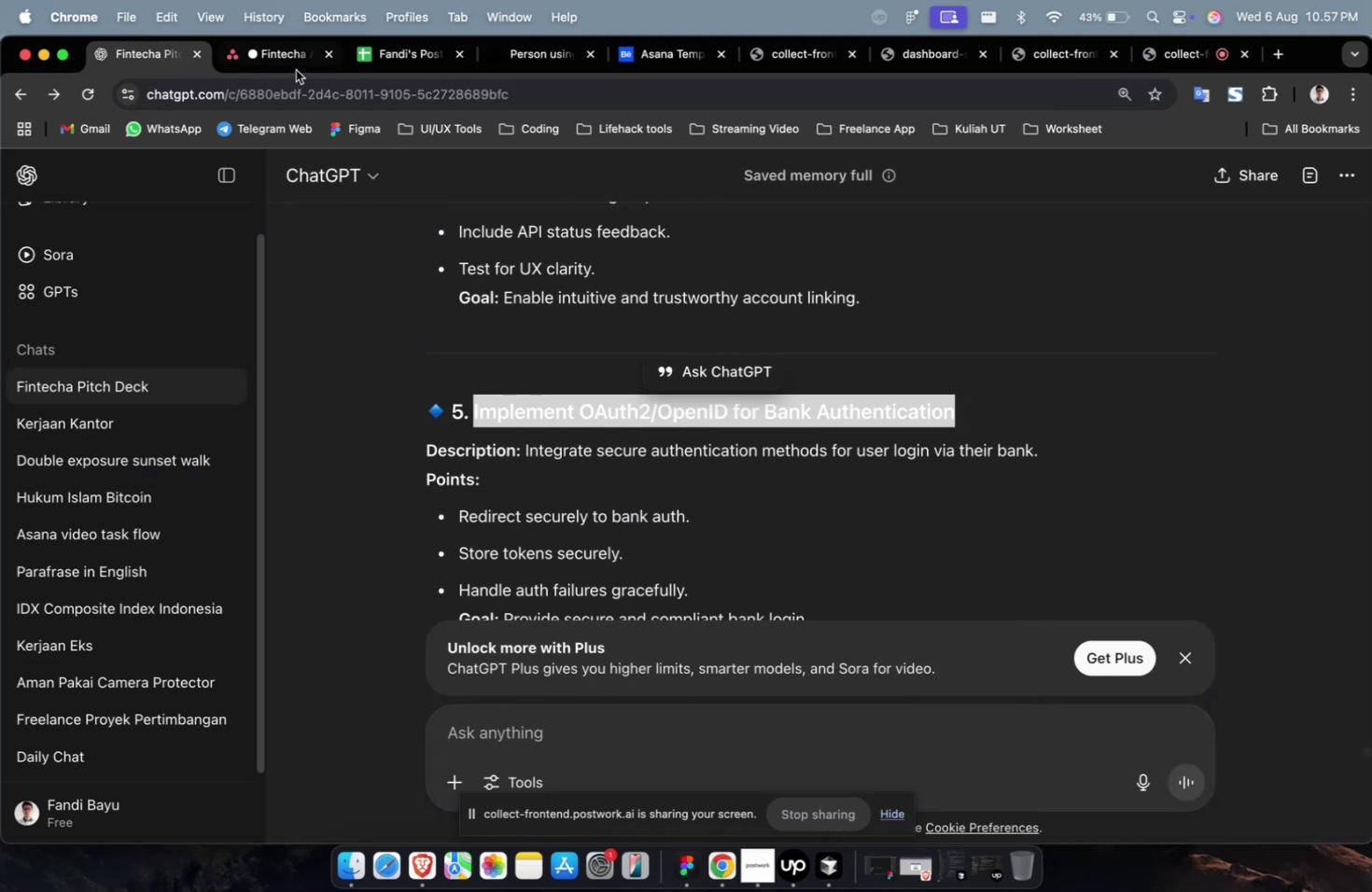 
left_click([295, 70])
 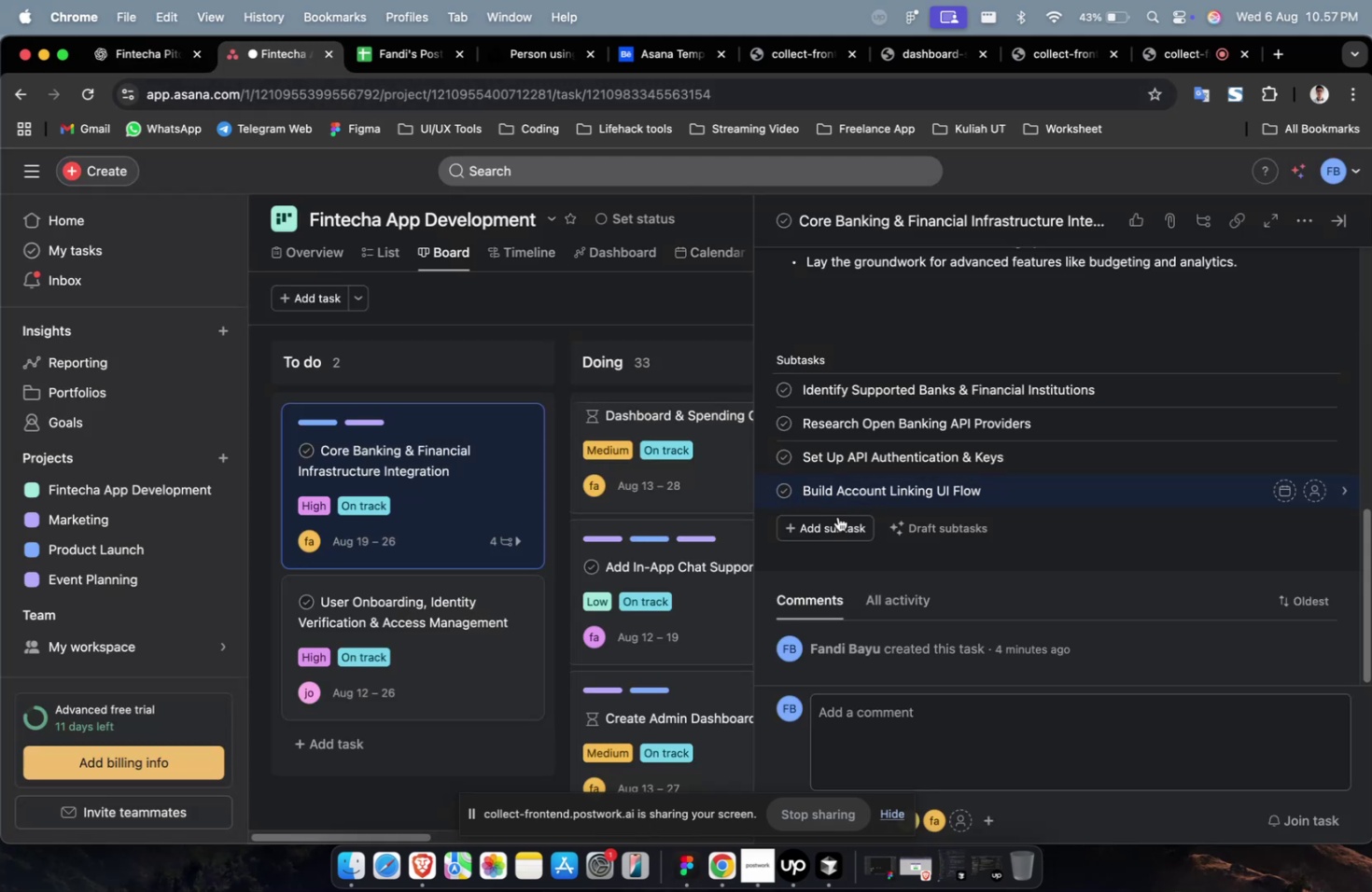 
left_click([838, 529])
 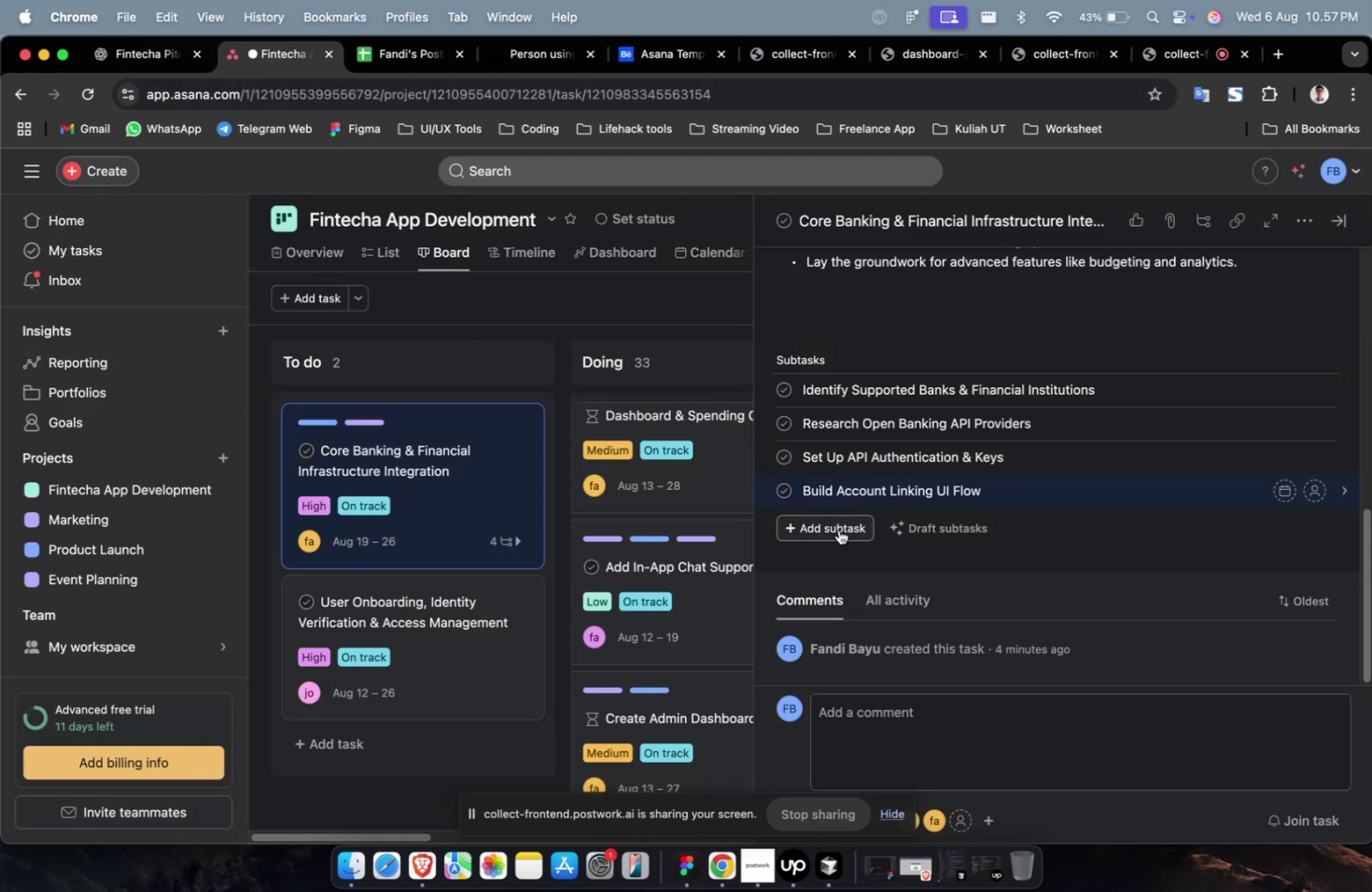 
key(Meta+V)
 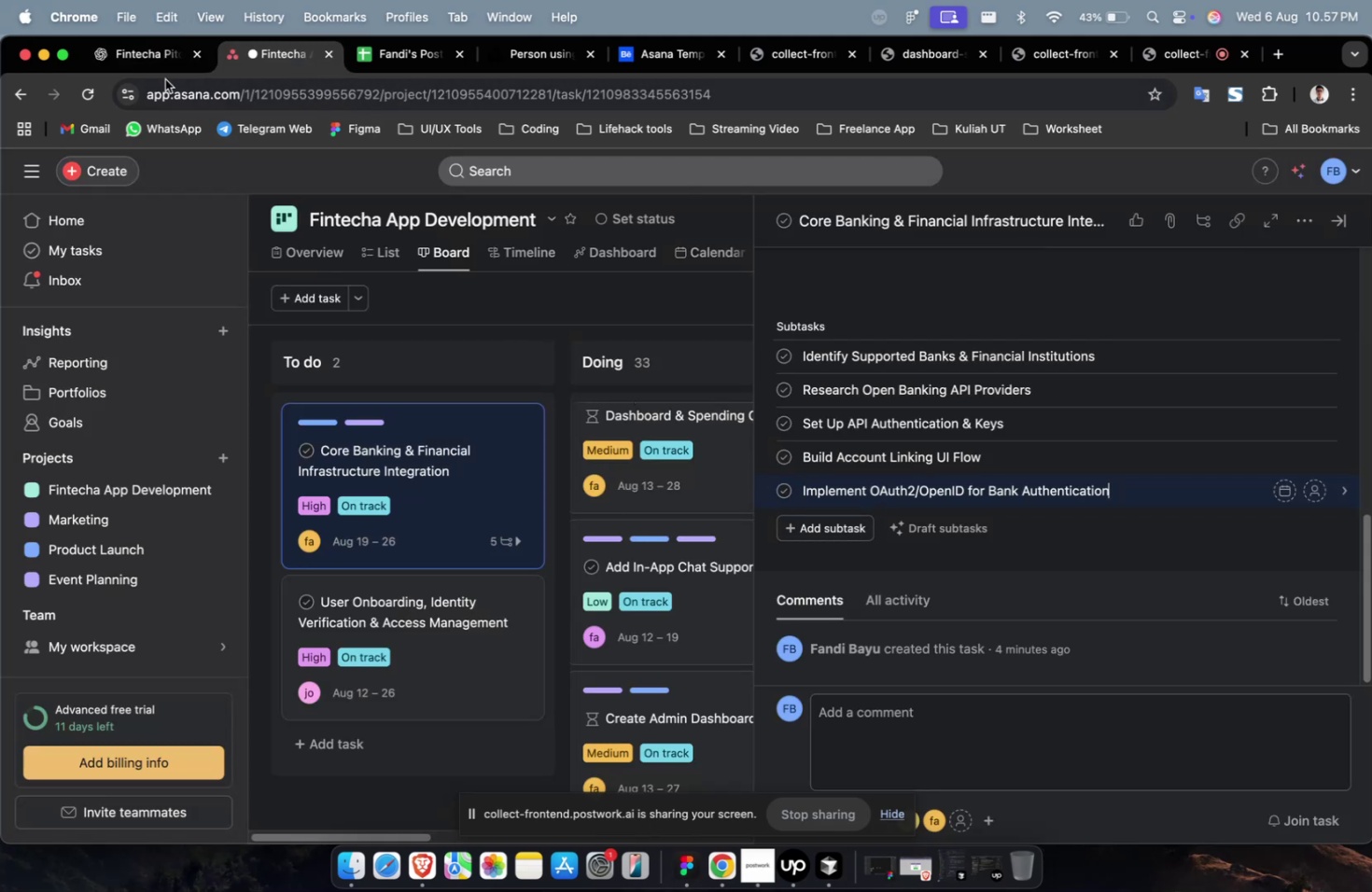 
left_click([142, 60])
 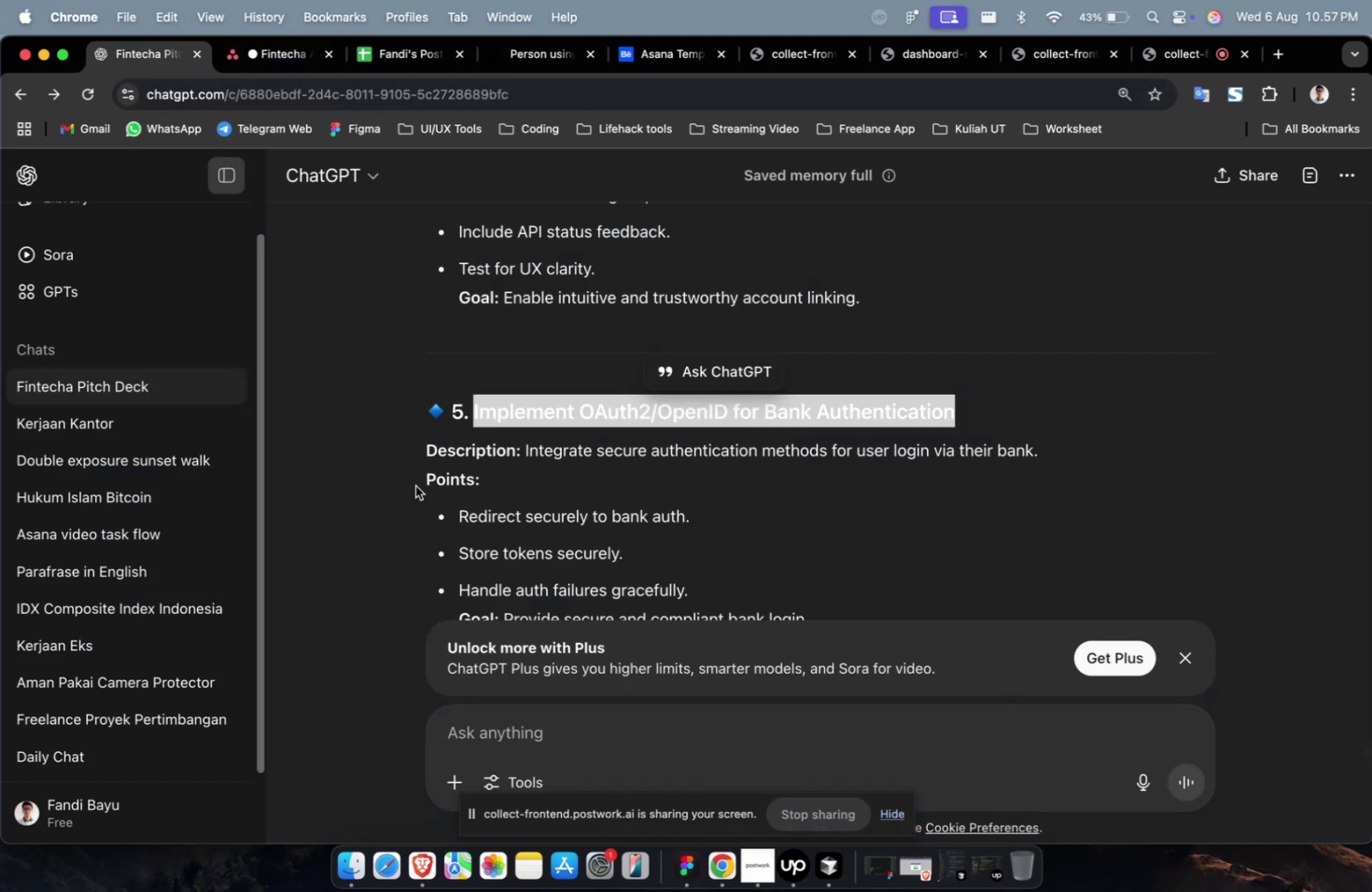 
scroll: coordinate [484, 535], scroll_direction: down, amount: 8.0
 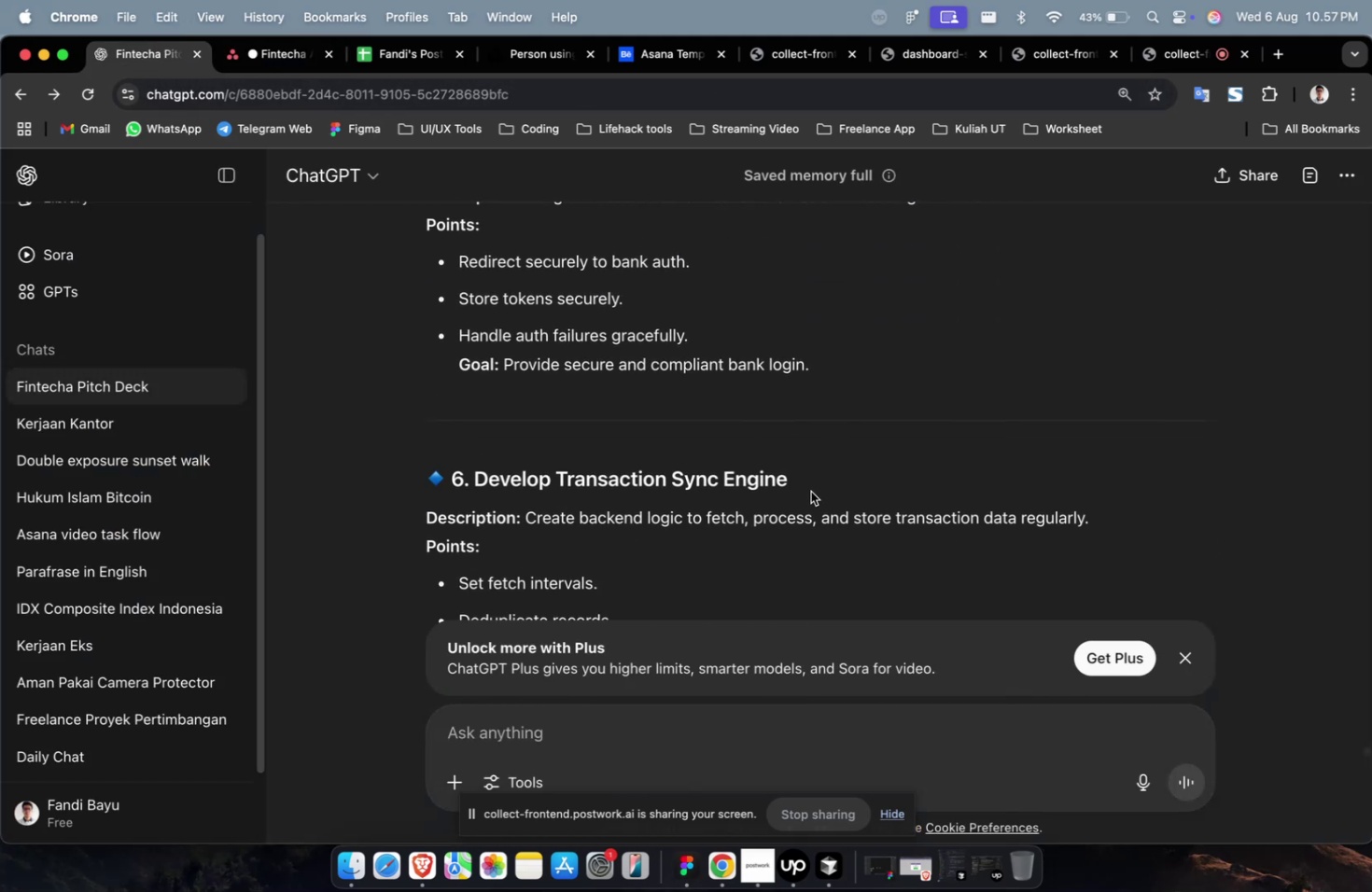 
left_click_drag(start_coordinate=[810, 476], to_coordinate=[478, 493])
 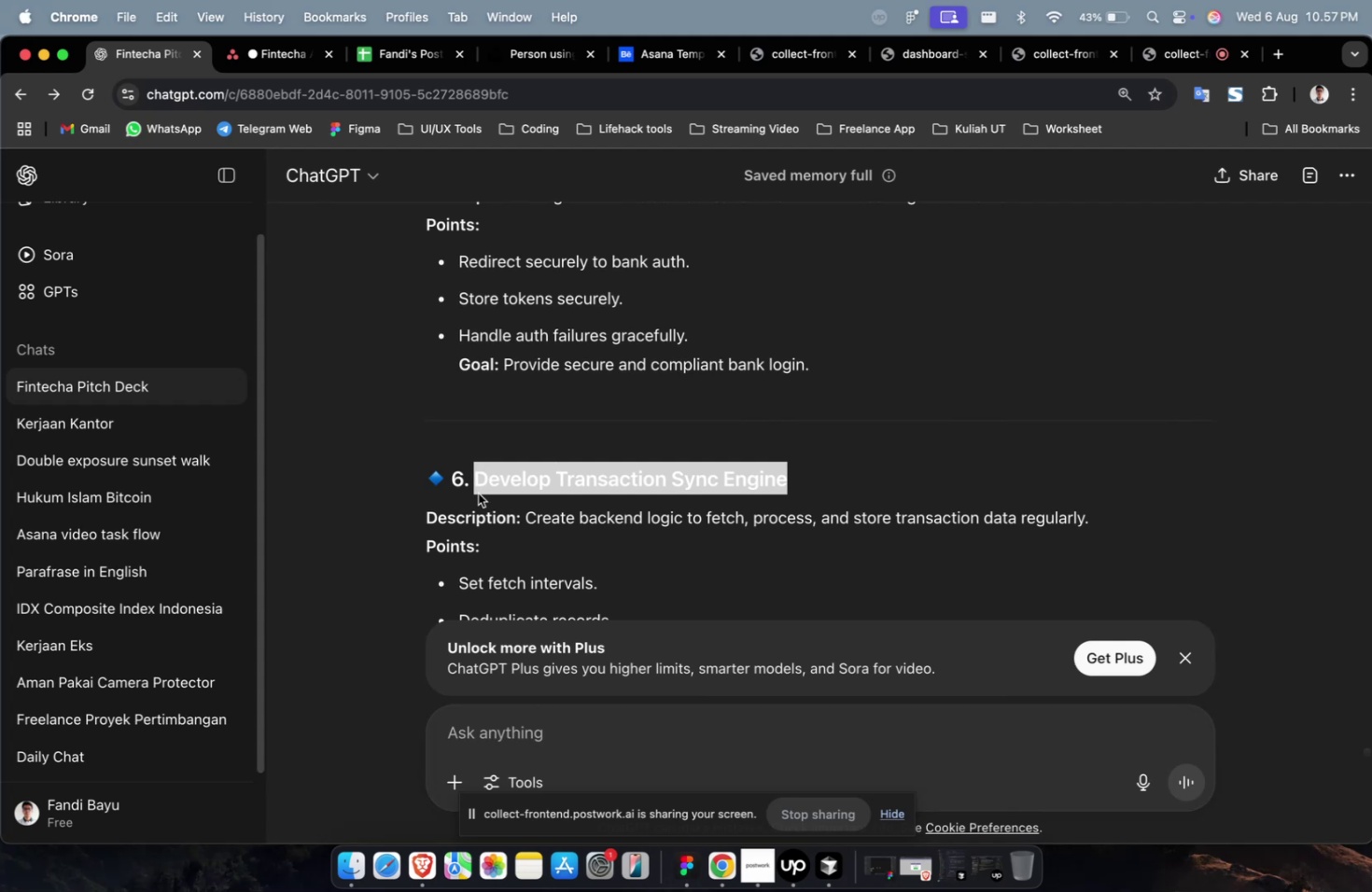 
key(Meta+C)
 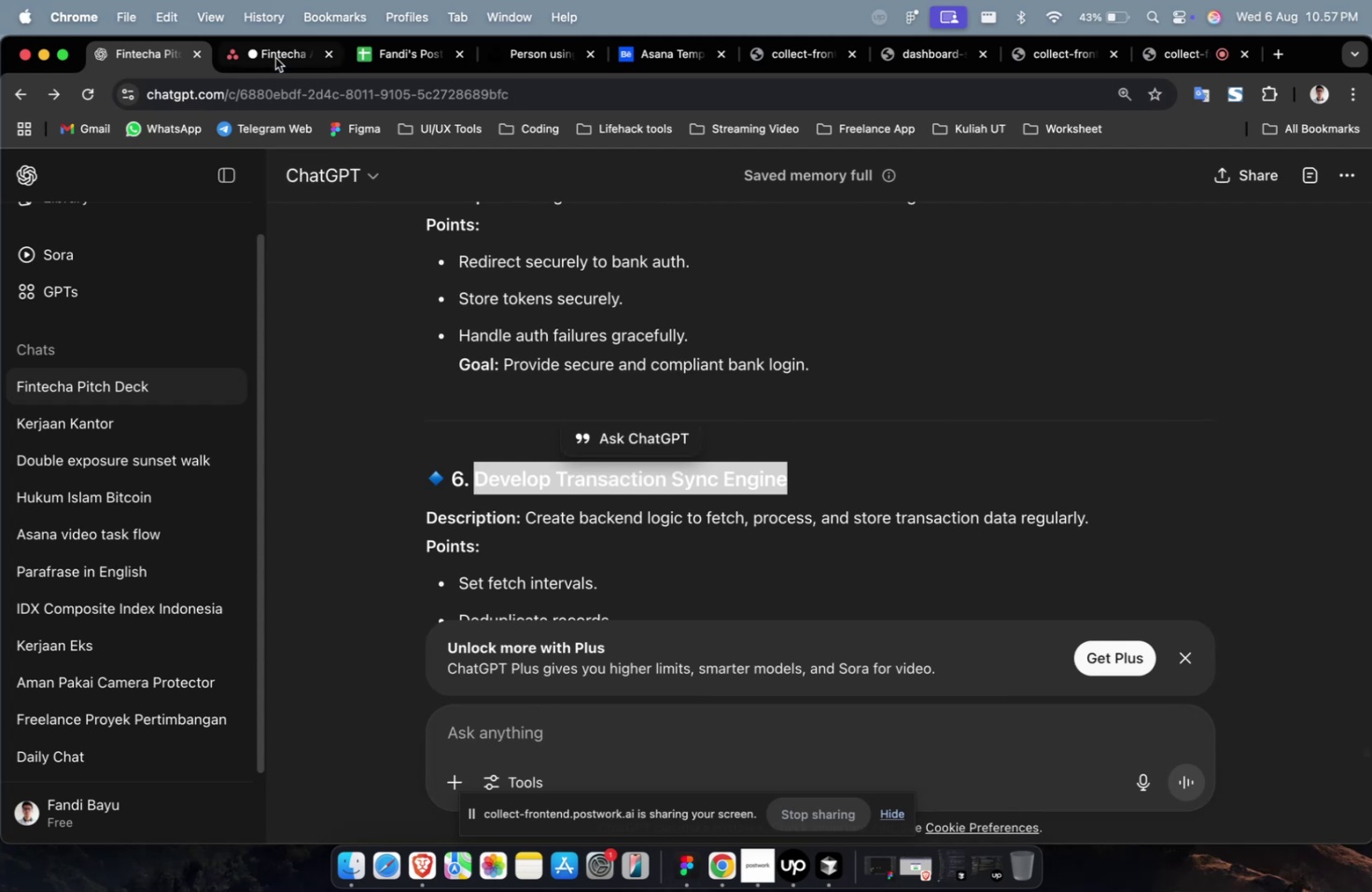 
left_click([272, 51])
 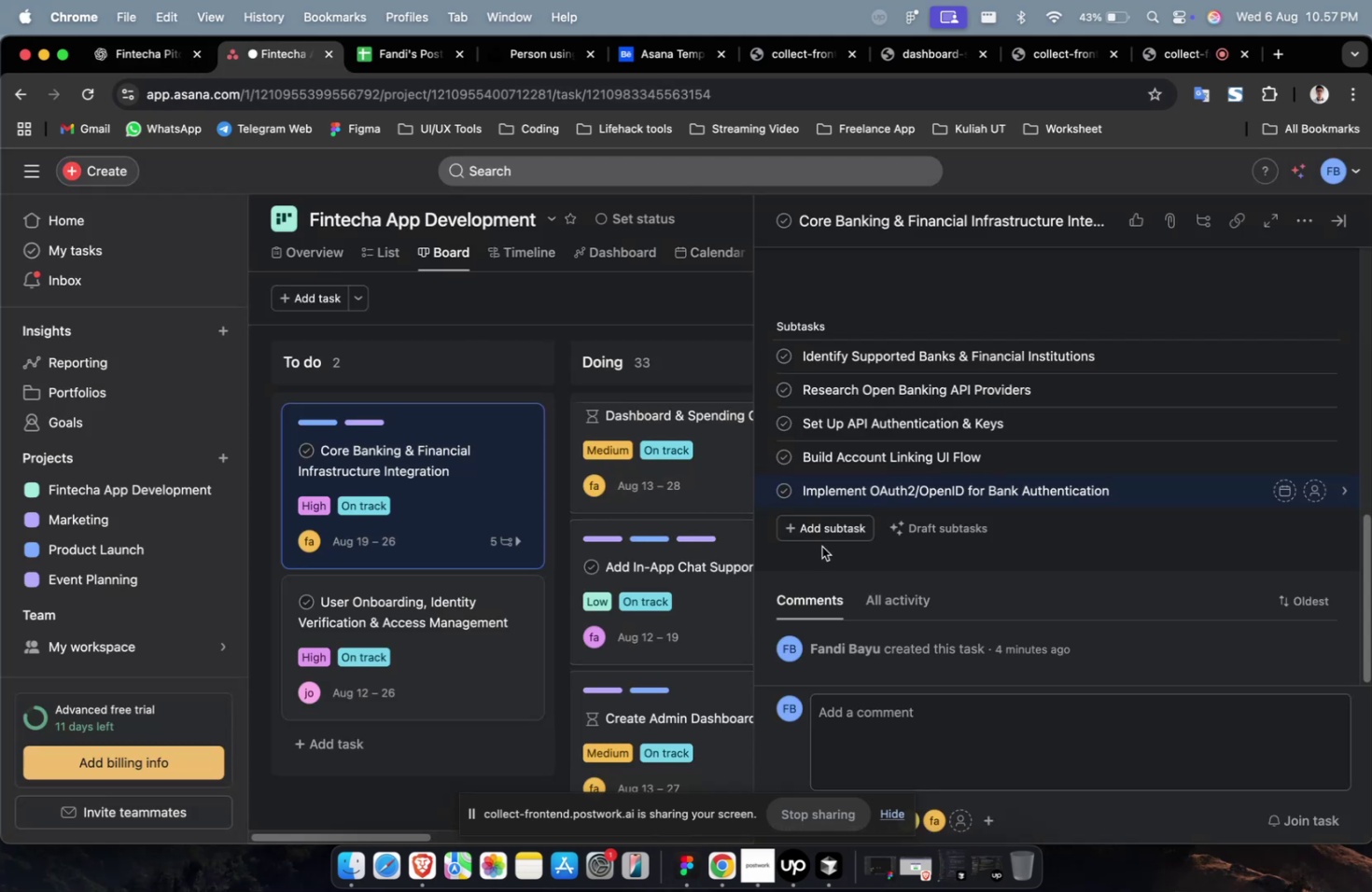 
left_click([823, 541])
 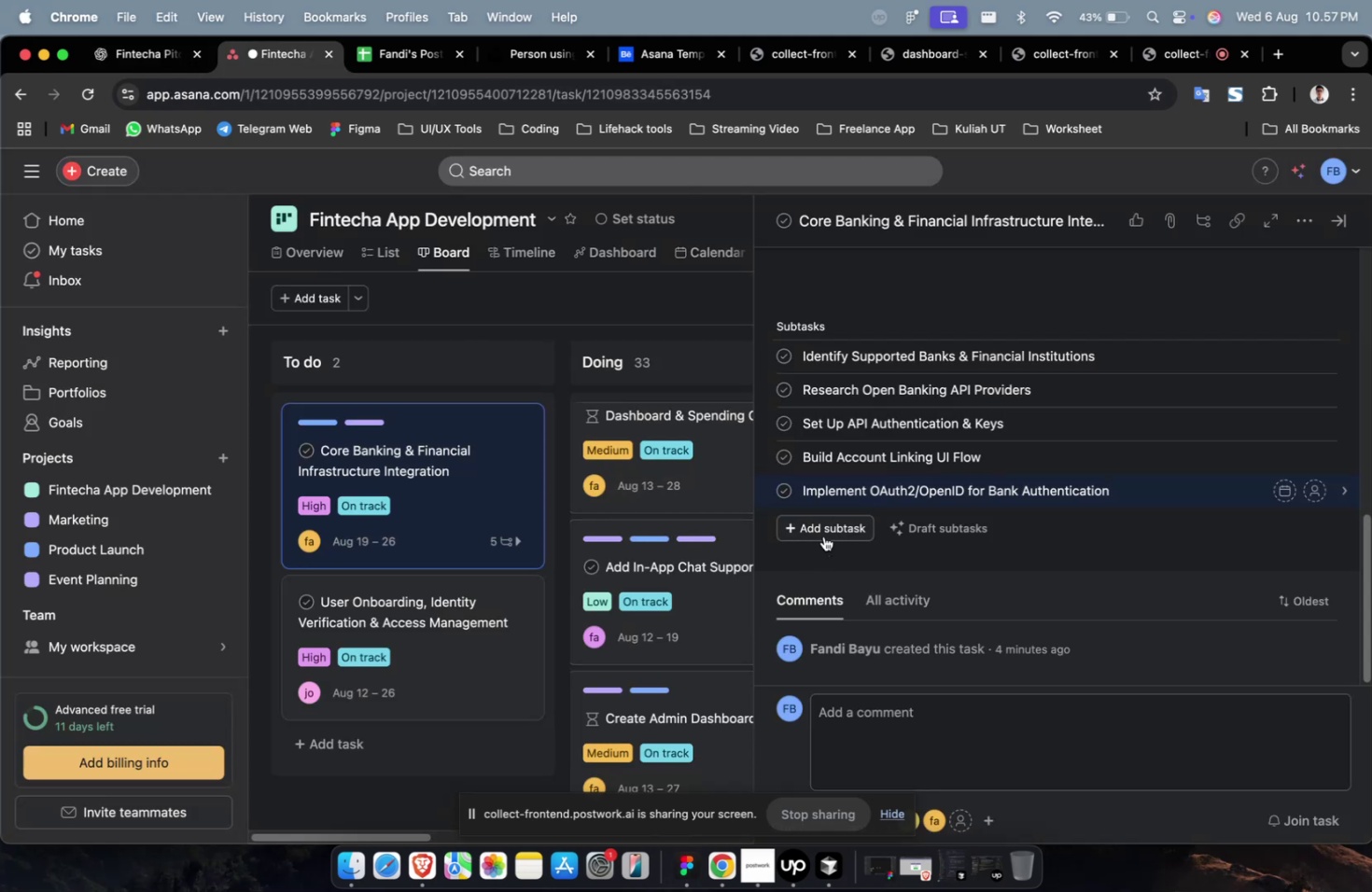 
double_click([823, 535])
 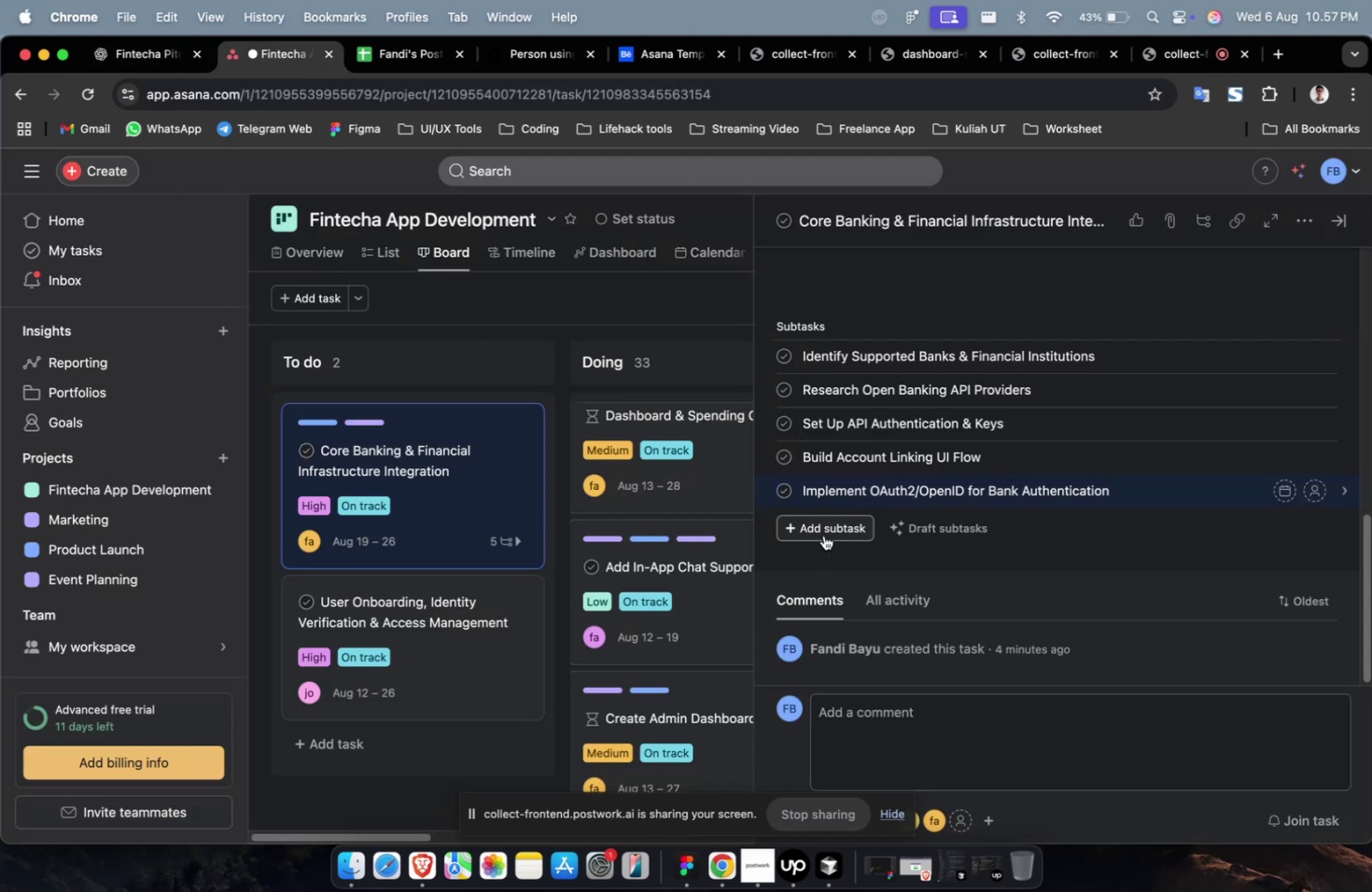 
key(Meta+V)
 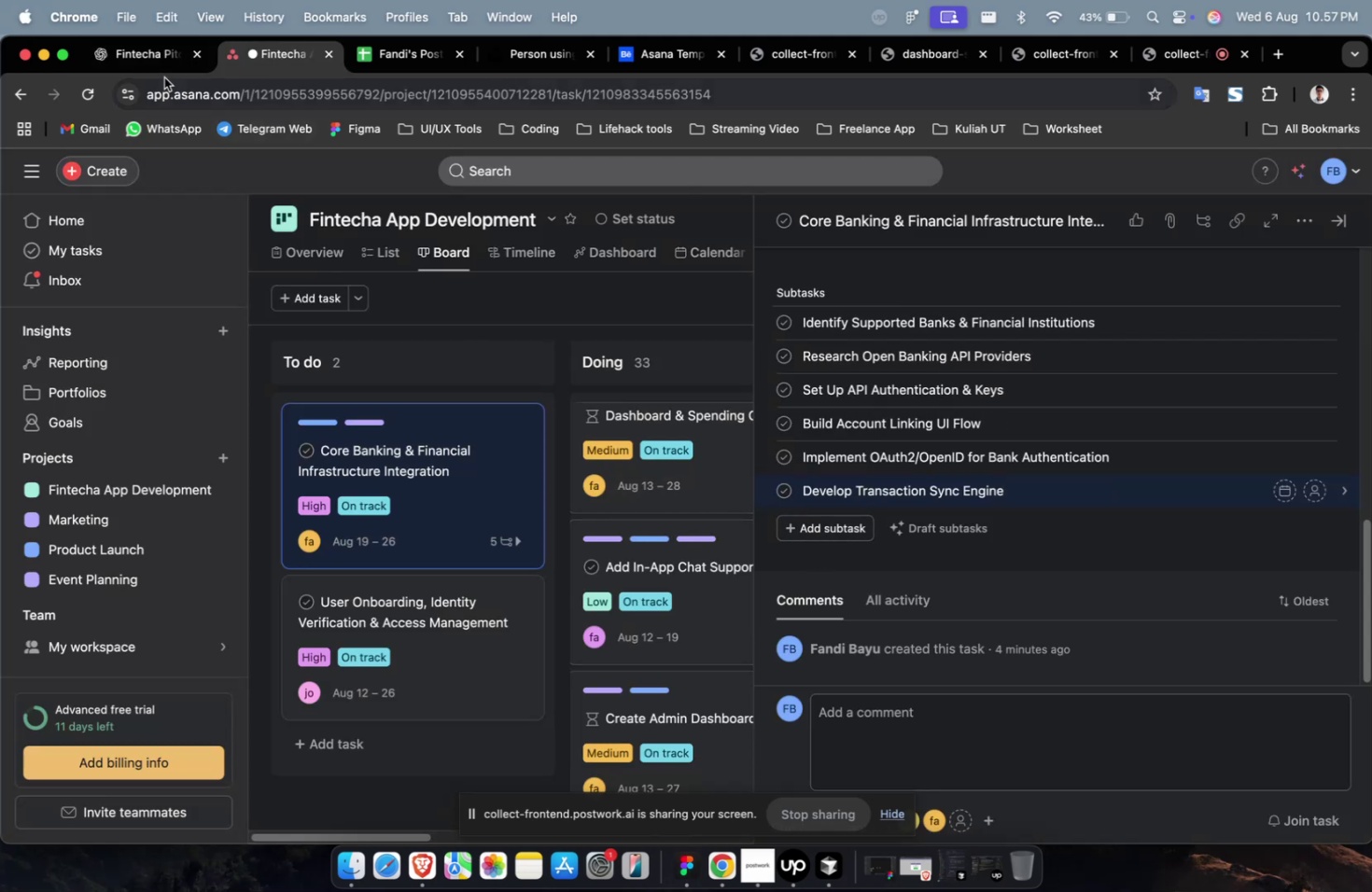 
left_click([152, 64])
 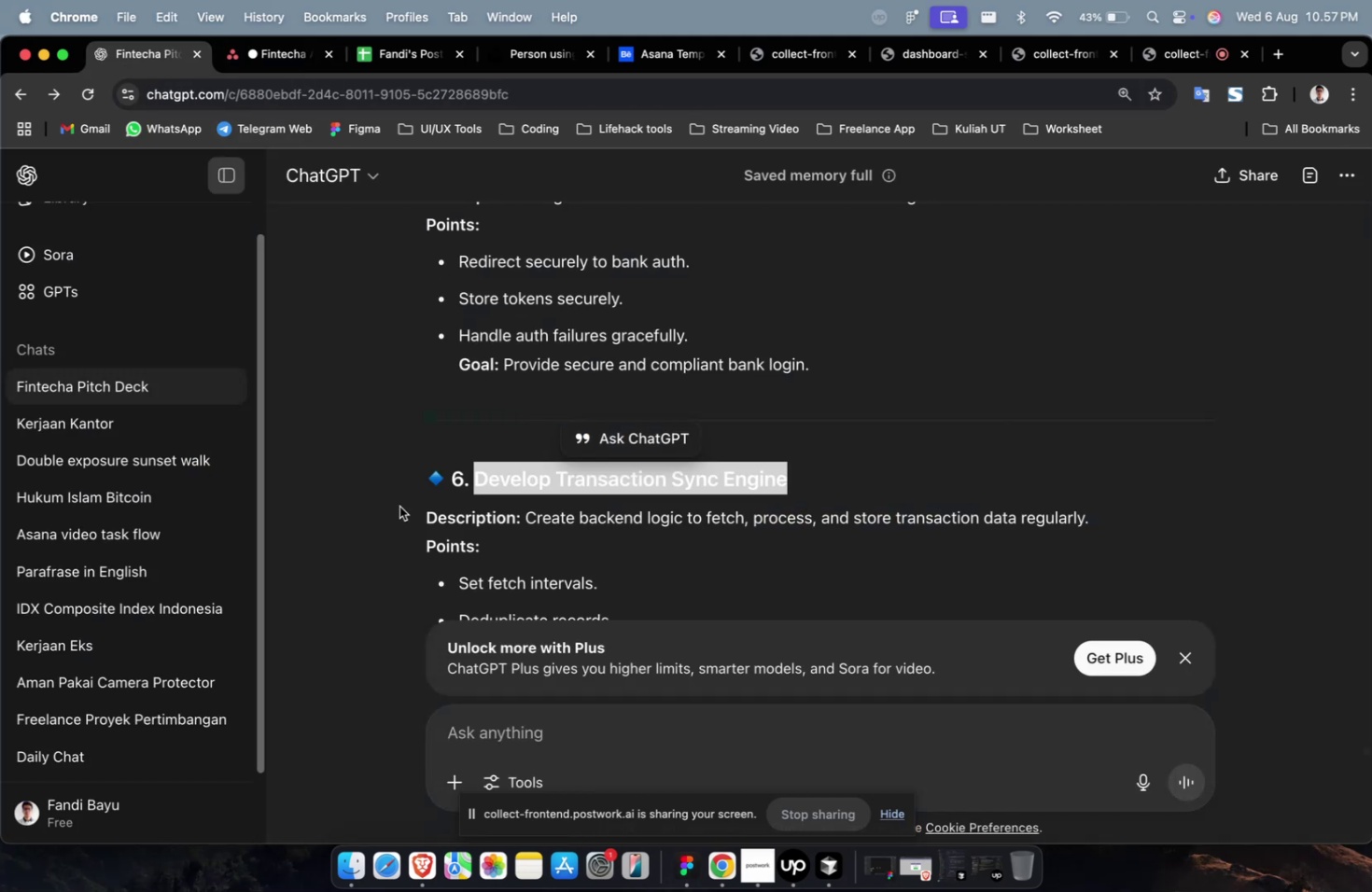 
scroll: coordinate [441, 561], scroll_direction: down, amount: 9.0
 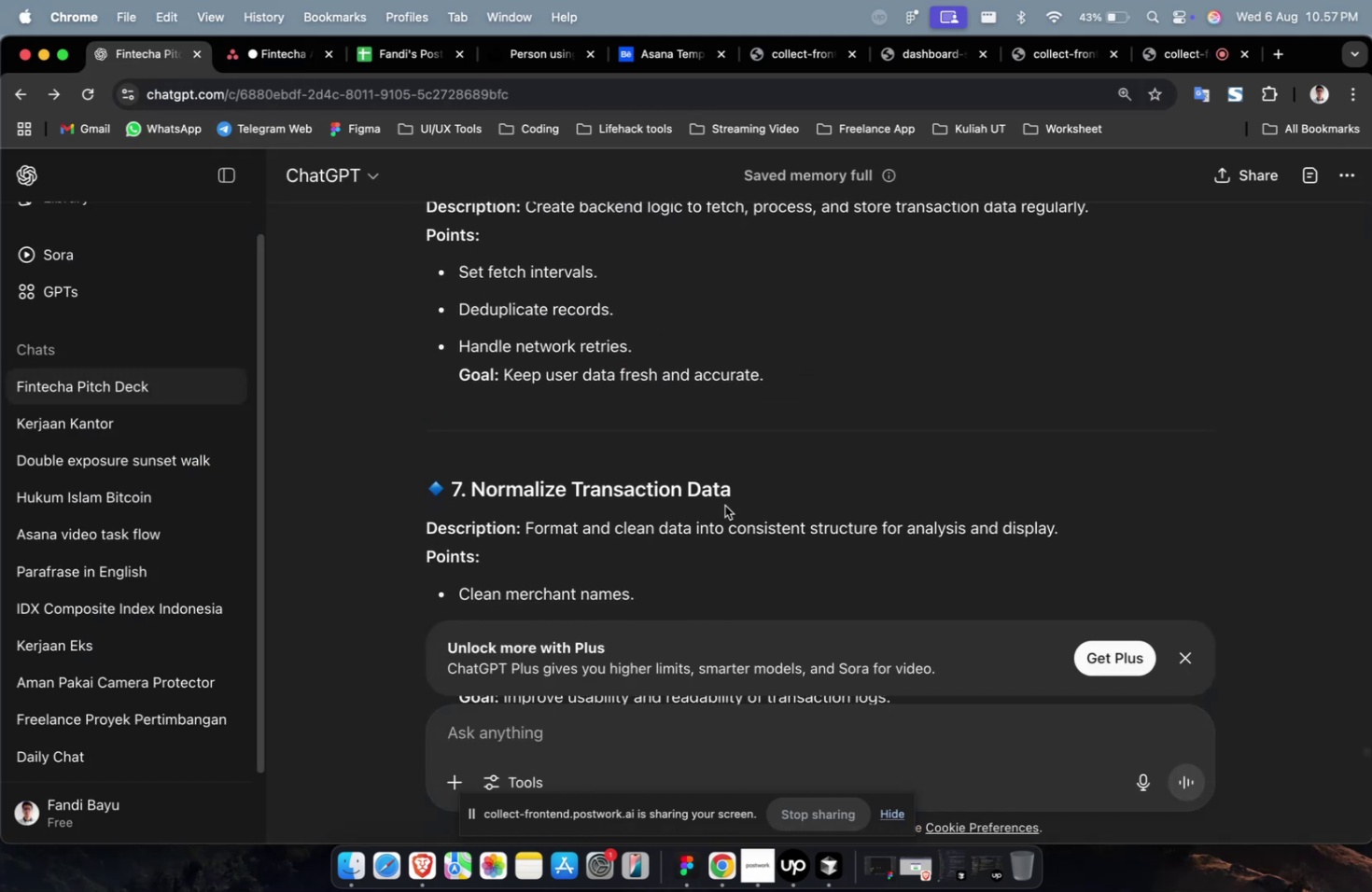 
left_click_drag(start_coordinate=[739, 495], to_coordinate=[473, 490])
 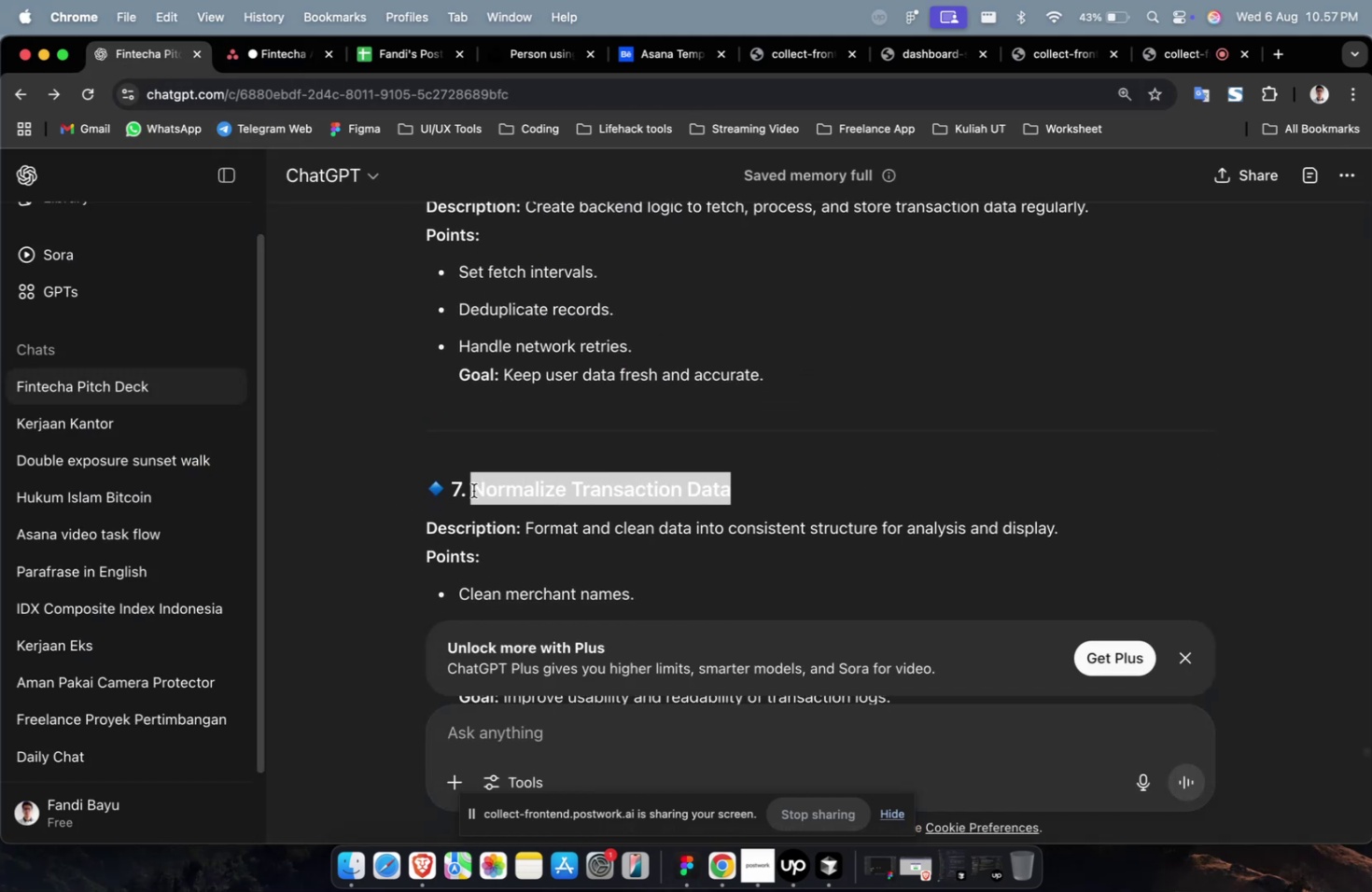 
key(Meta+C)
 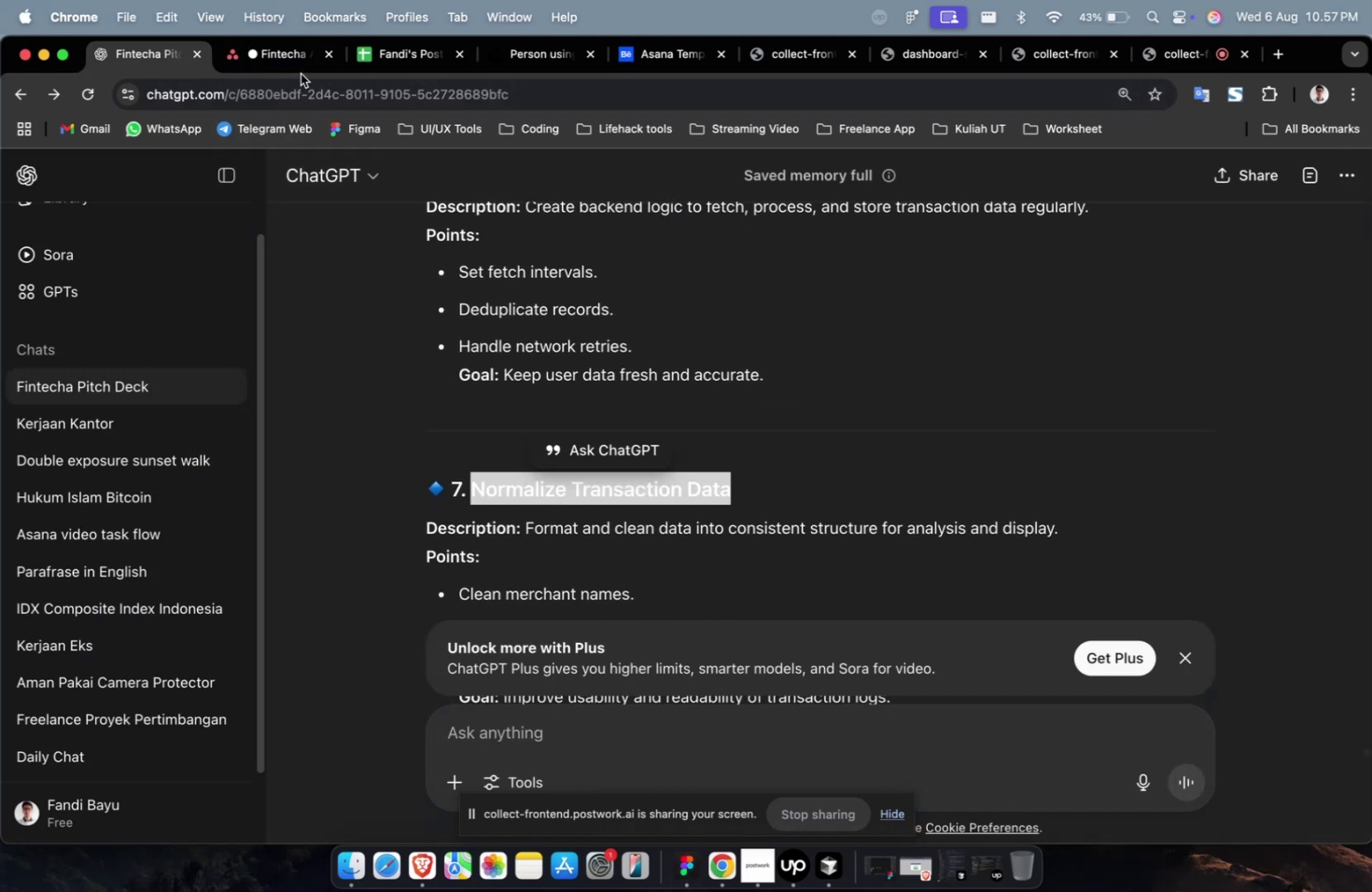 
double_click([297, 69])
 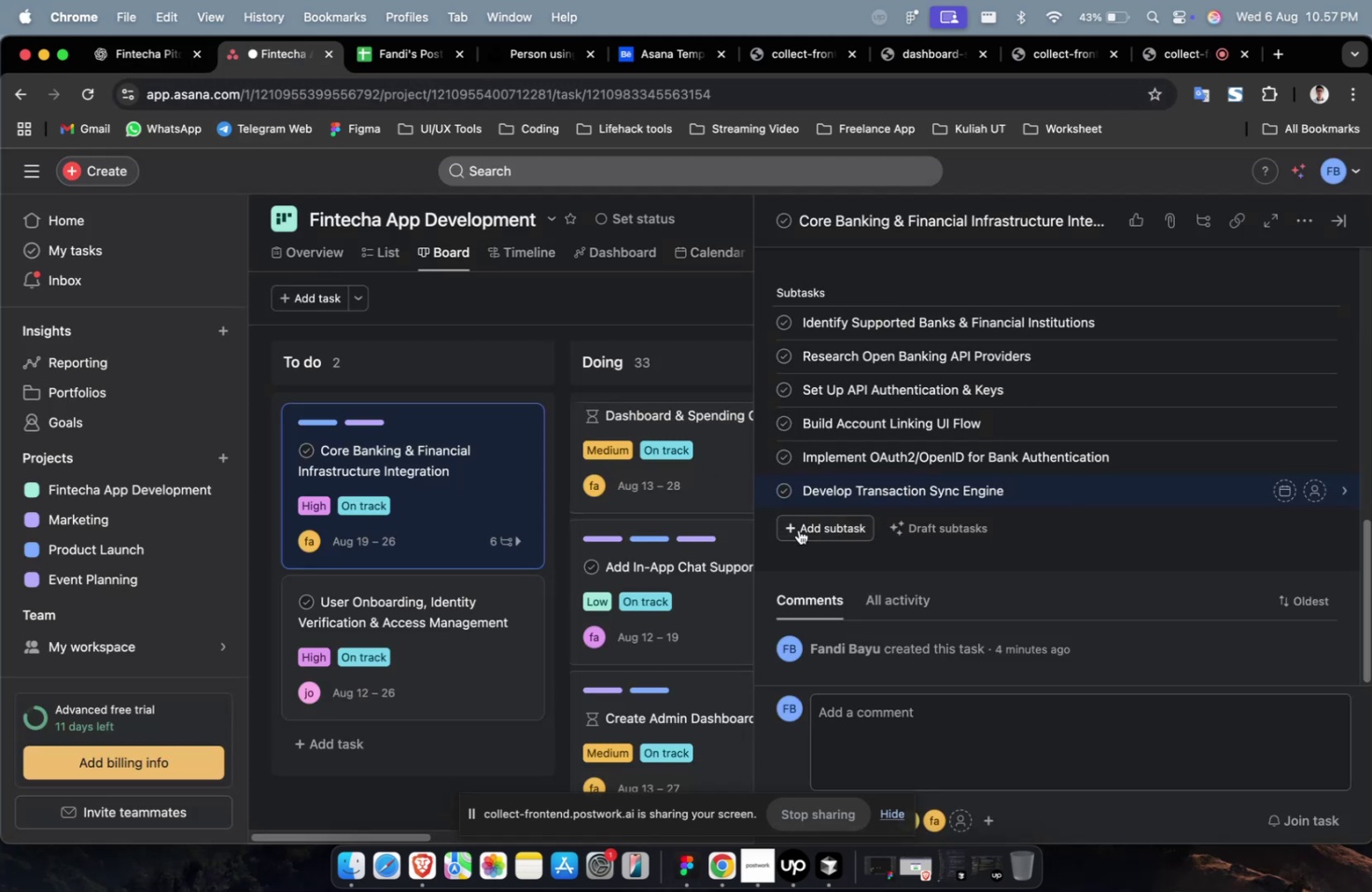 
left_click([802, 529])
 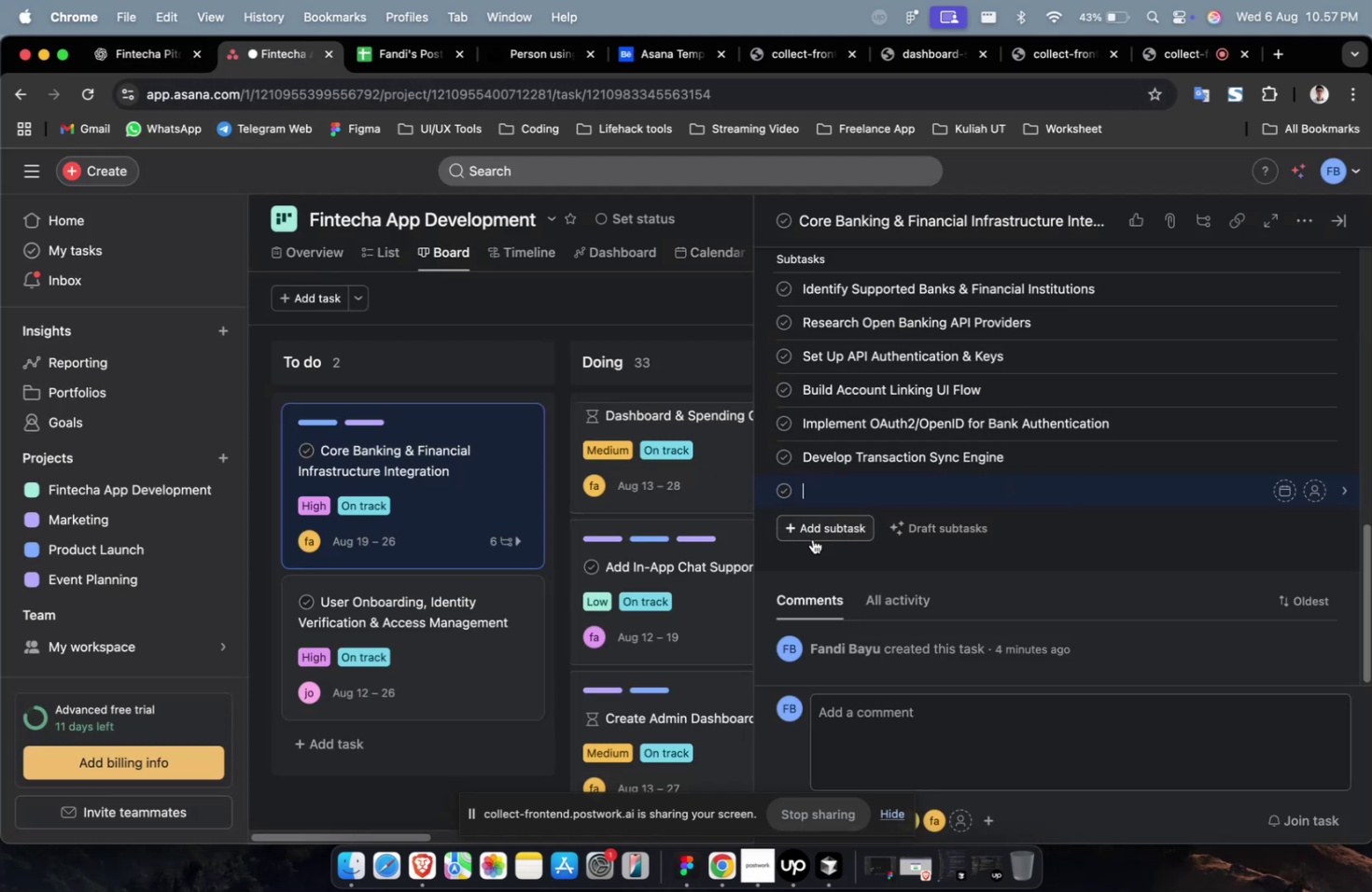 
key(Meta+V)
 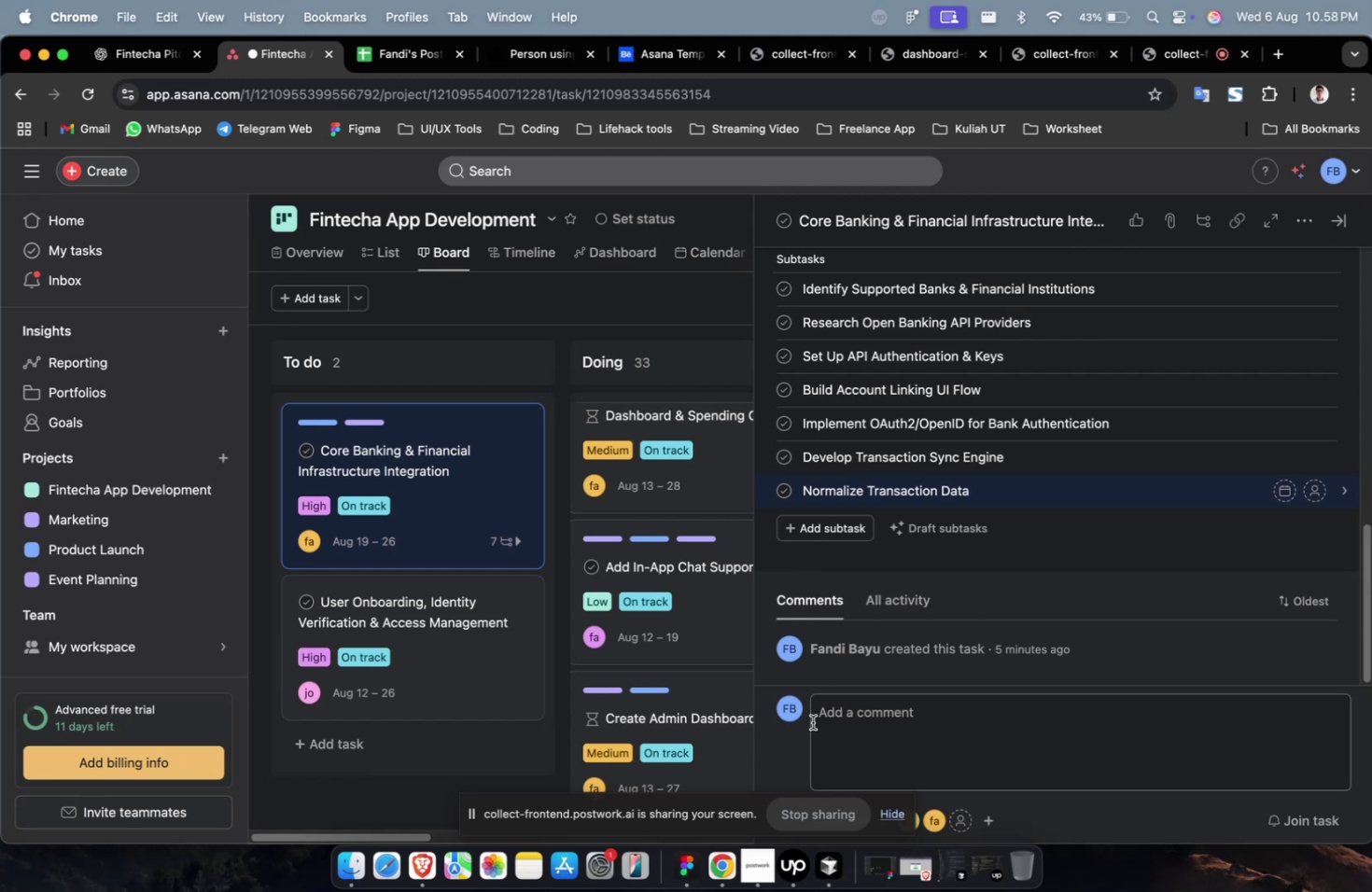 
wait(21.6)
 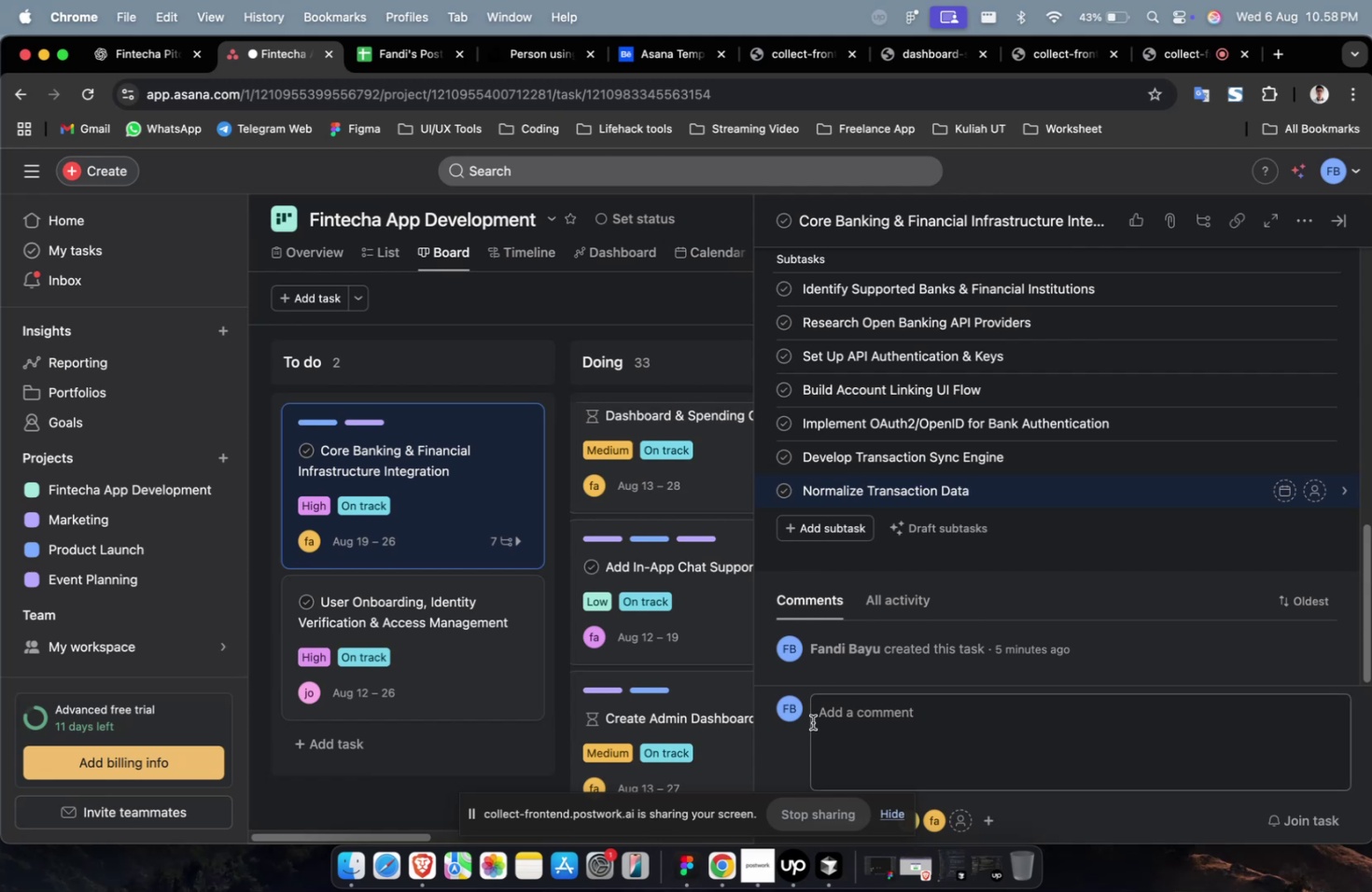 
left_click([857, 520])
 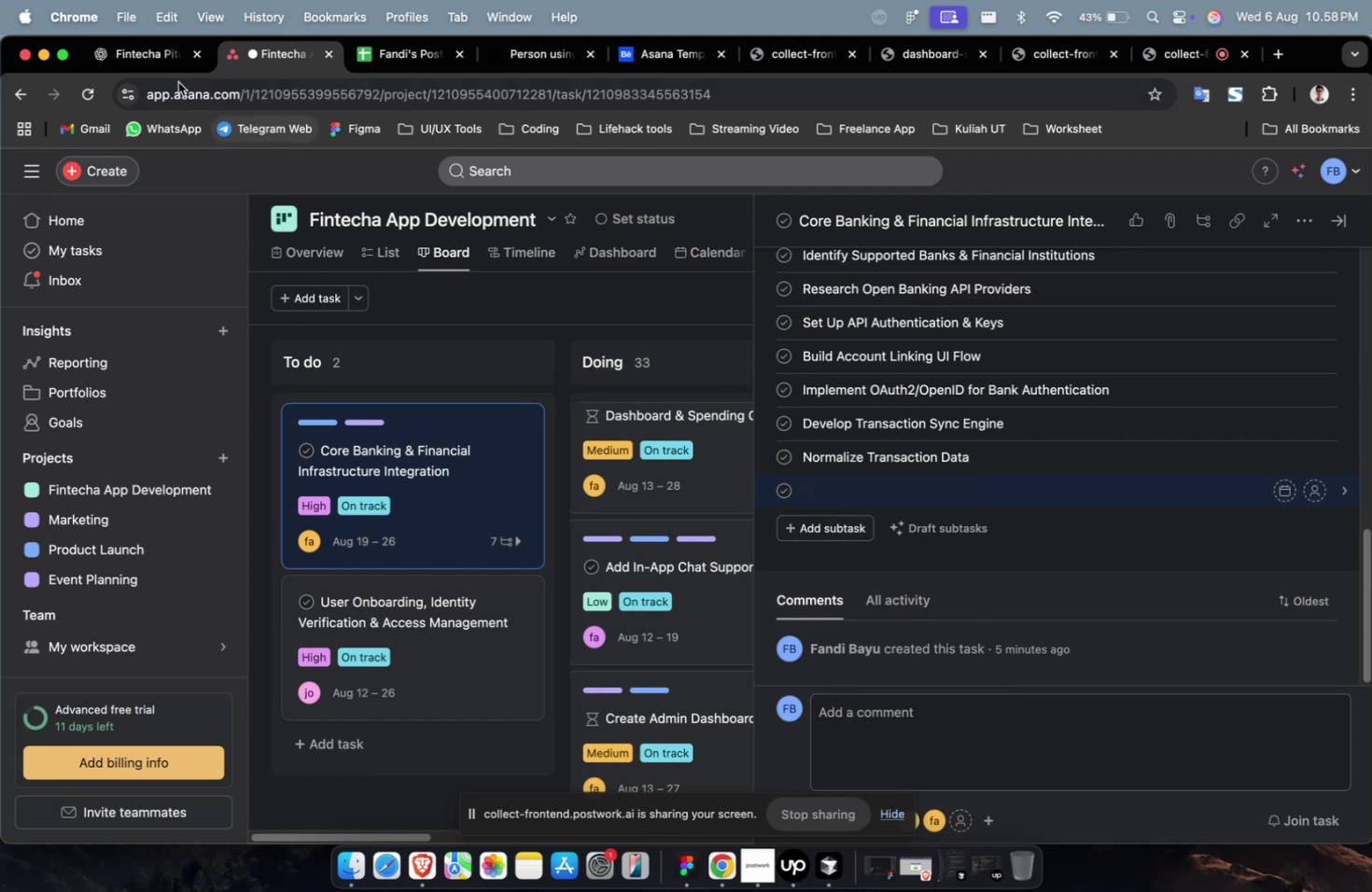 
left_click([161, 63])
 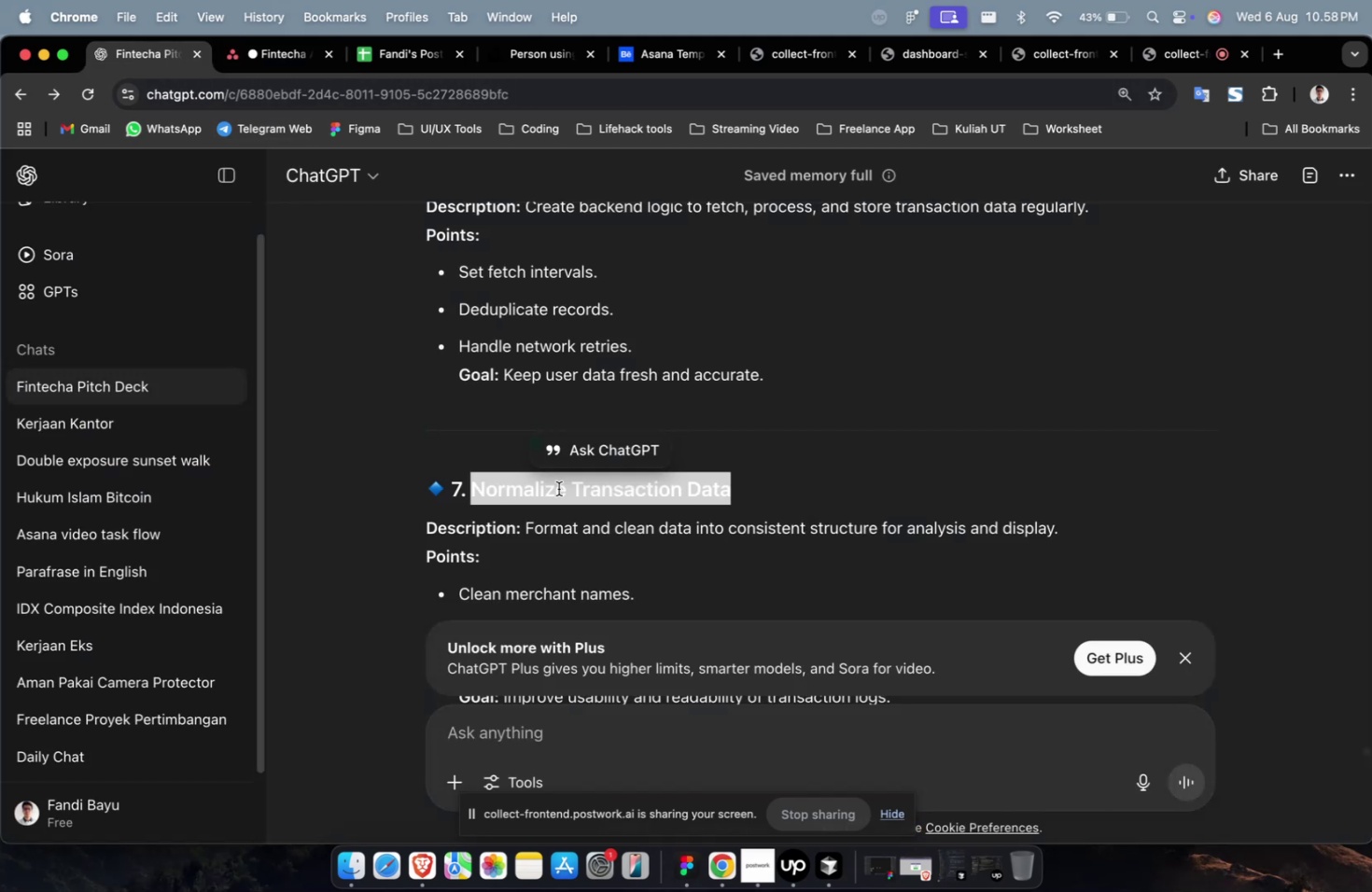 
scroll: coordinate [595, 508], scroll_direction: down, amount: 11.0
 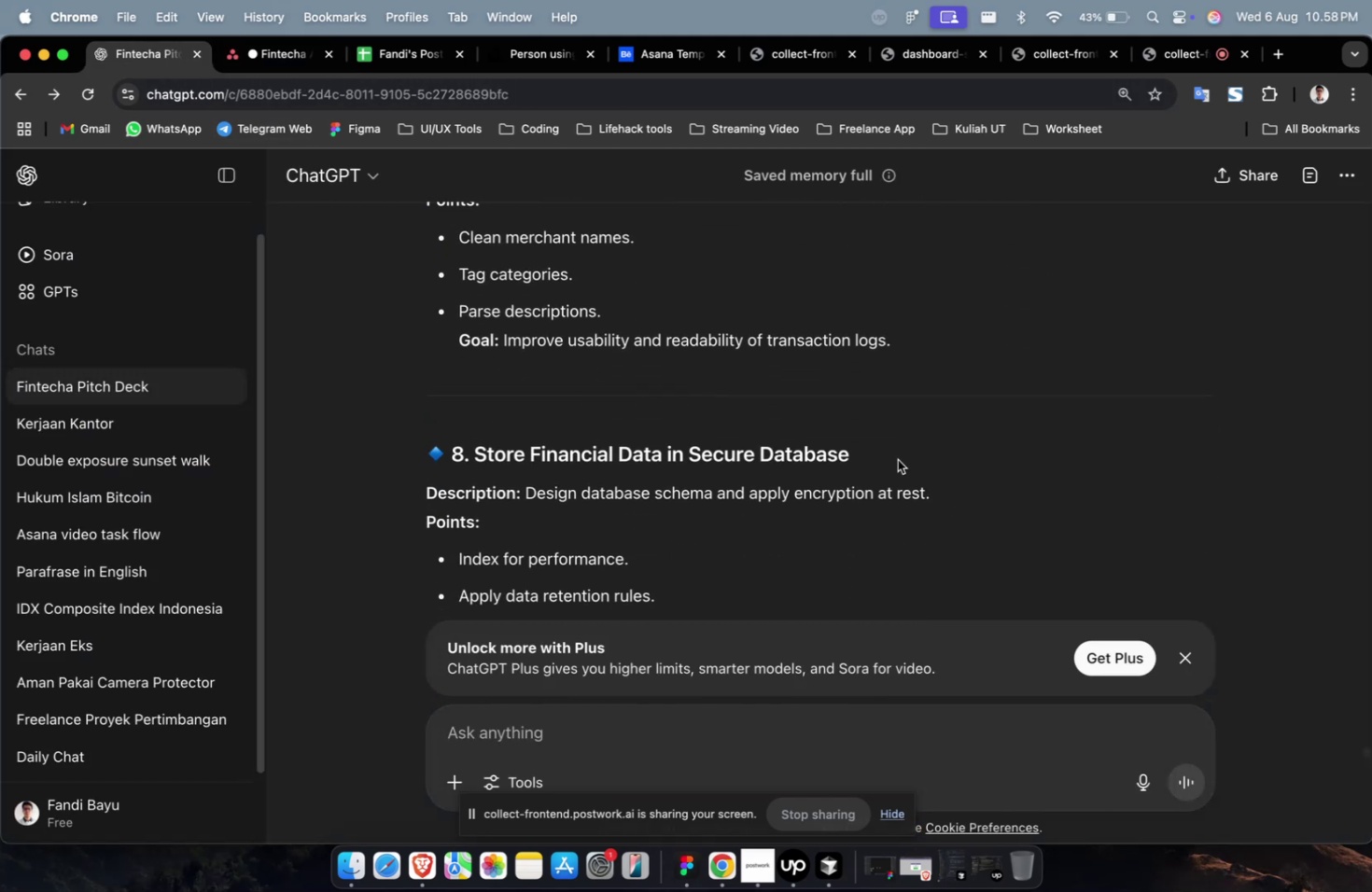 
left_click_drag(start_coordinate=[889, 461], to_coordinate=[478, 460])
 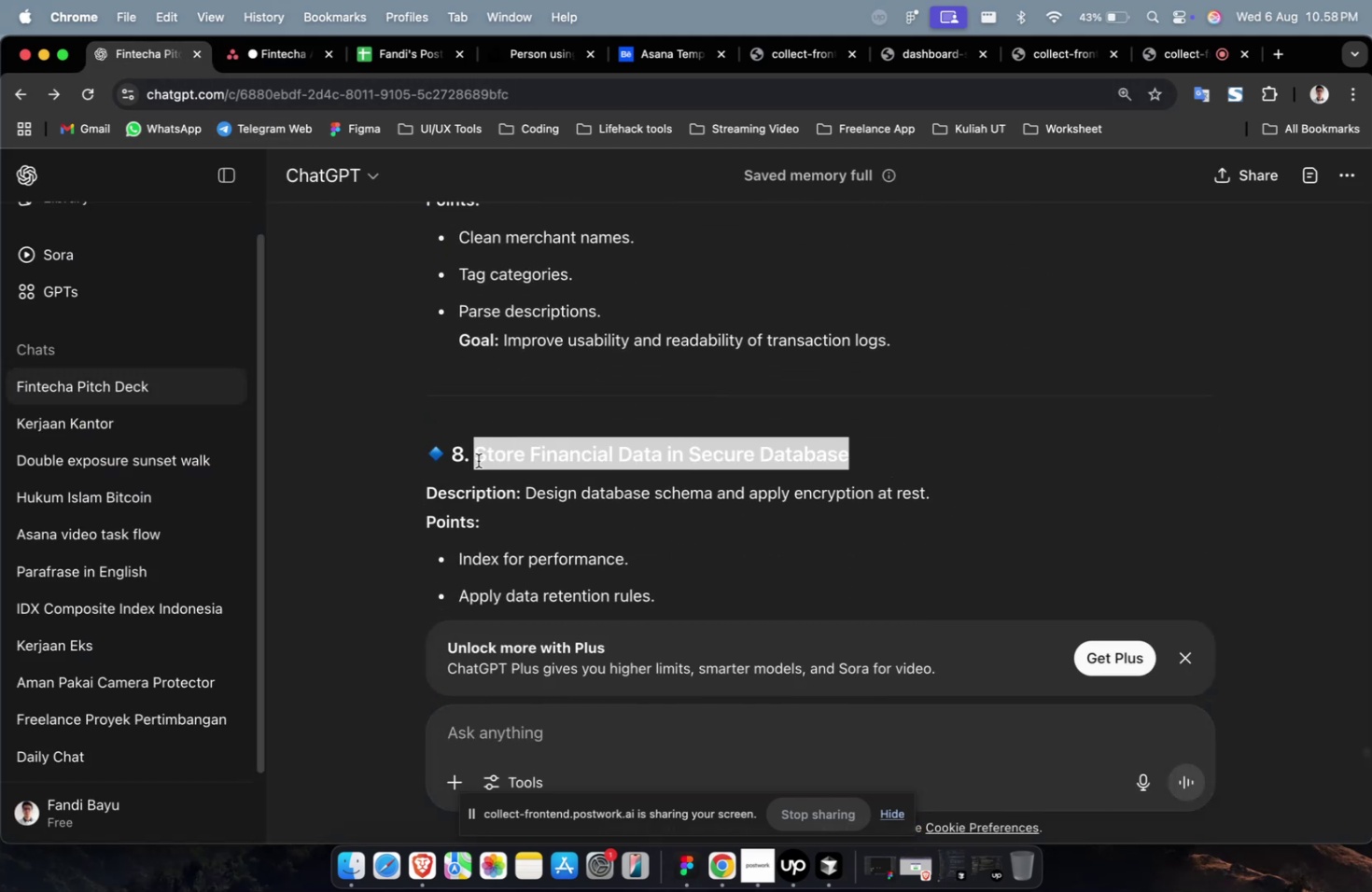 
key(Meta+CommandLeft)
 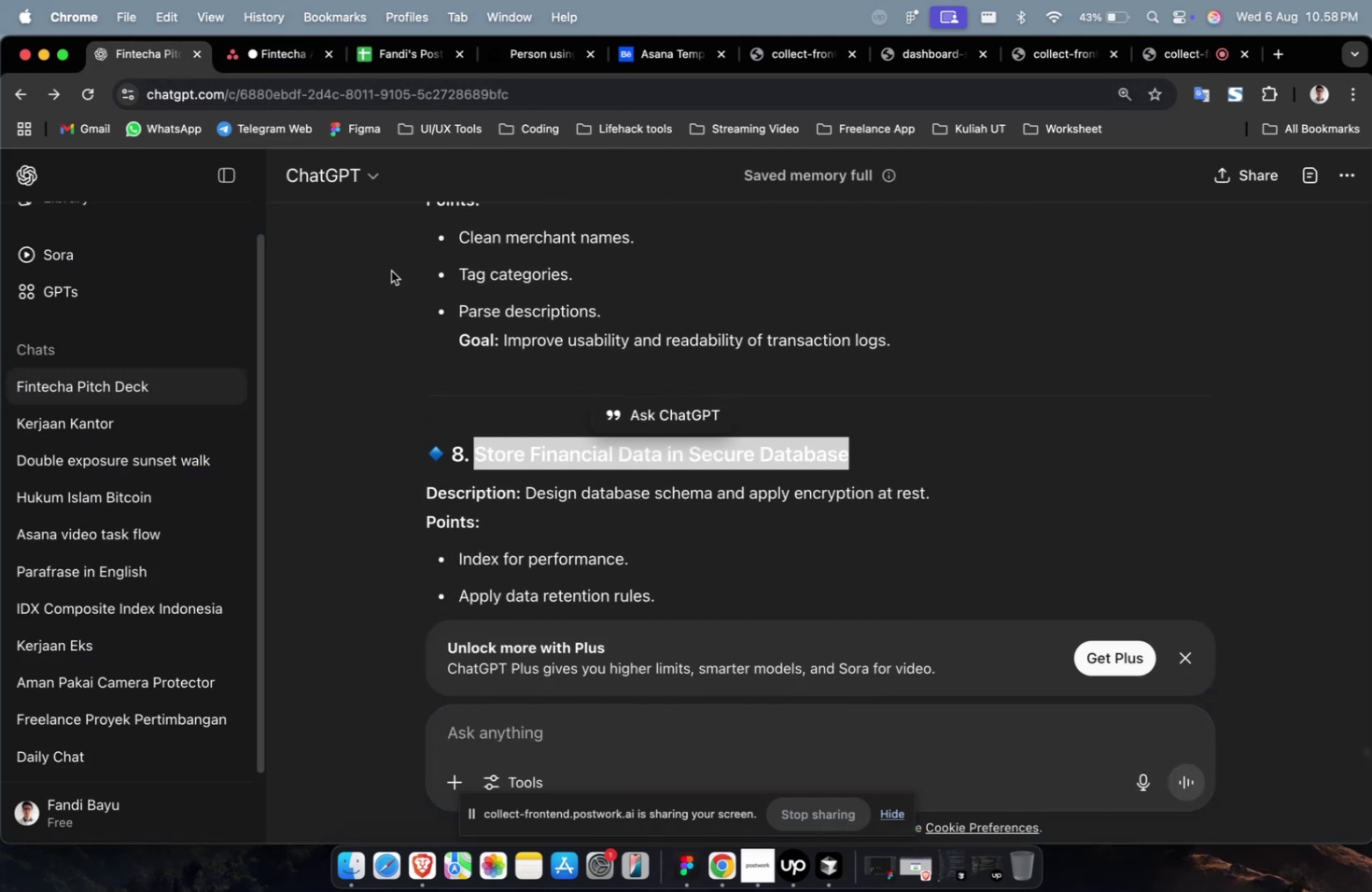 
key(Meta+C)
 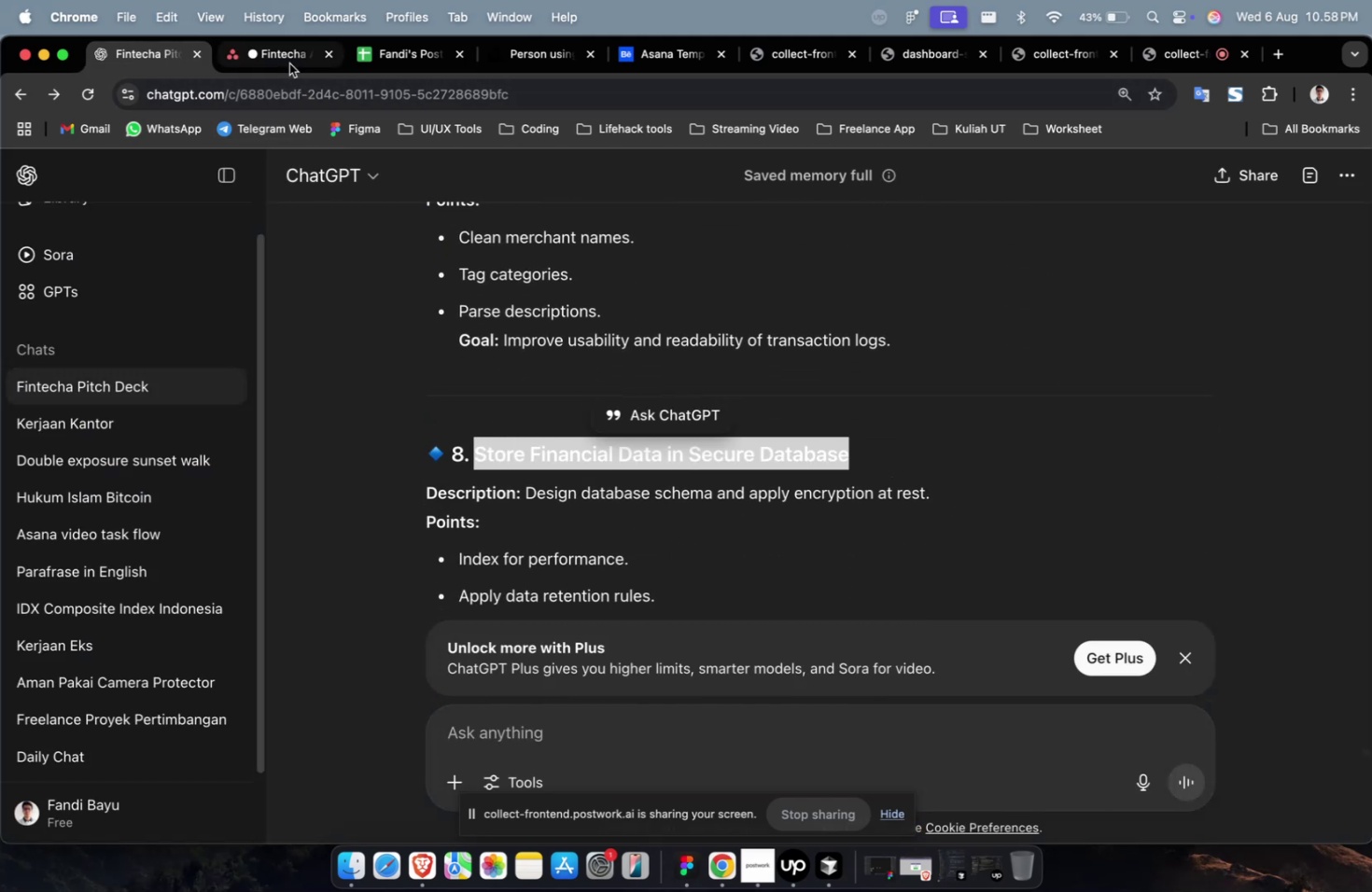 
left_click([289, 63])
 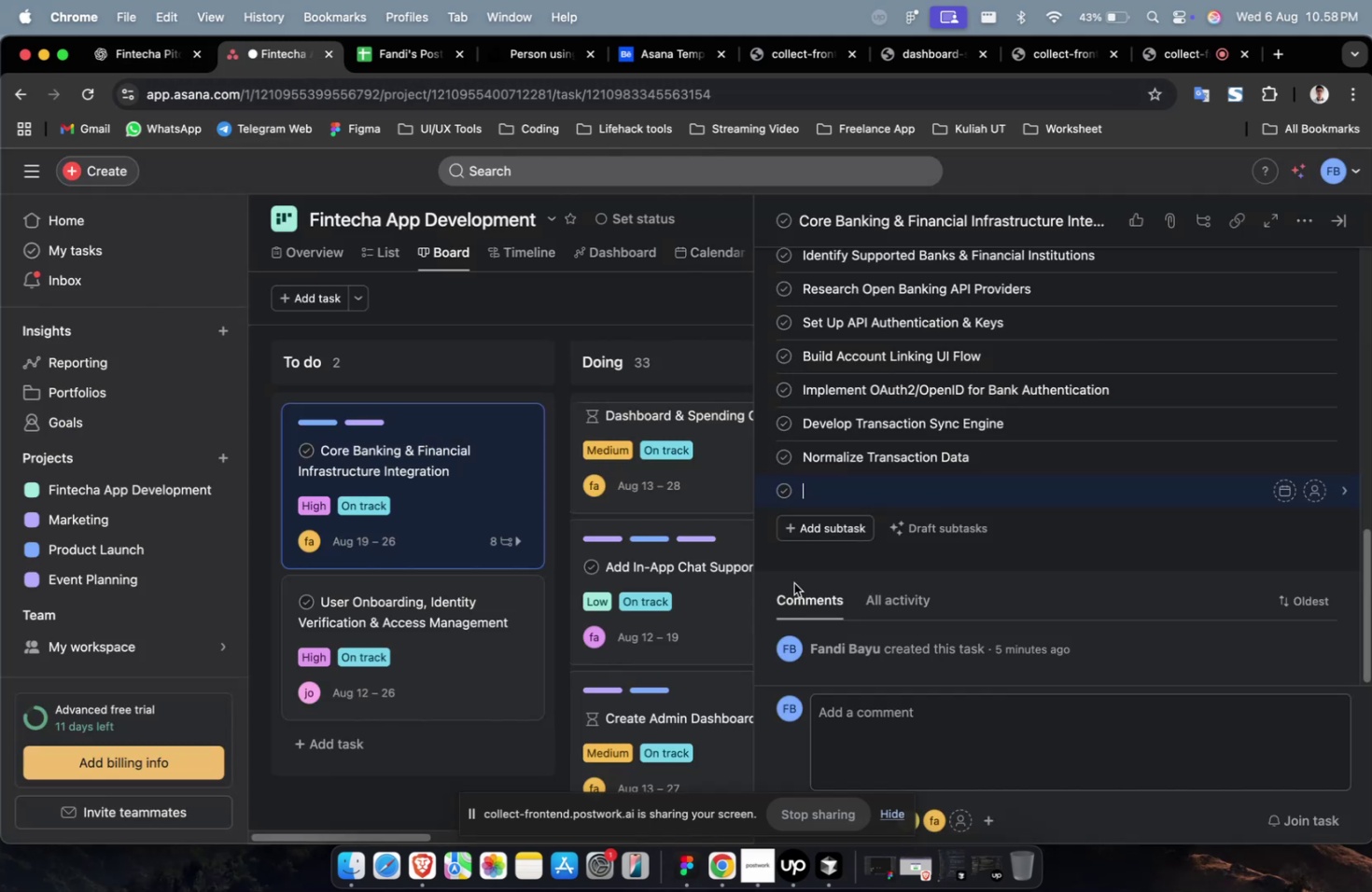 
key(Meta+V)
 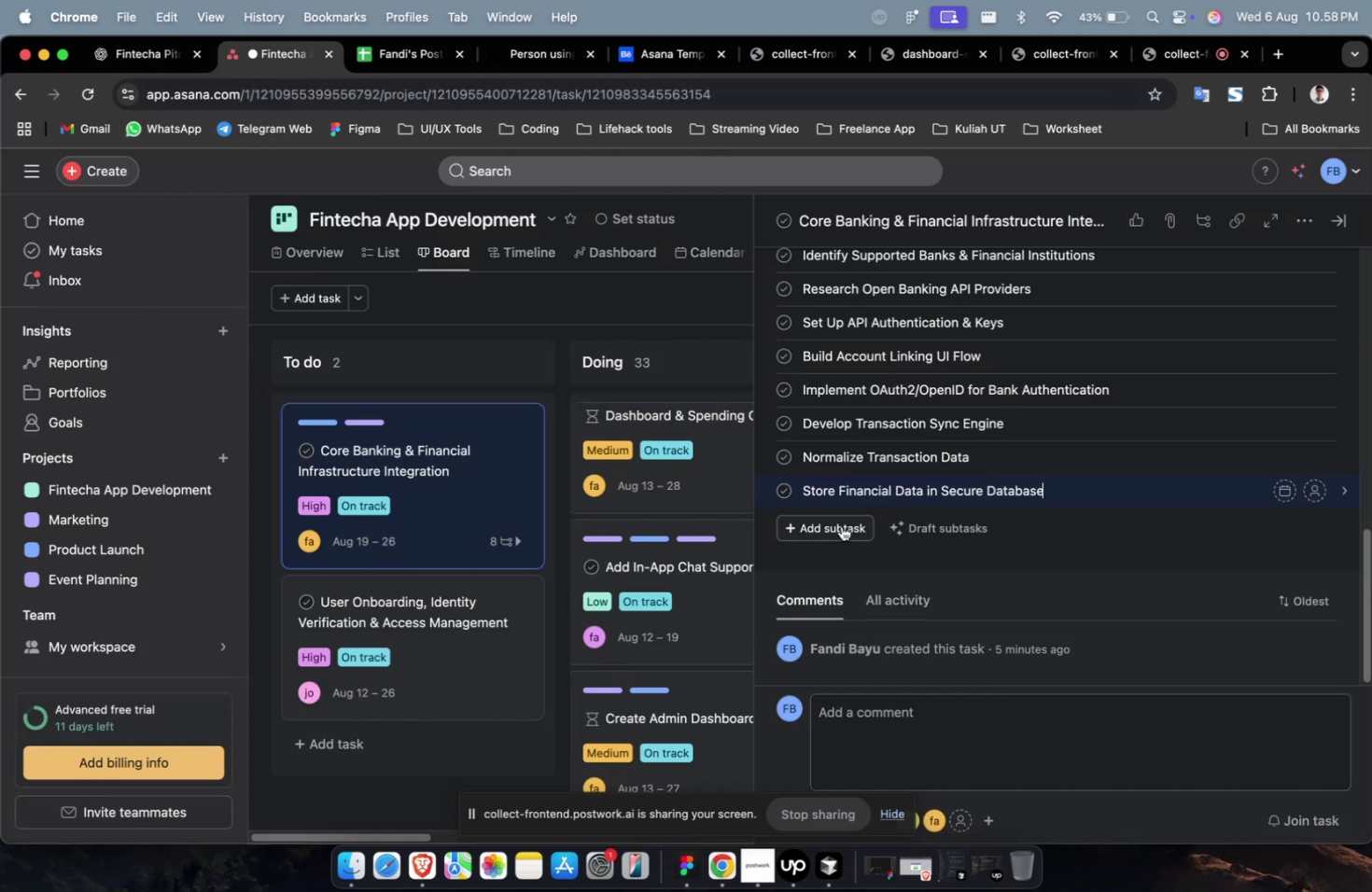 
left_click([841, 525])
 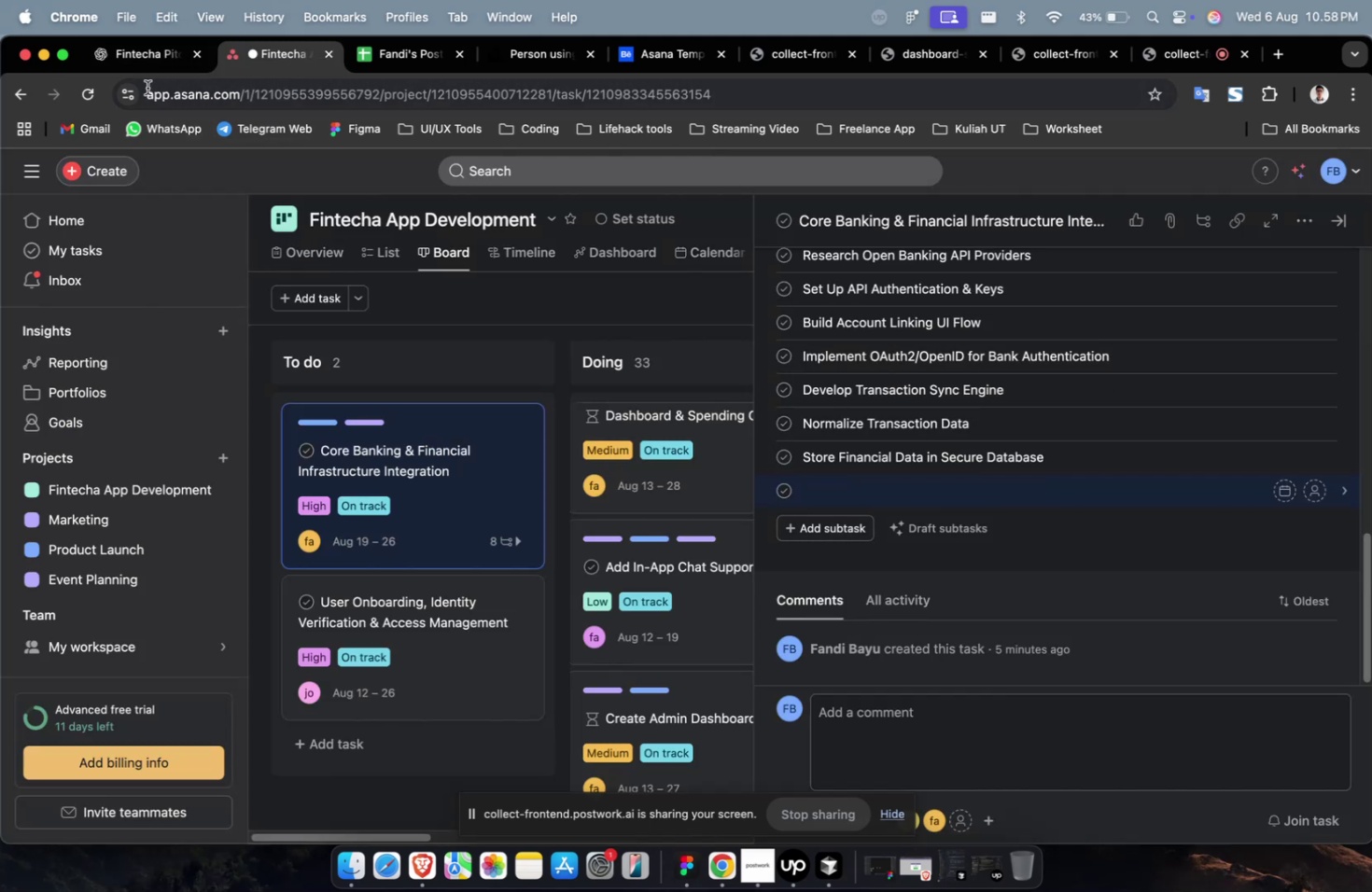 
left_click([152, 48])
 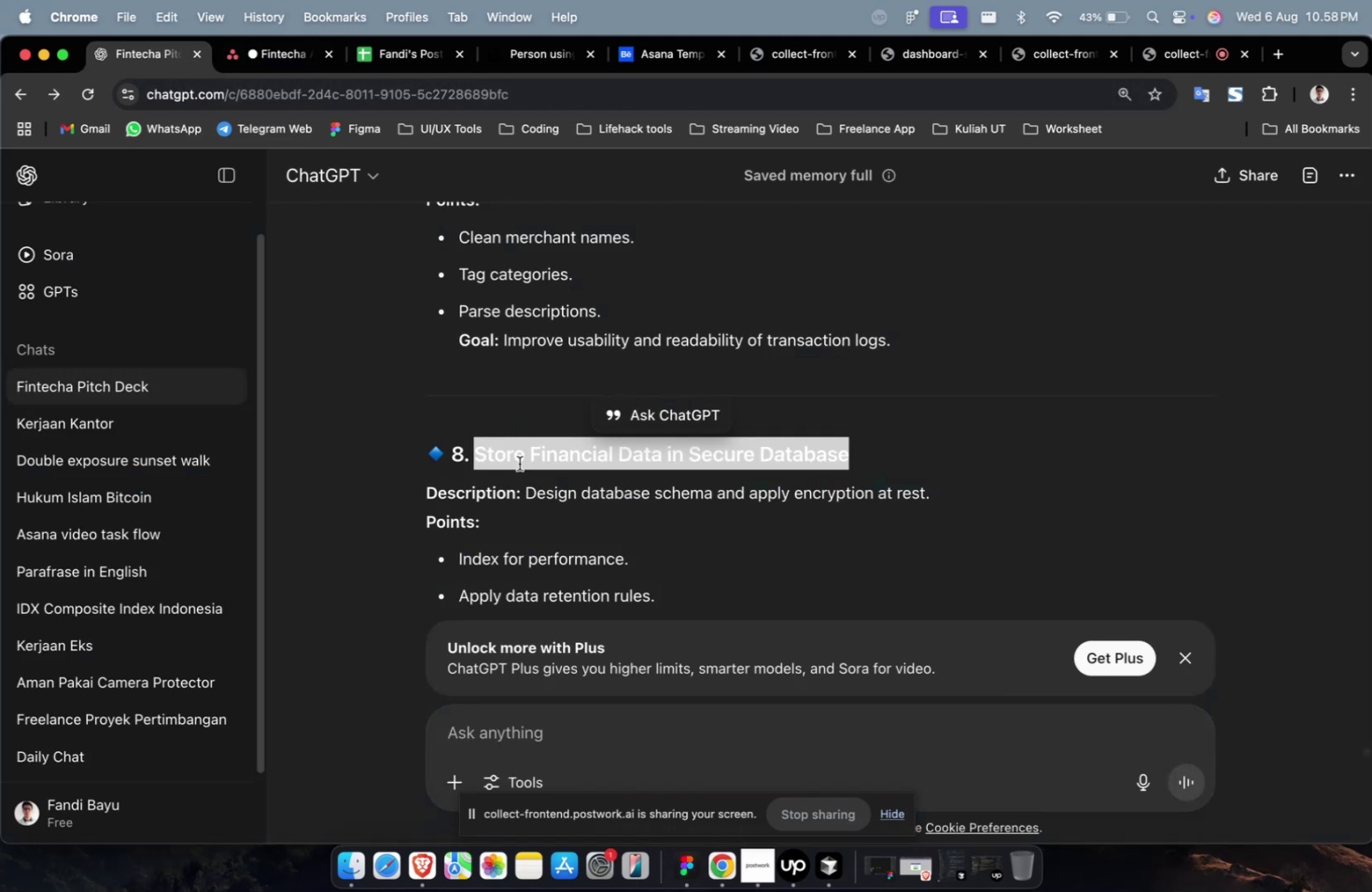 
scroll: coordinate [553, 480], scroll_direction: down, amount: 7.0
 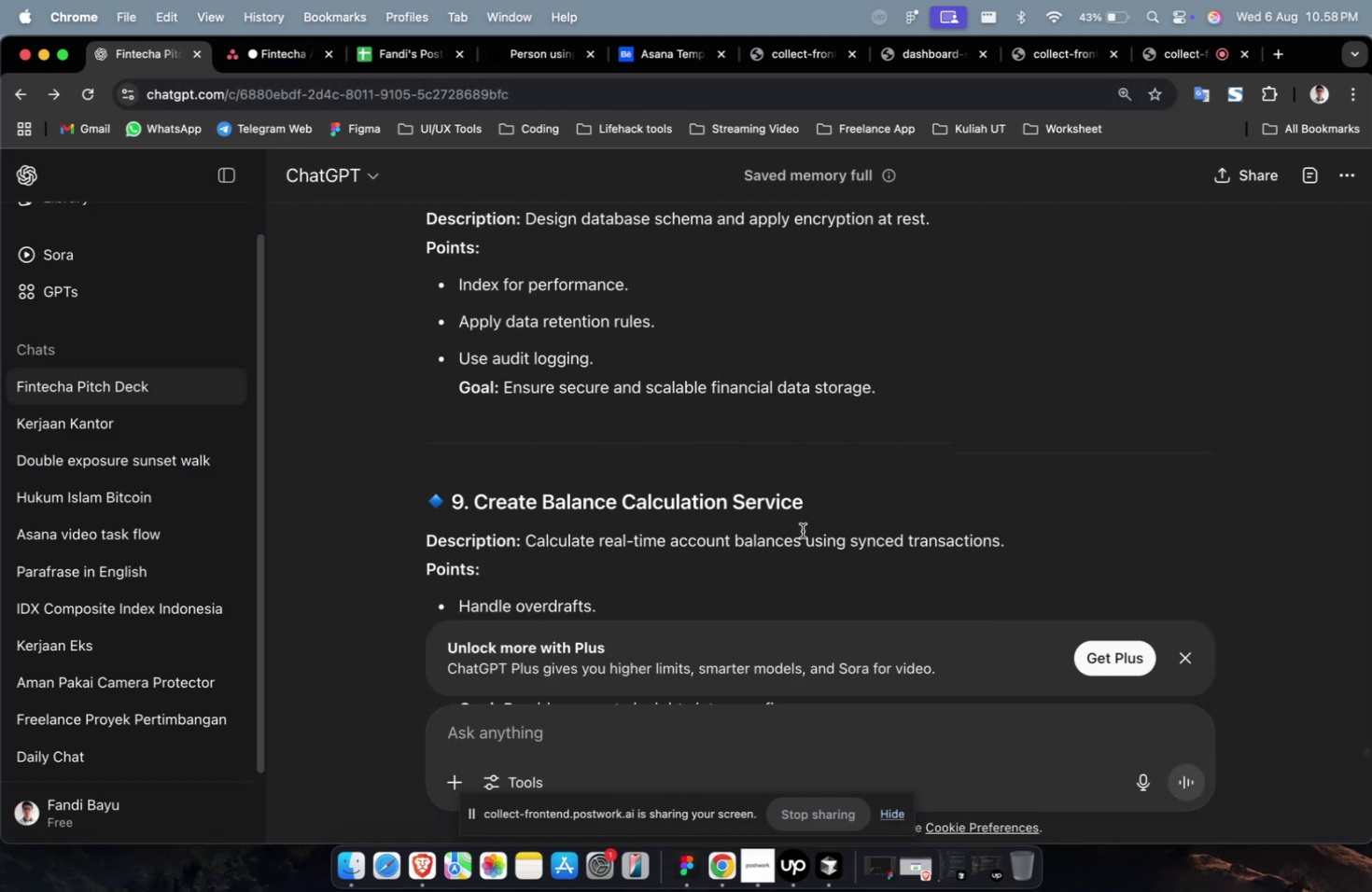 
left_click_drag(start_coordinate=[800, 515], to_coordinate=[469, 509])
 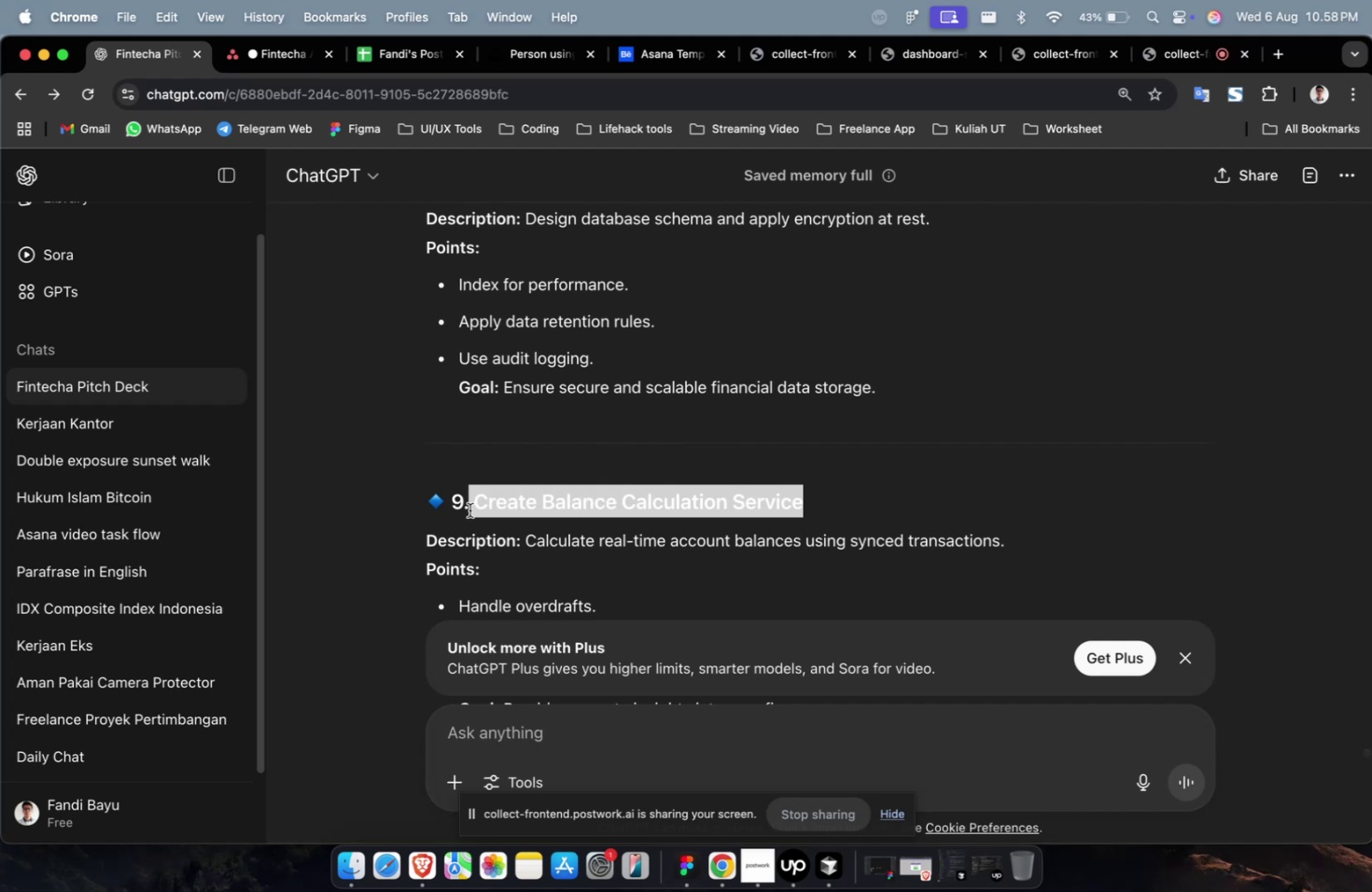 
key(Meta+CommandLeft)
 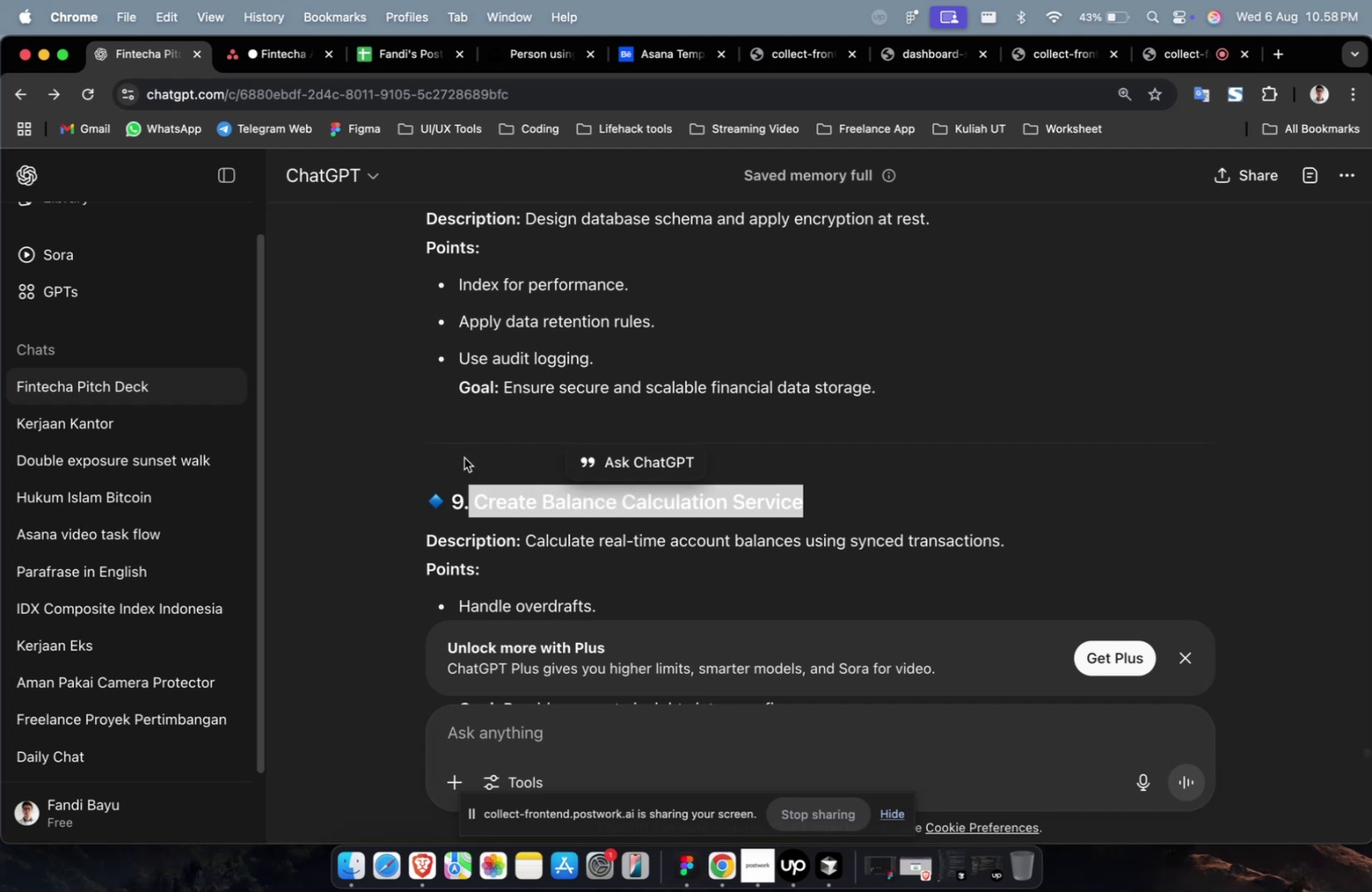 
key(Meta+C)
 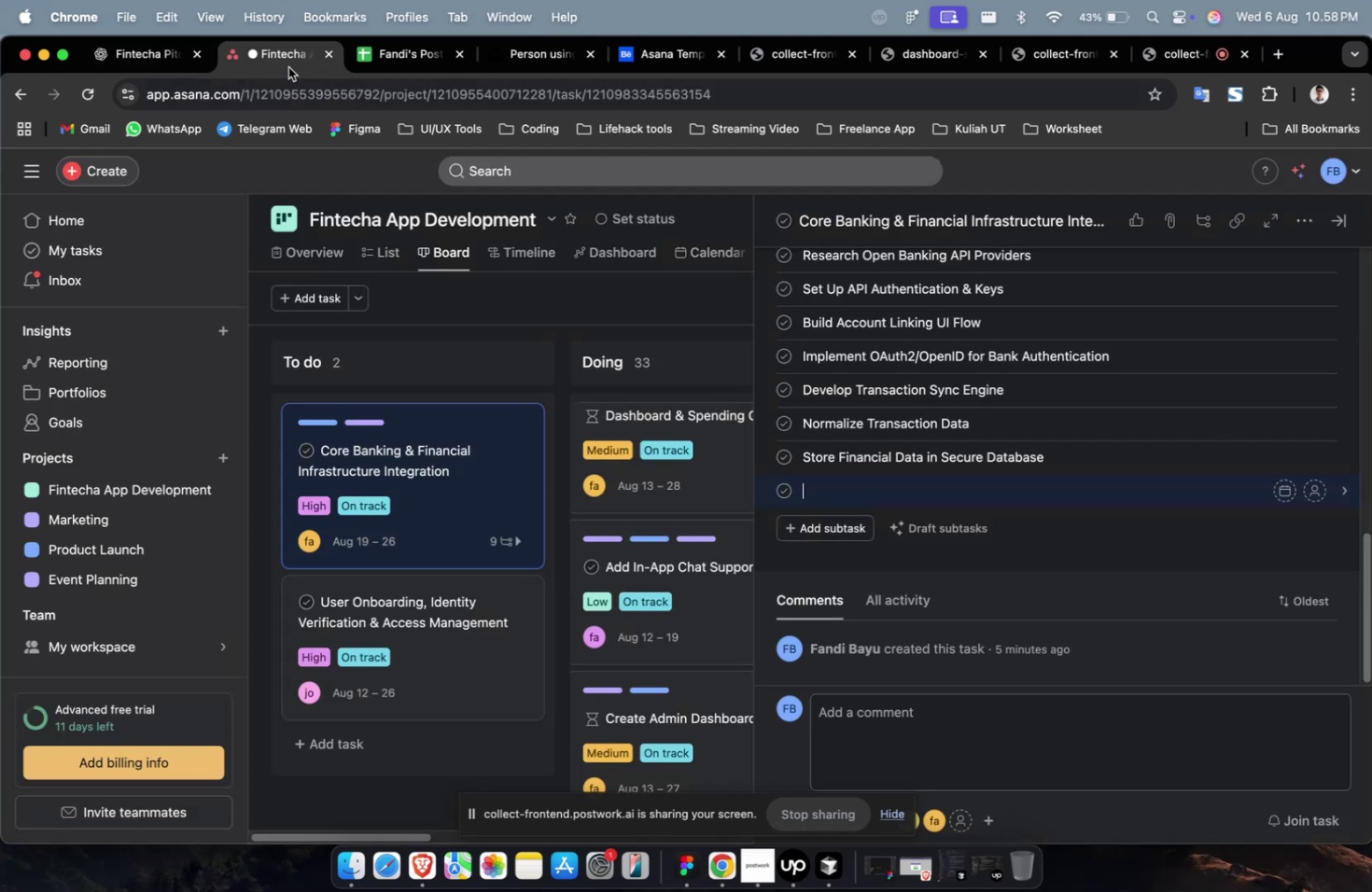 
key(Meta+CommandLeft)
 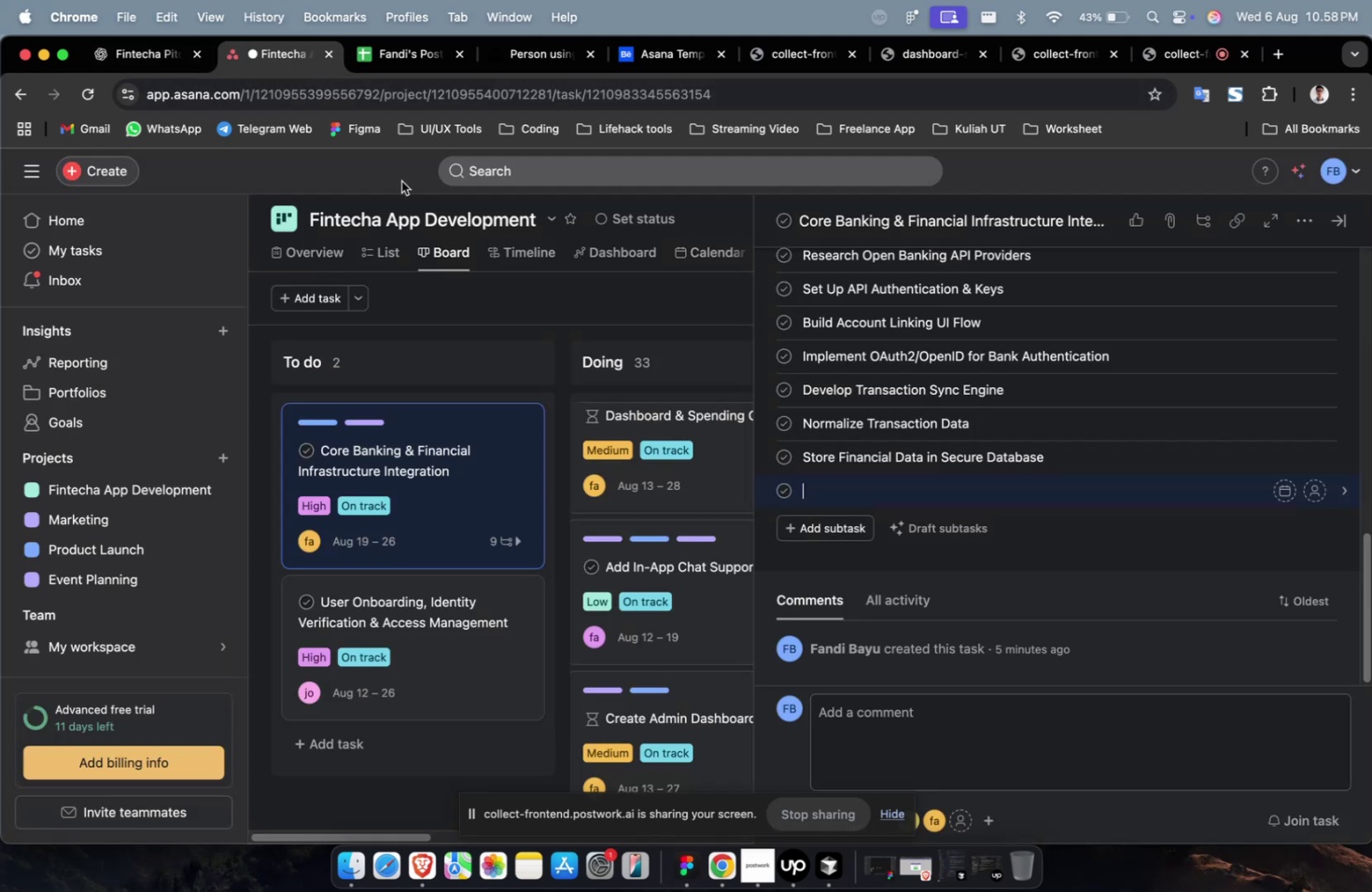 
key(Meta+V)
 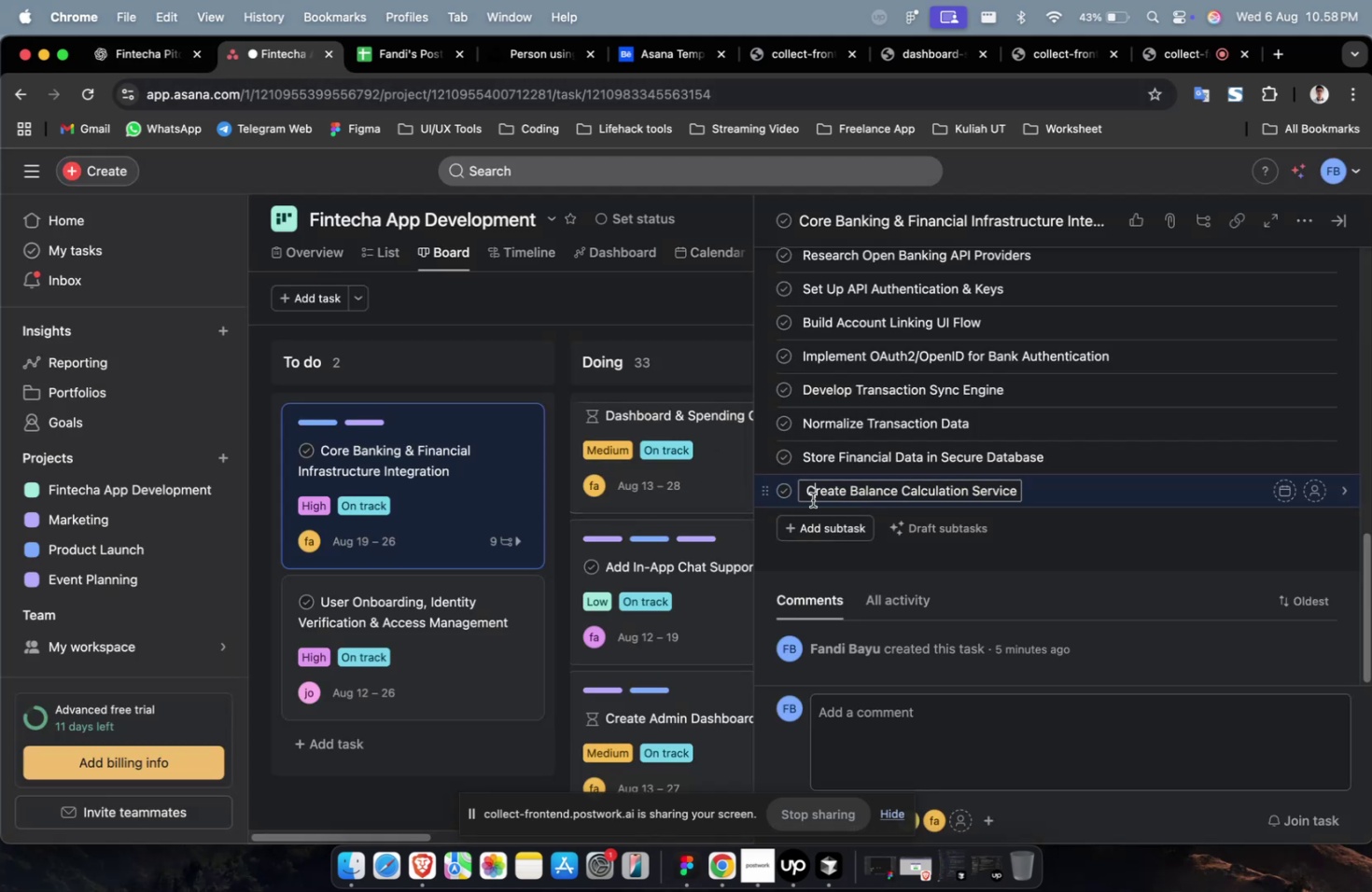 
double_click([807, 495])
 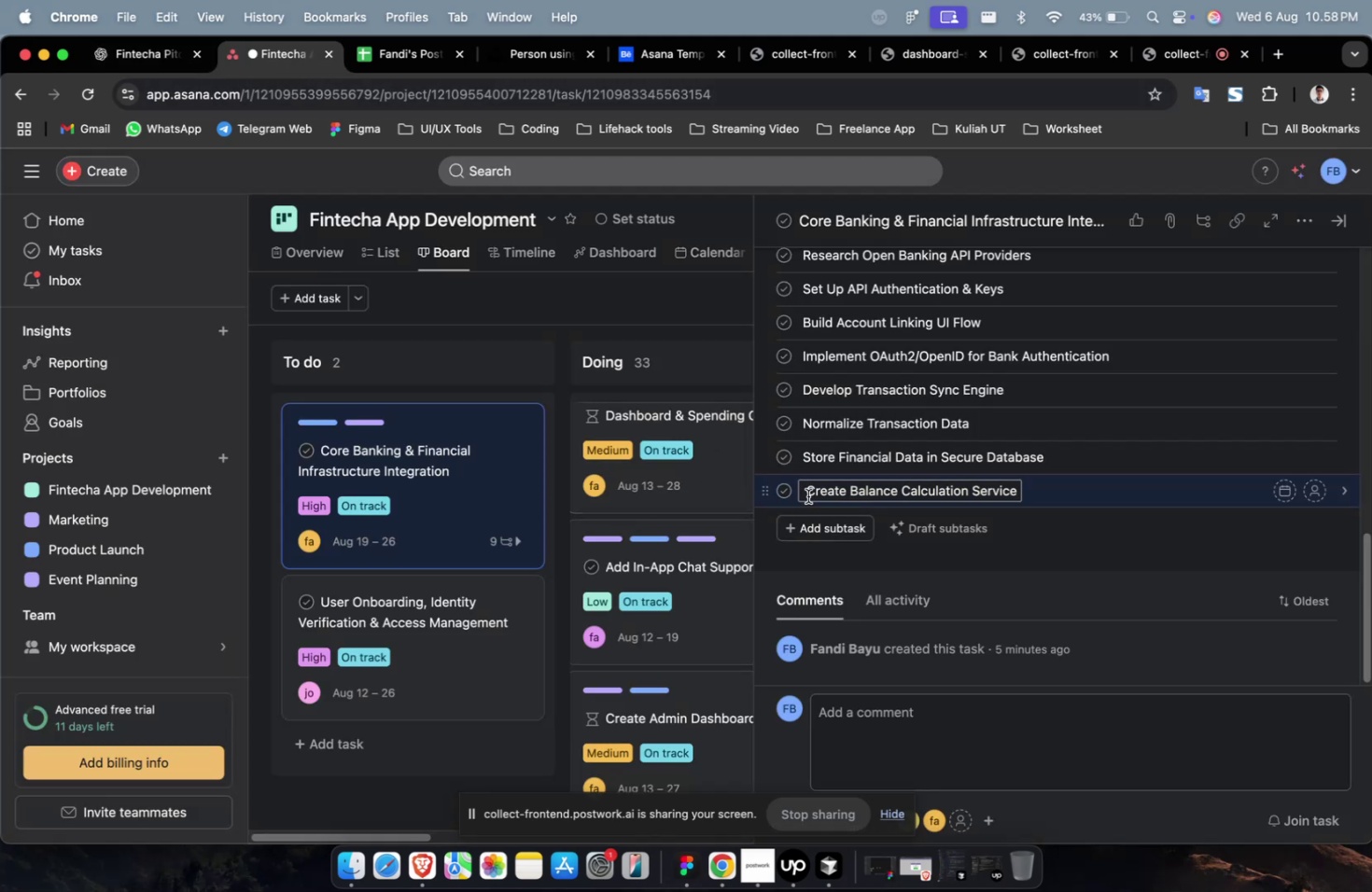 
key(Backspace)
 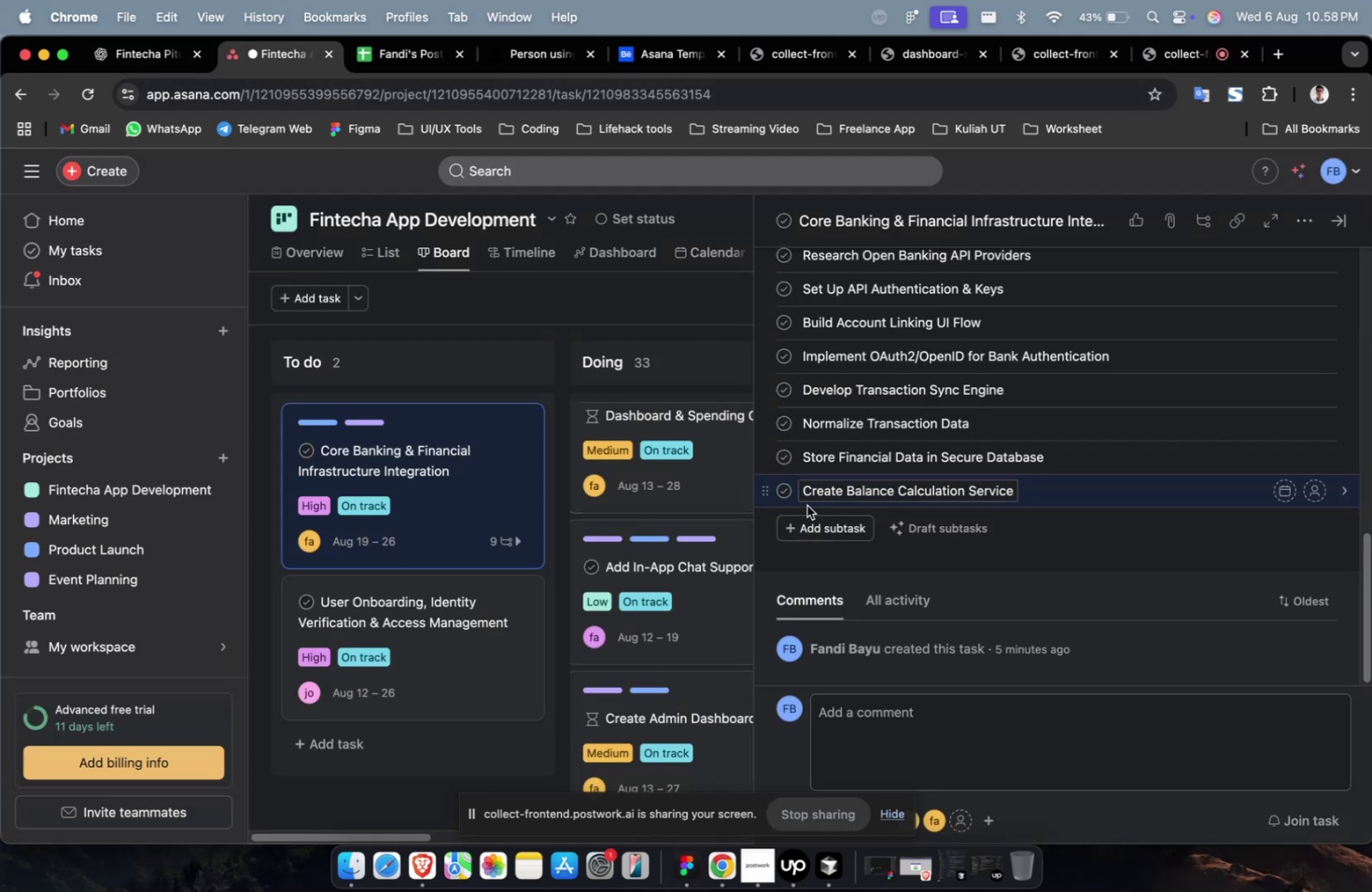 
left_click([810, 513])
 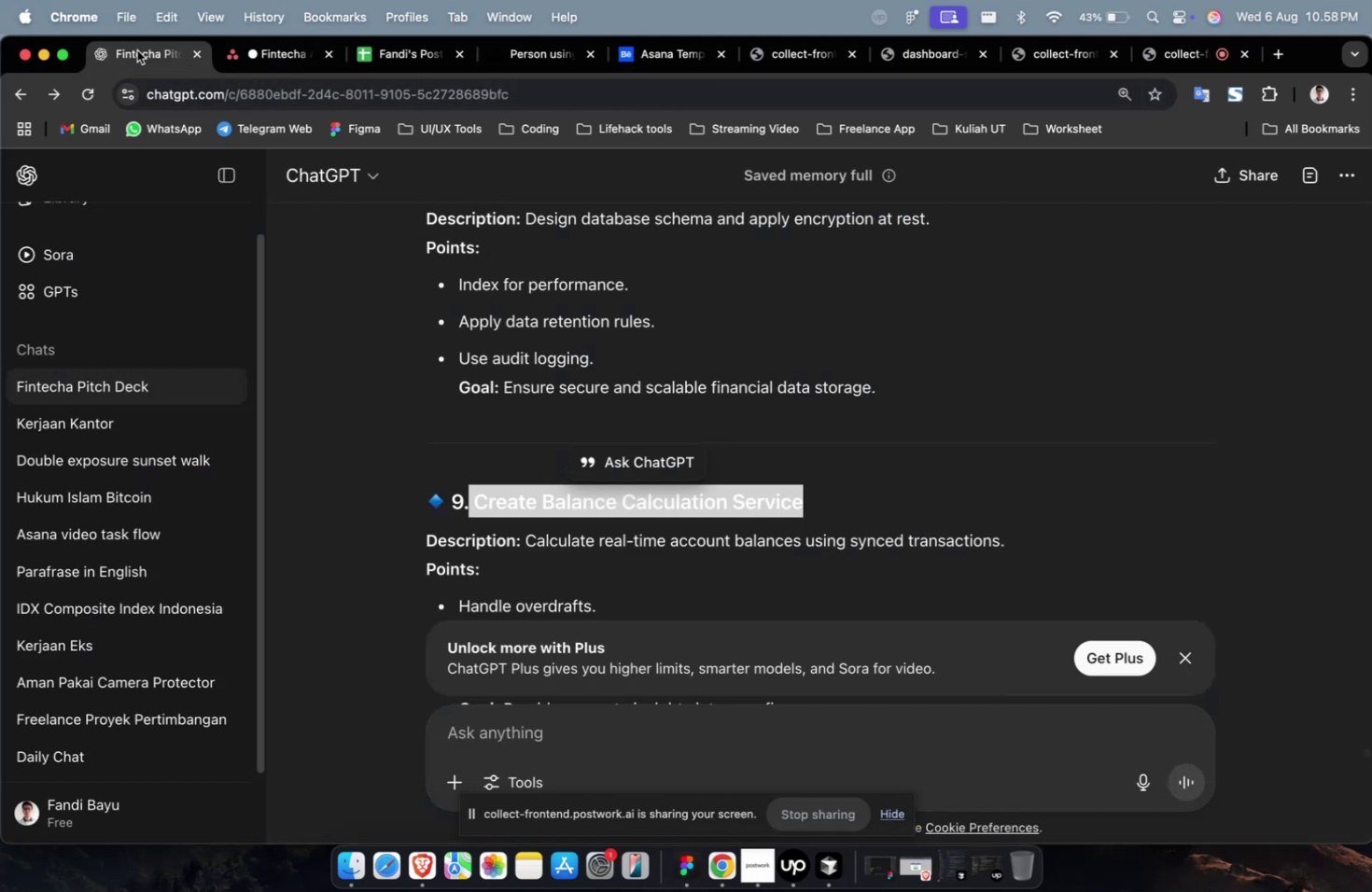 
scroll: coordinate [380, 376], scroll_direction: down, amount: 10.0
 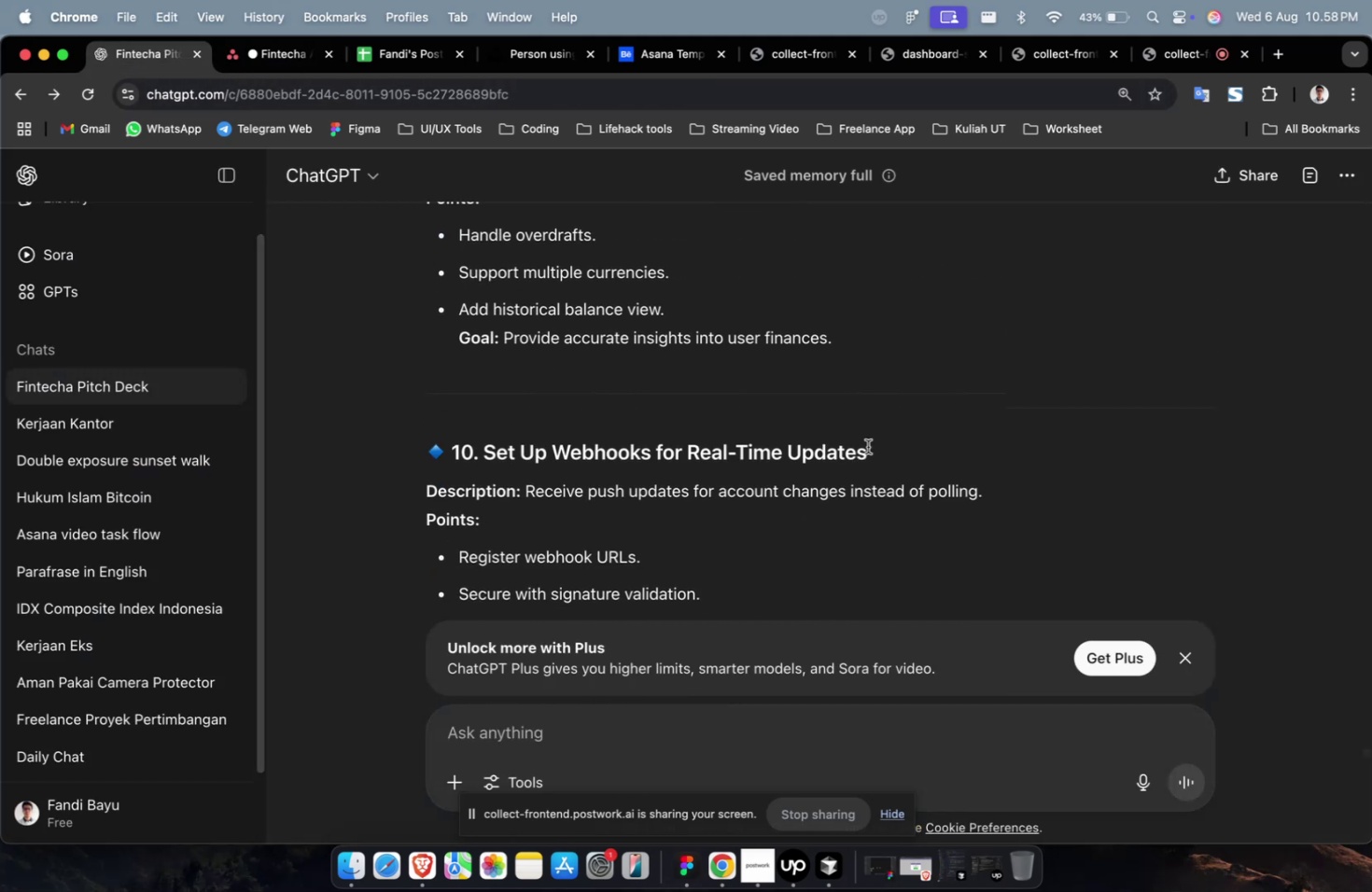 
left_click_drag(start_coordinate=[889, 460], to_coordinate=[483, 464])
 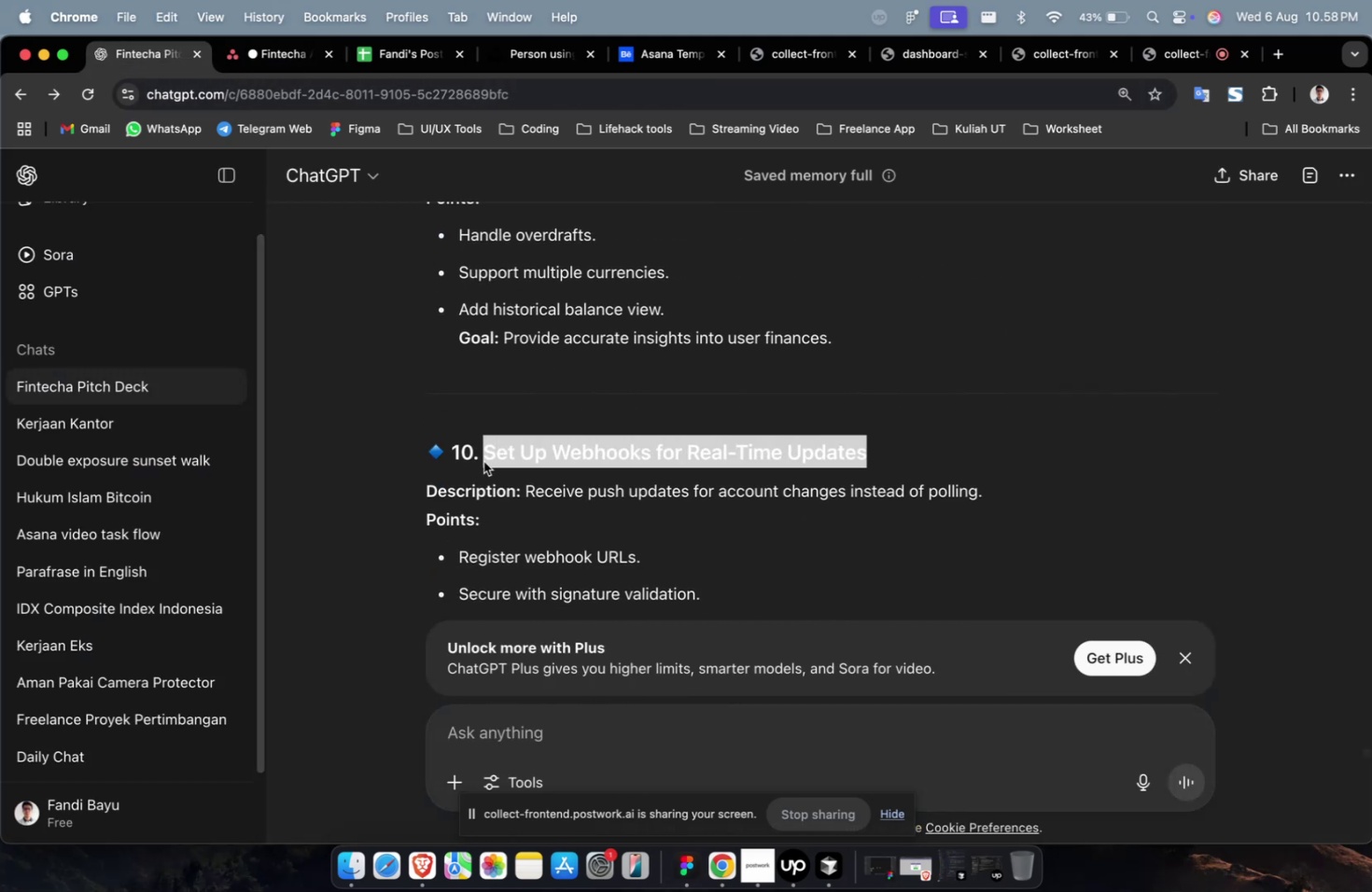 
key(Meta+CommandLeft)
 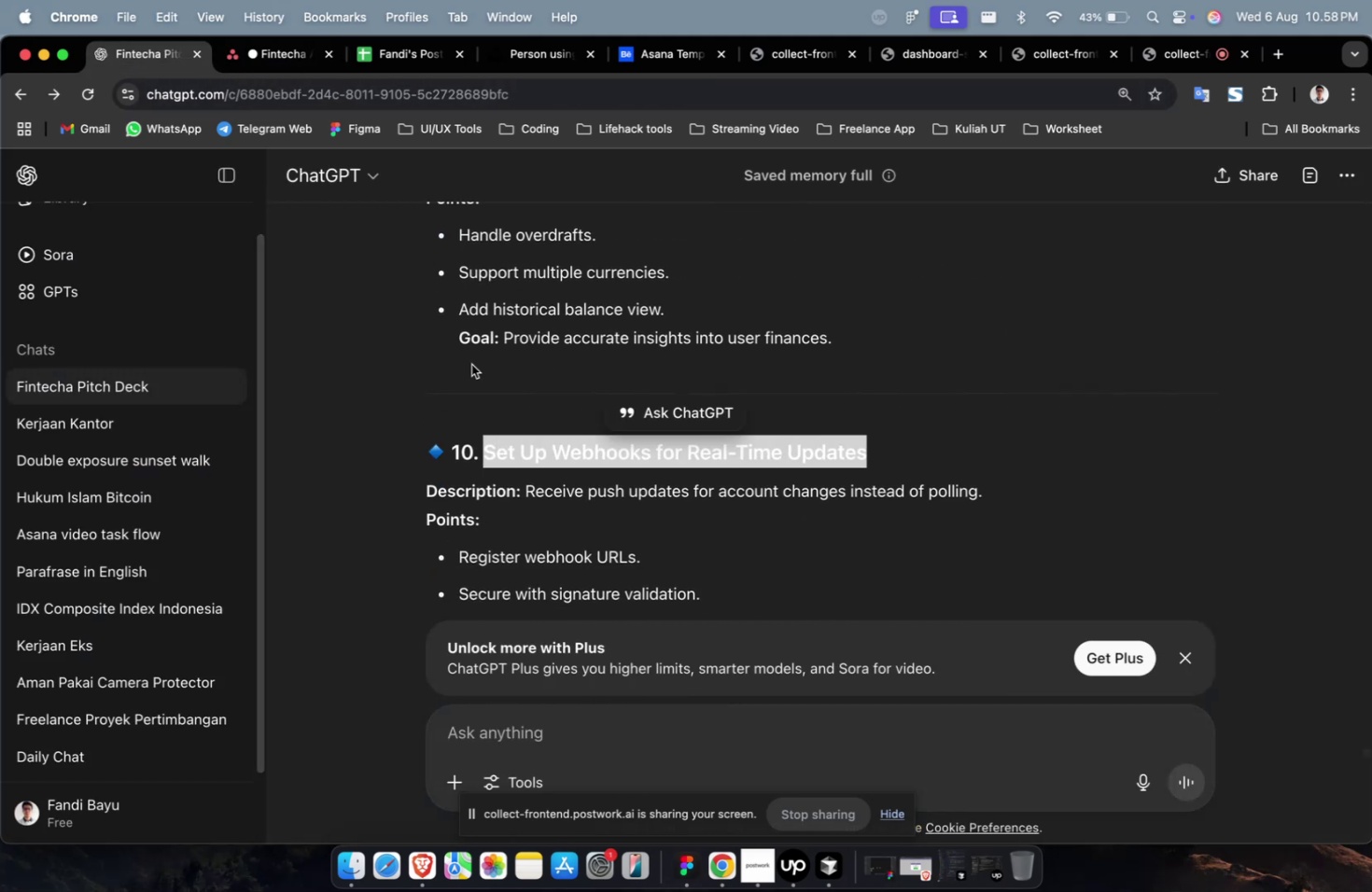 
key(Meta+C)
 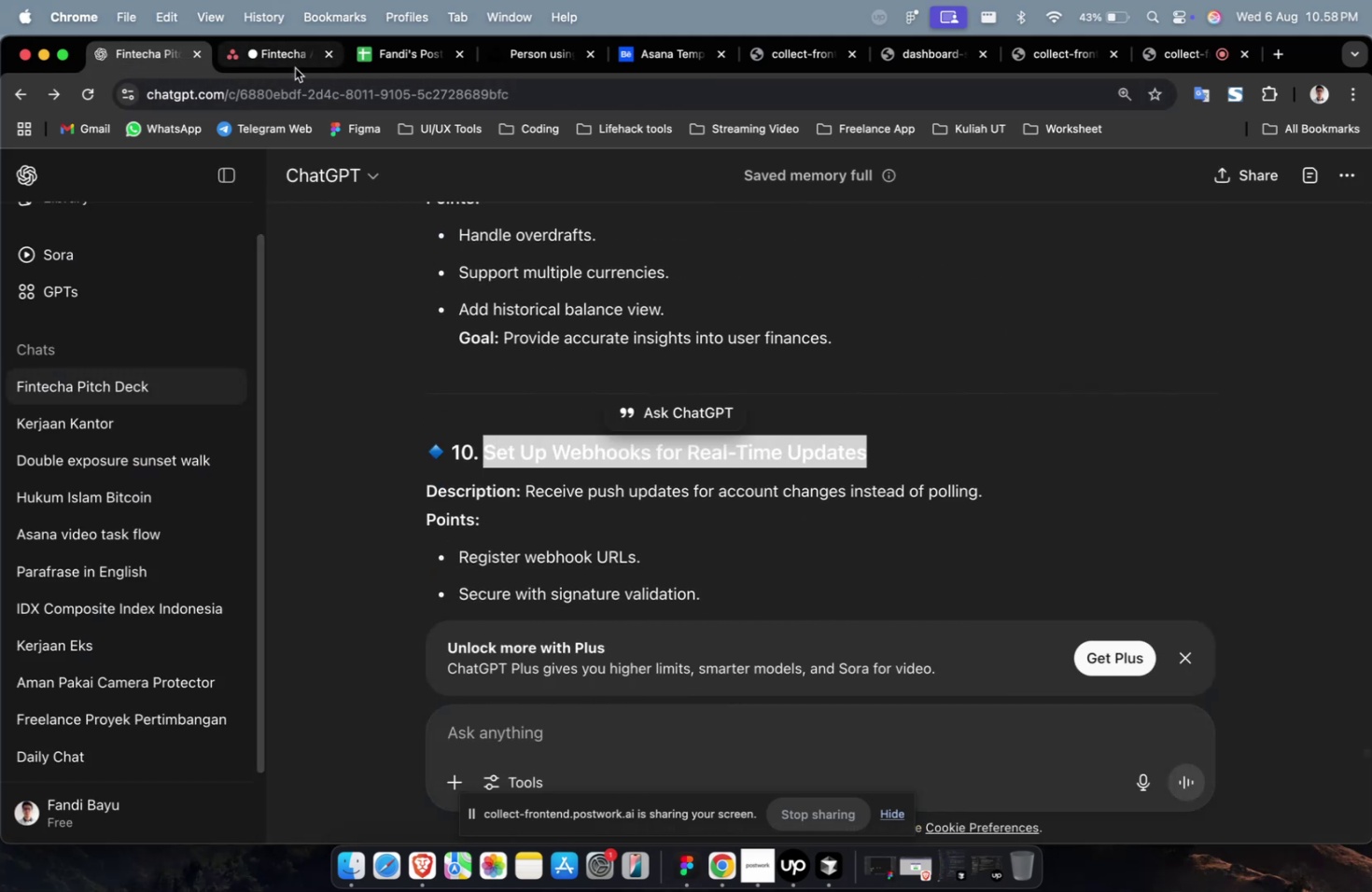 
left_click([293, 67])
 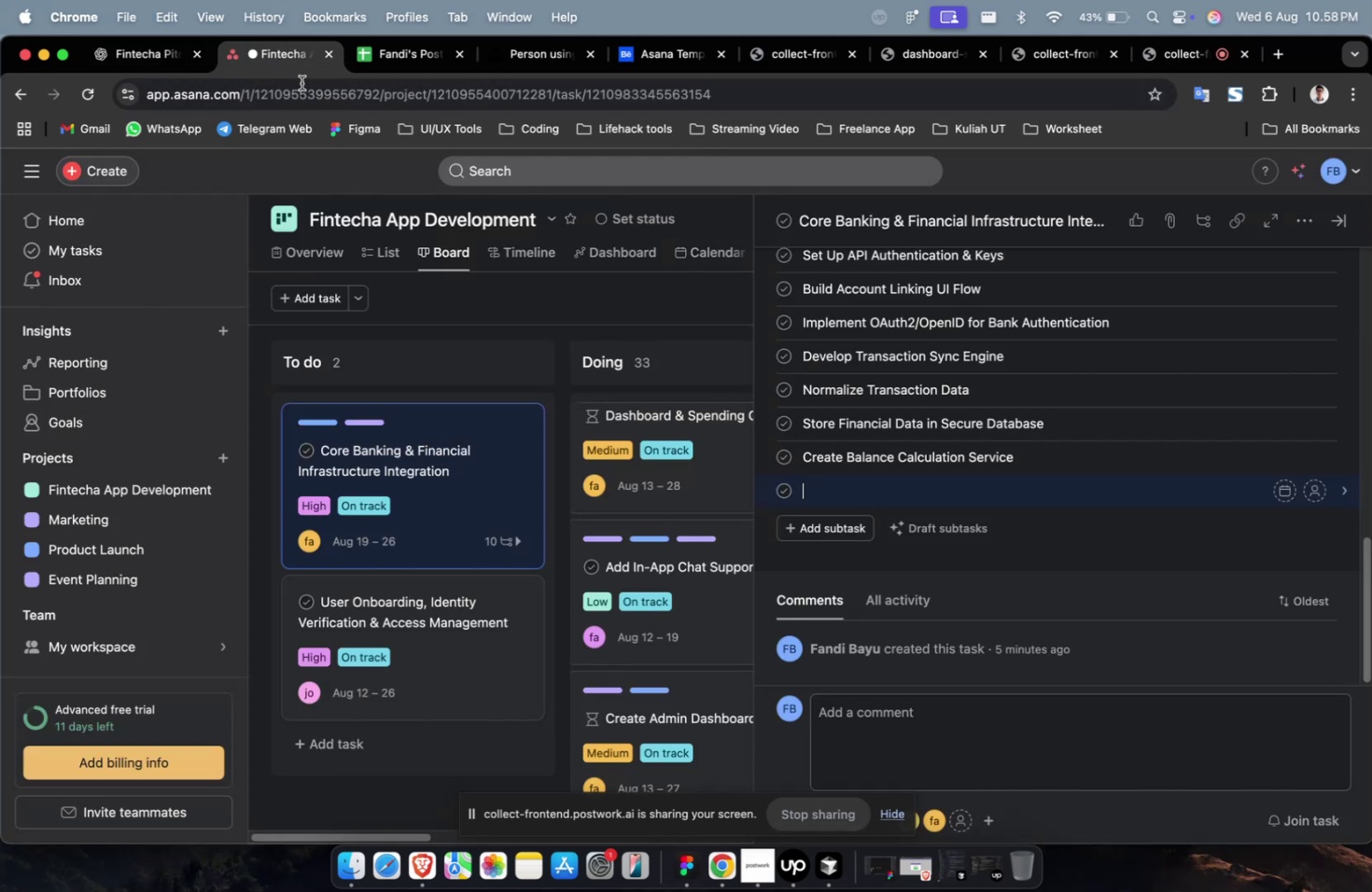 
key(Meta+V)
 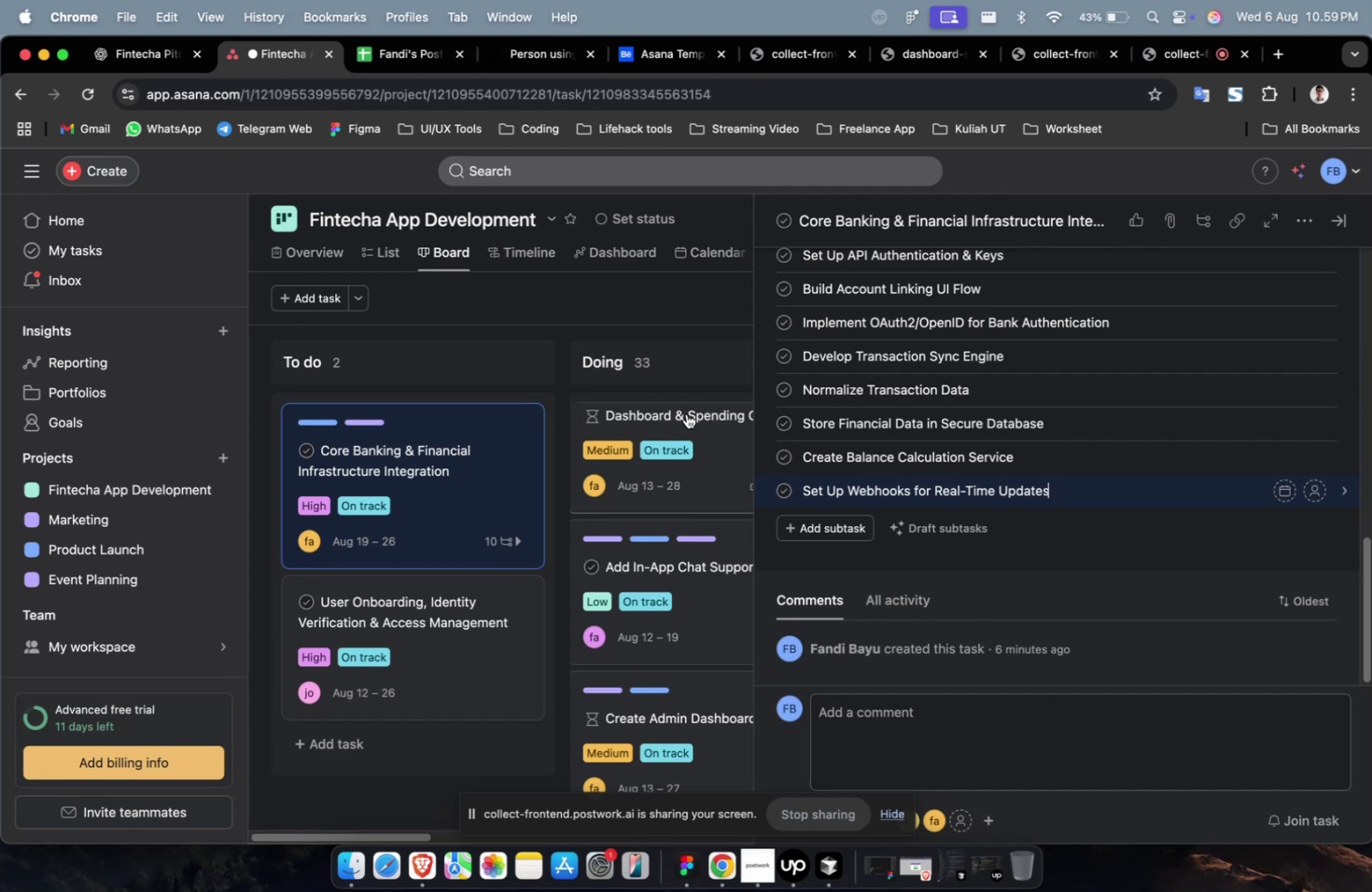 
wait(38.08)
 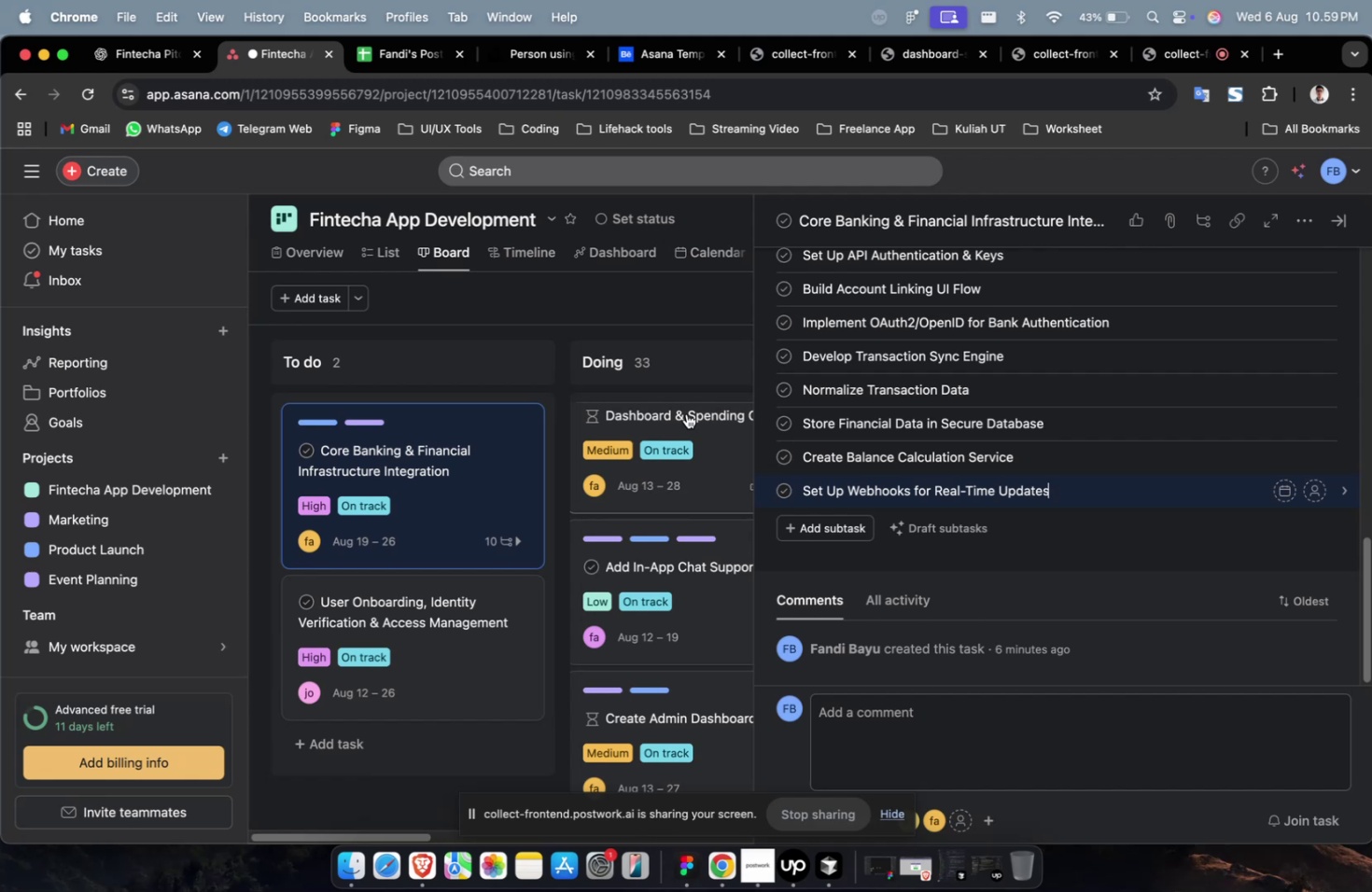 
left_click([135, 54])
 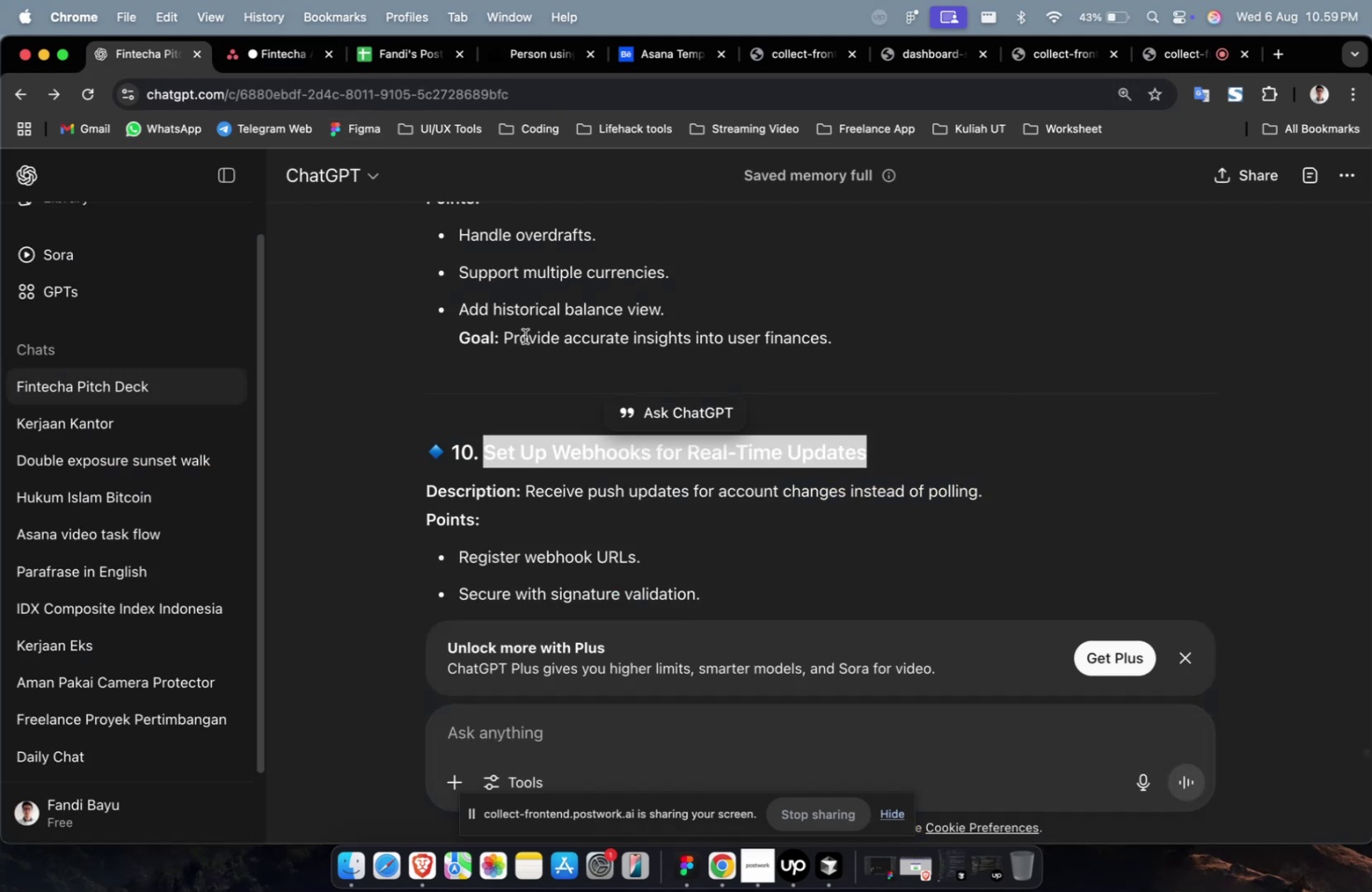 
scroll: coordinate [525, 336], scroll_direction: down, amount: 8.0
 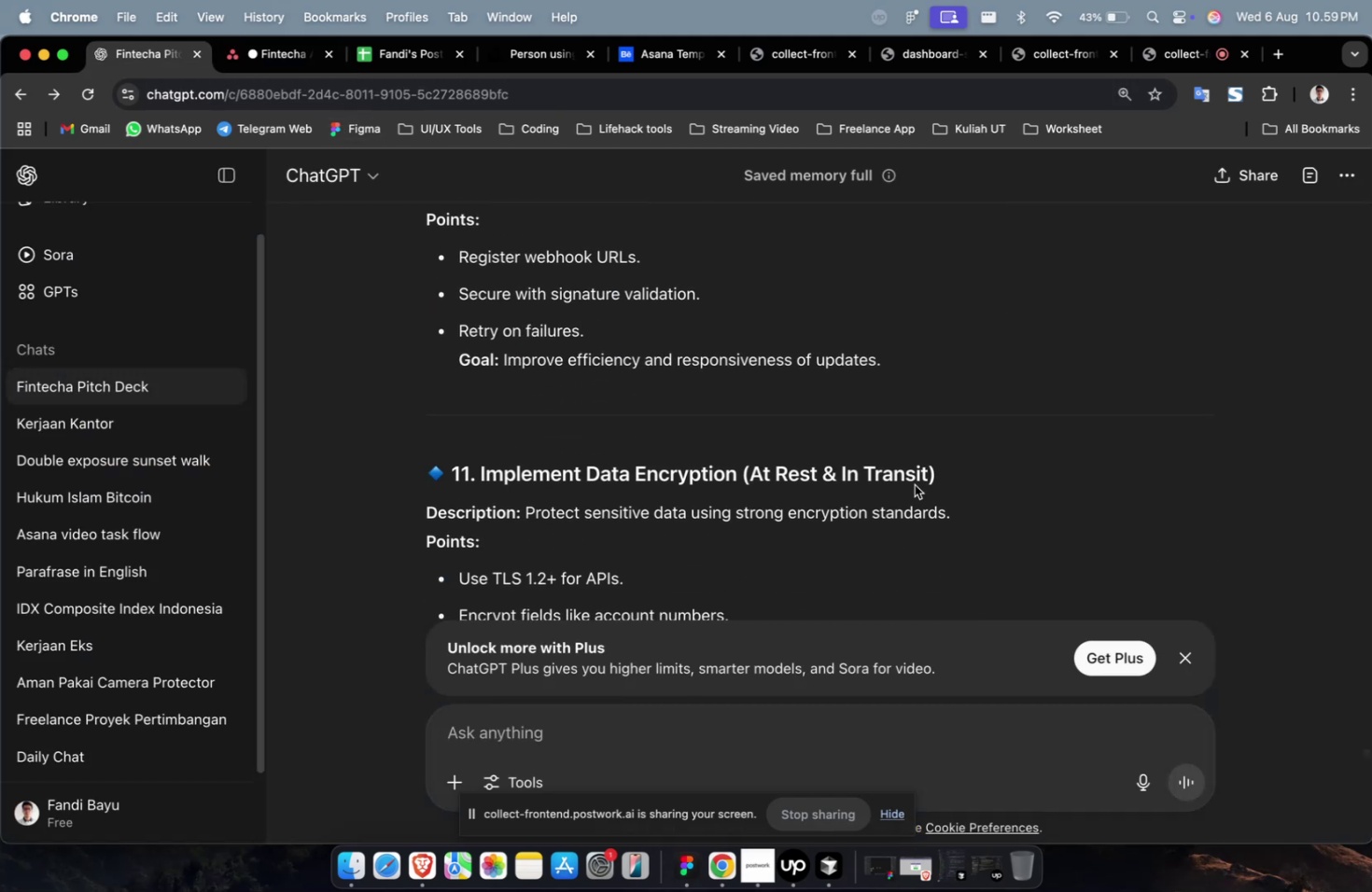 
left_click_drag(start_coordinate=[964, 467], to_coordinate=[482, 482])
 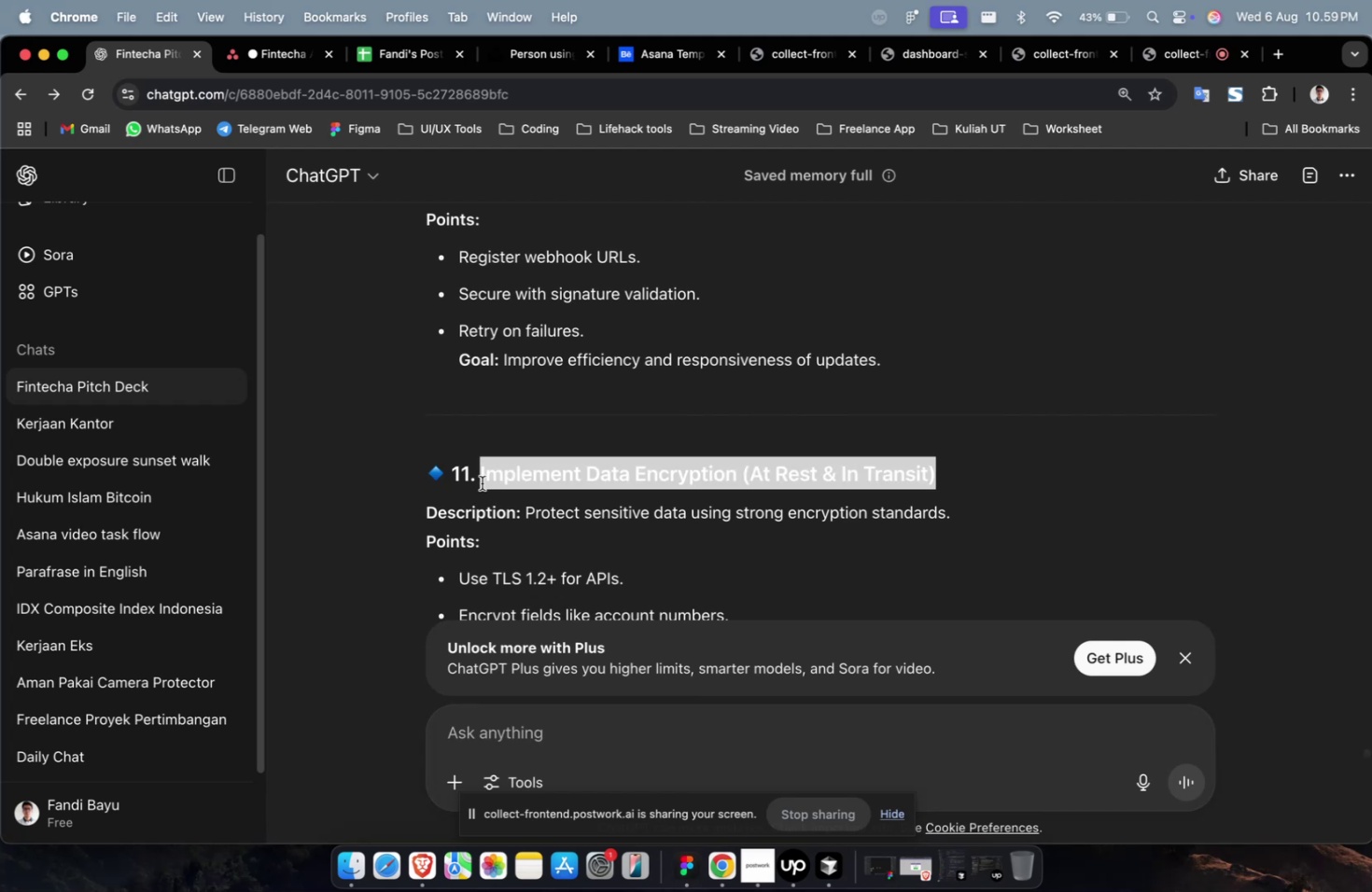 
key(Meta+C)
 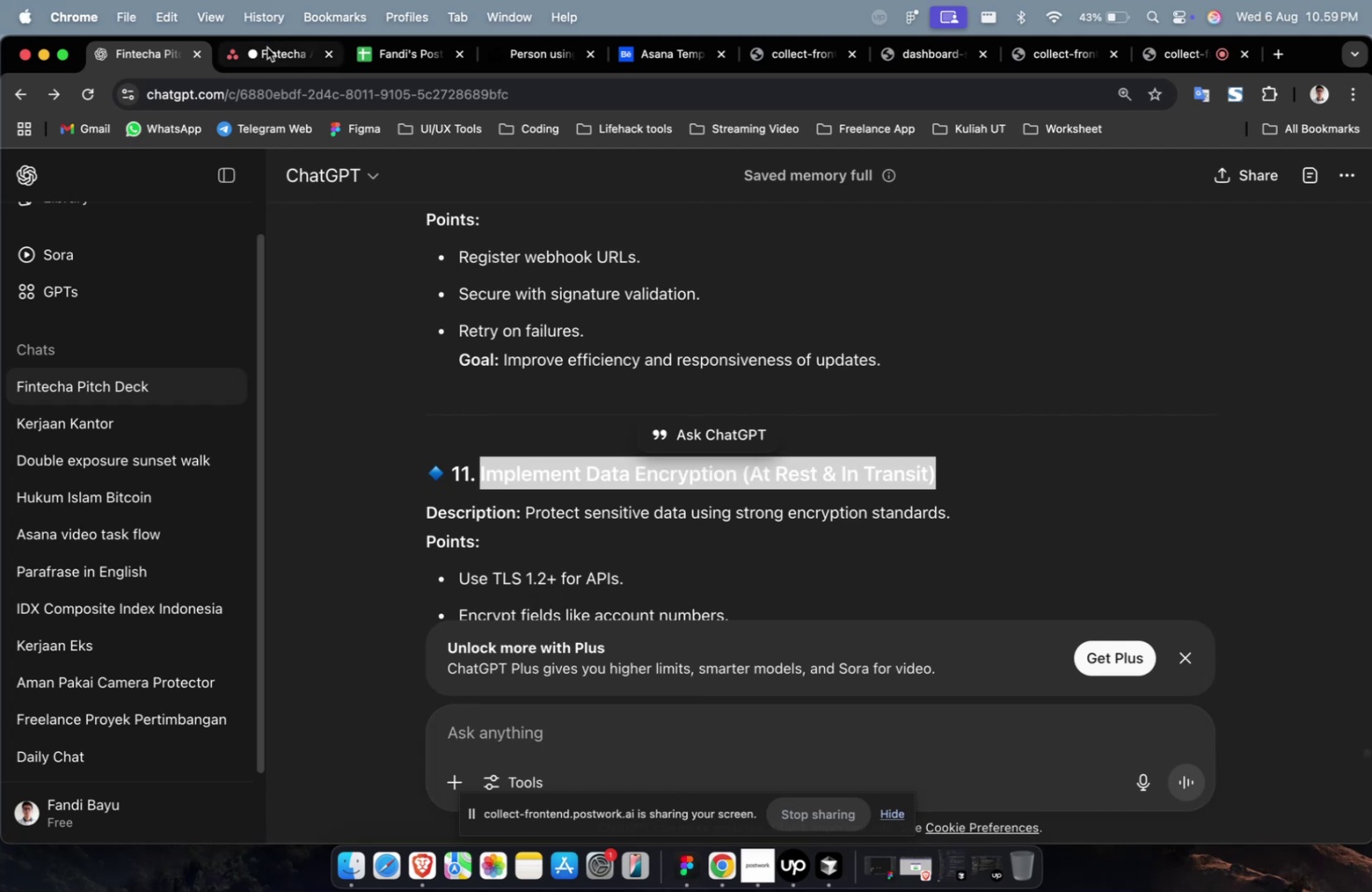 
left_click([267, 48])
 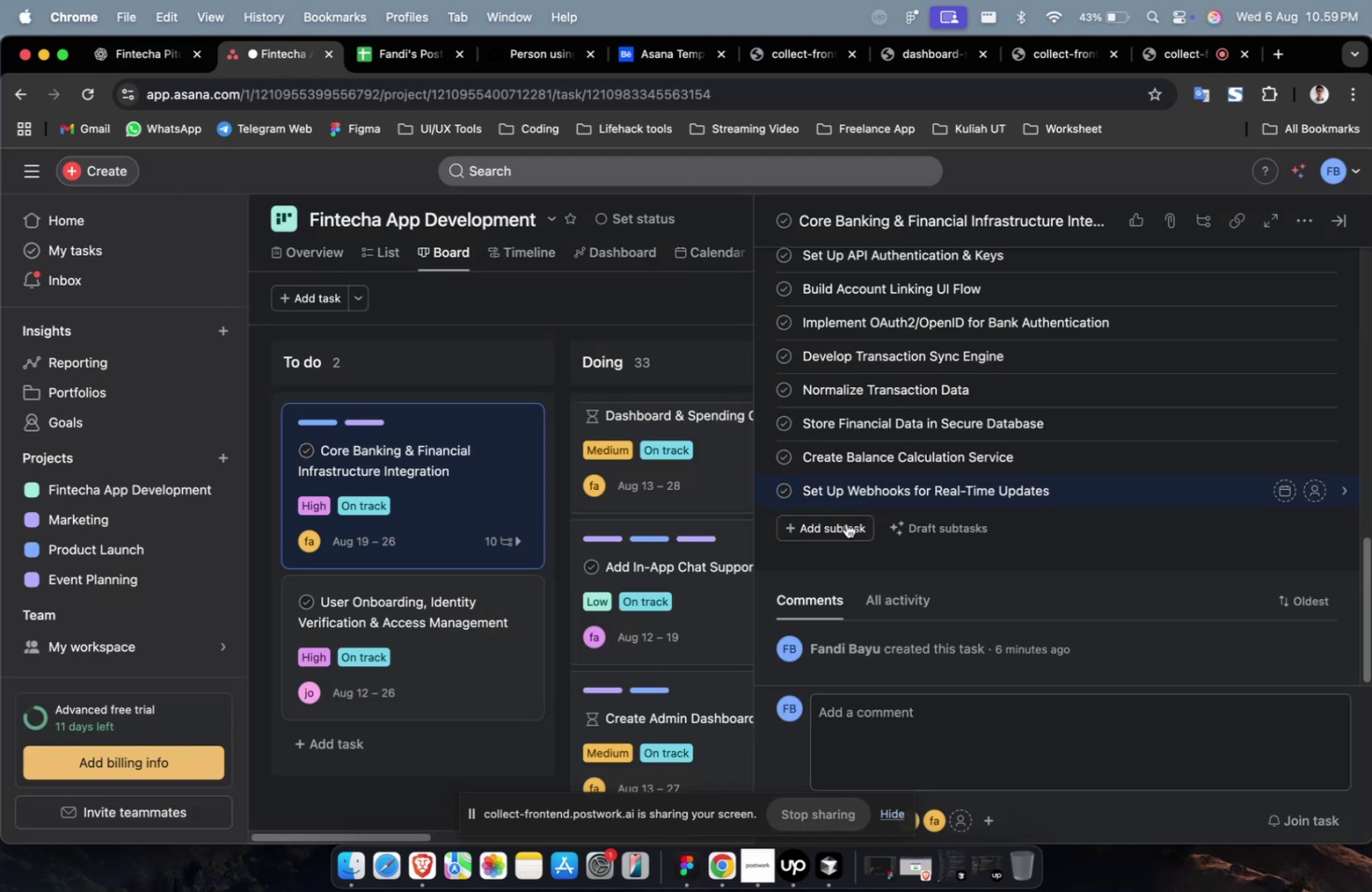 
left_click([840, 535])
 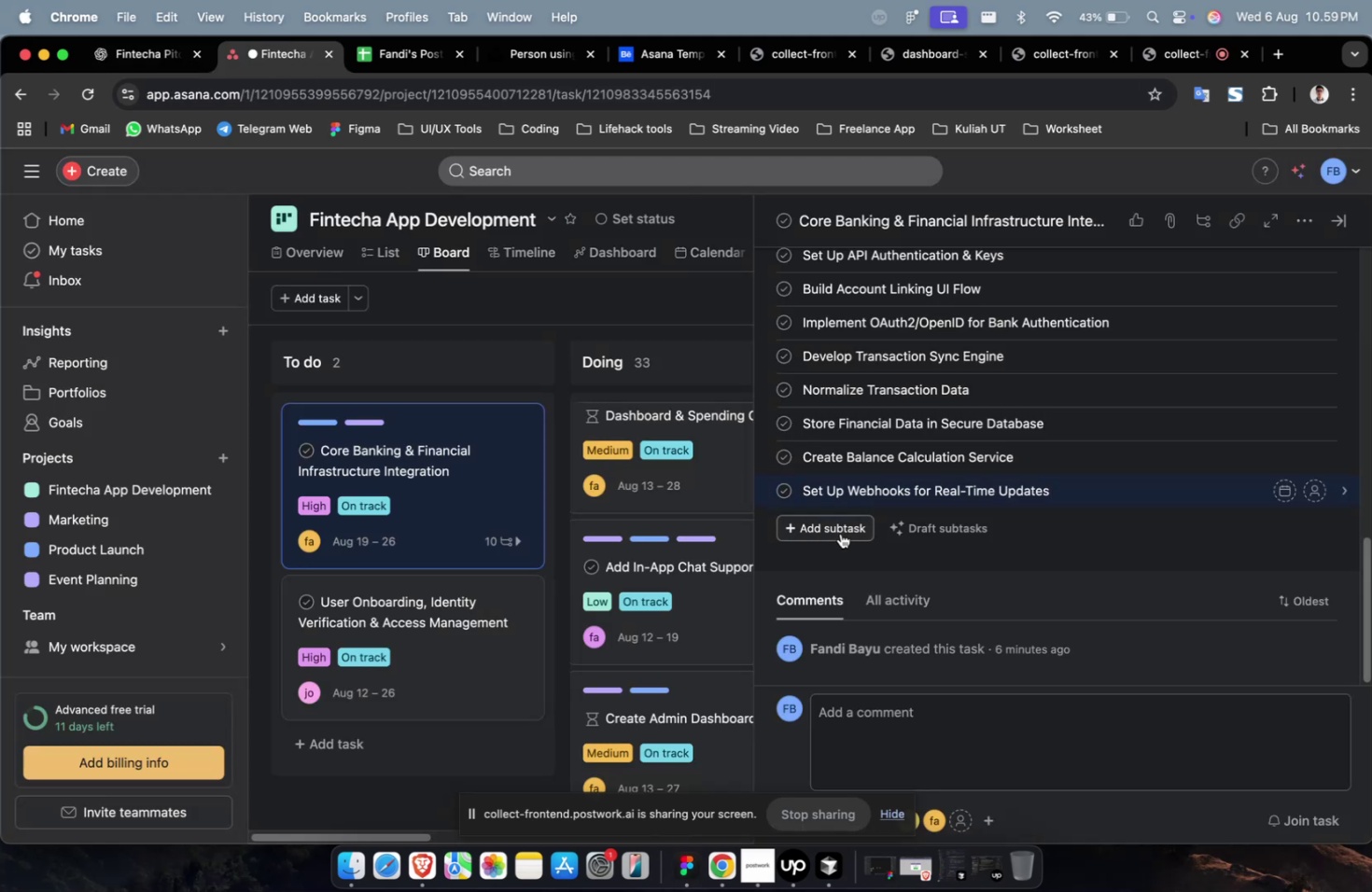 
key(Meta+V)
 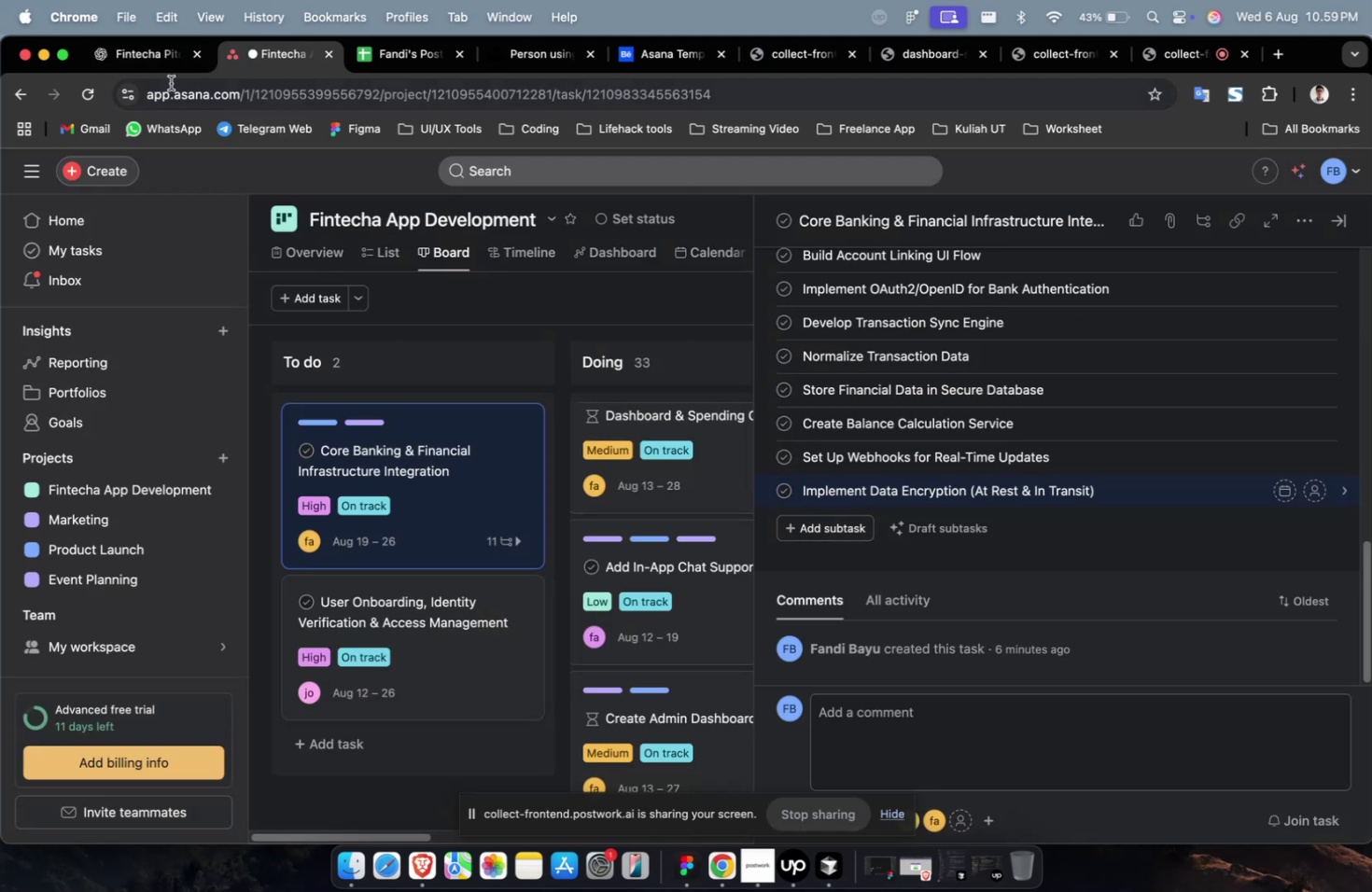 
left_click([167, 70])
 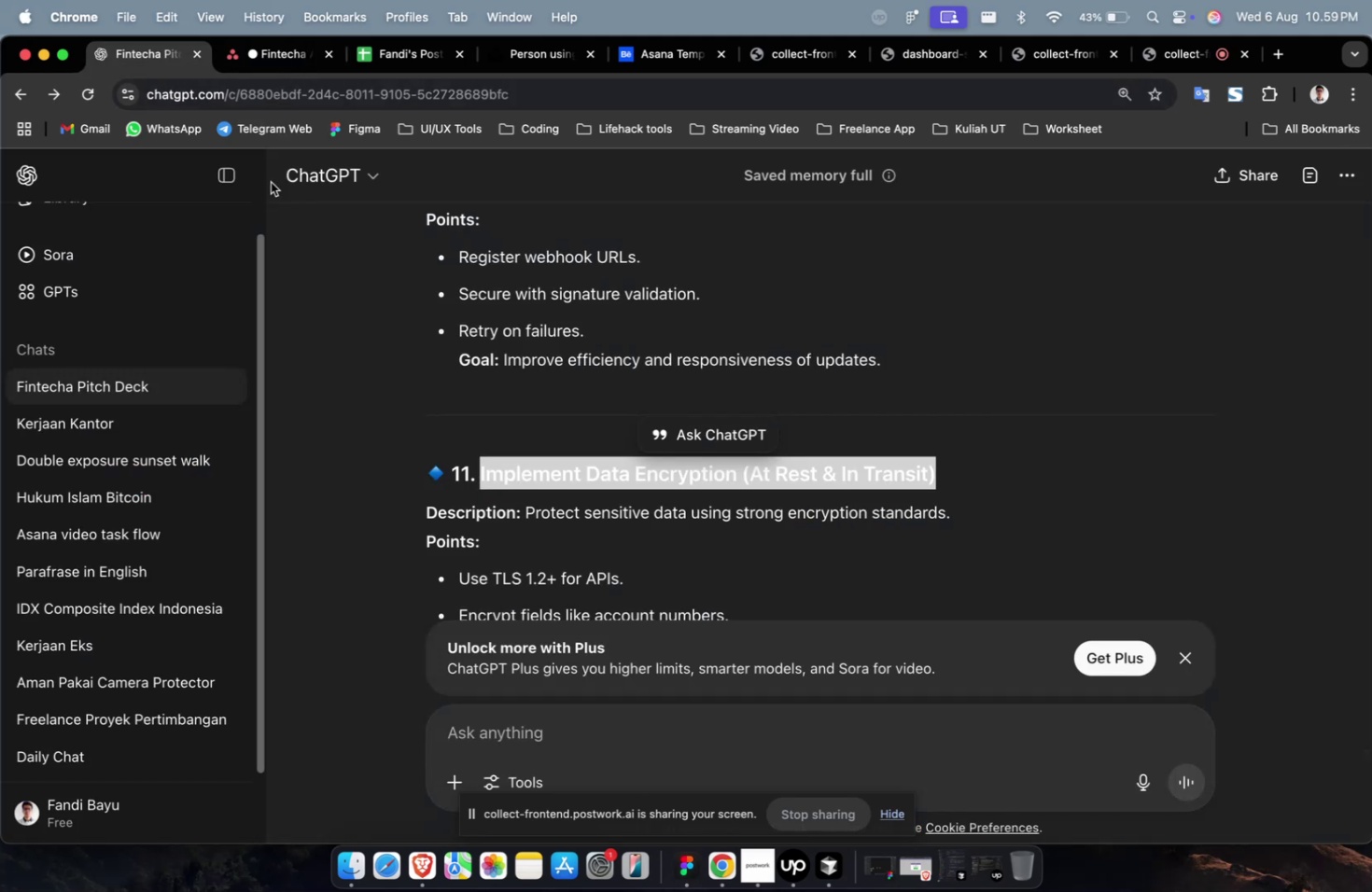 
scroll: coordinate [597, 459], scroll_direction: down, amount: 10.0
 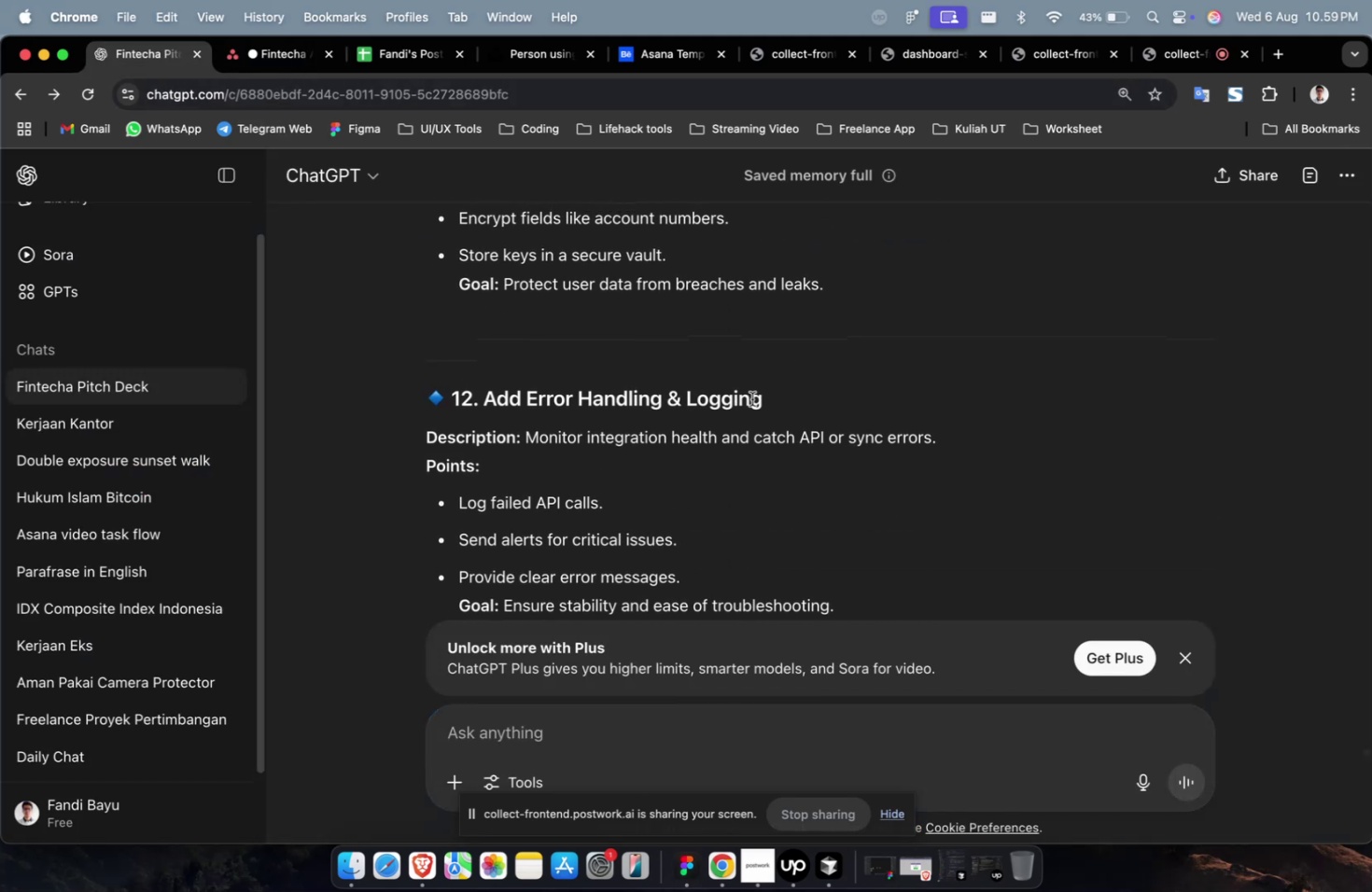 
left_click_drag(start_coordinate=[777, 395], to_coordinate=[483, 410])
 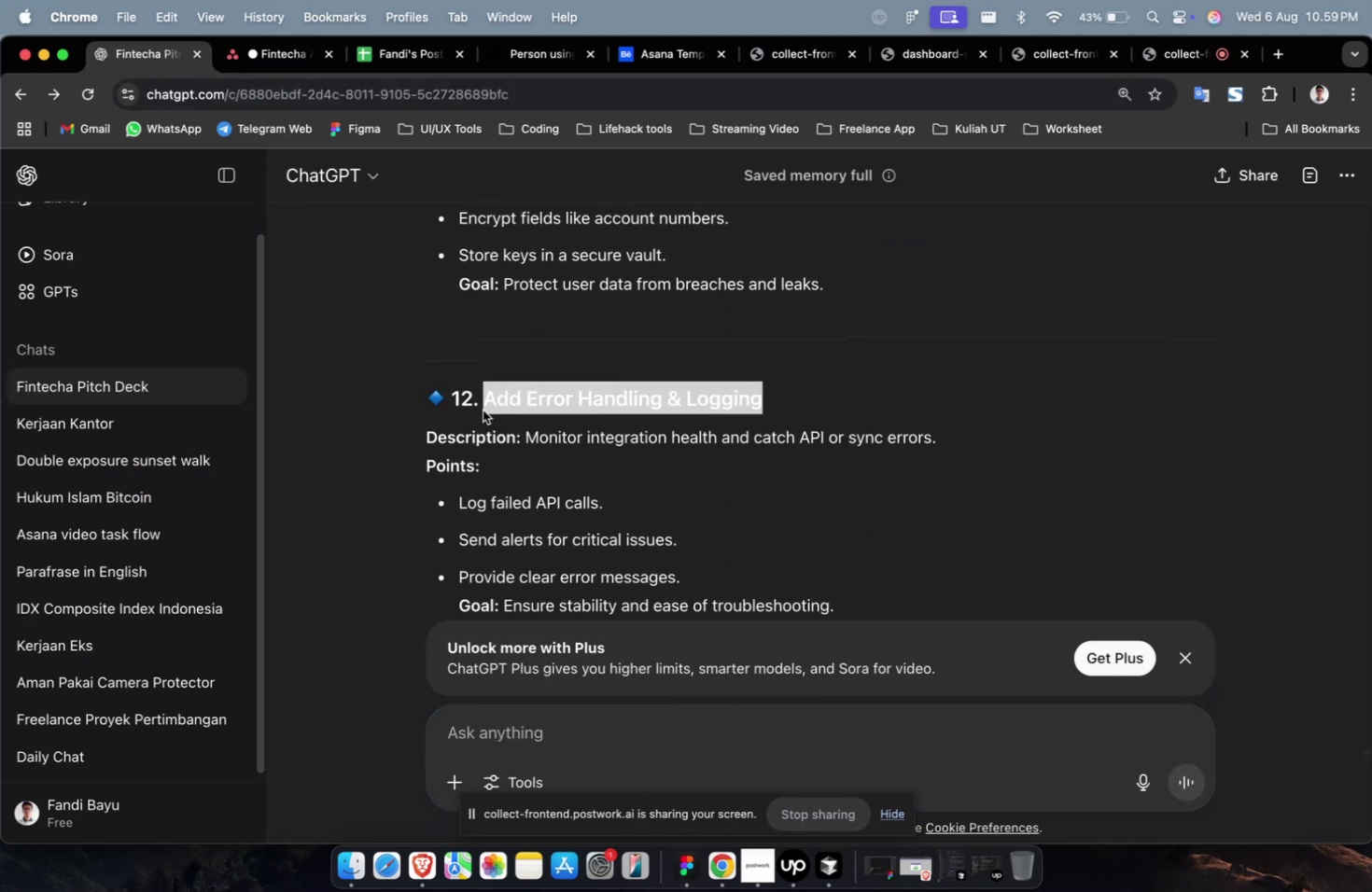 
key(Meta+CommandLeft)
 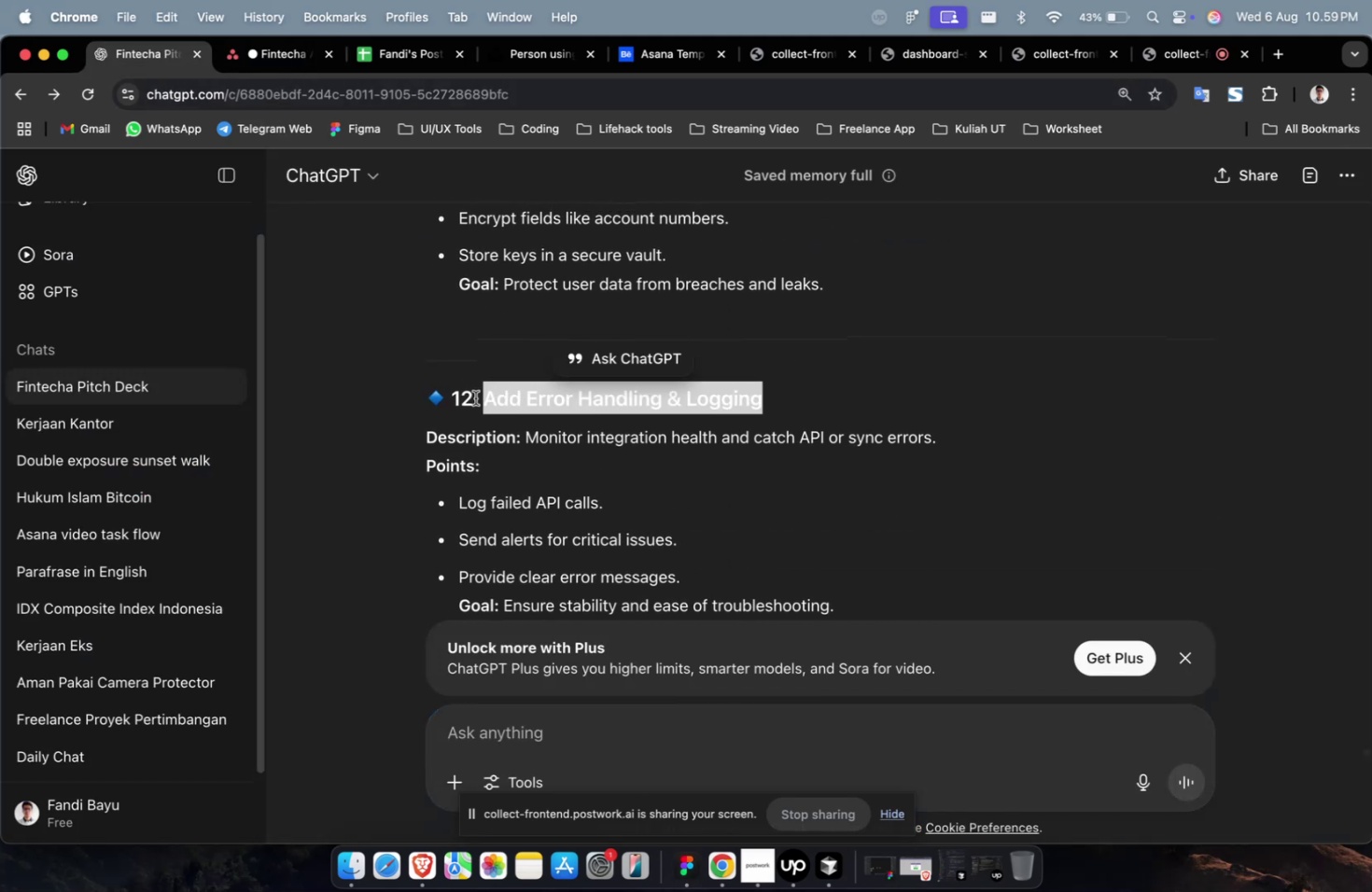 
key(Meta+C)
 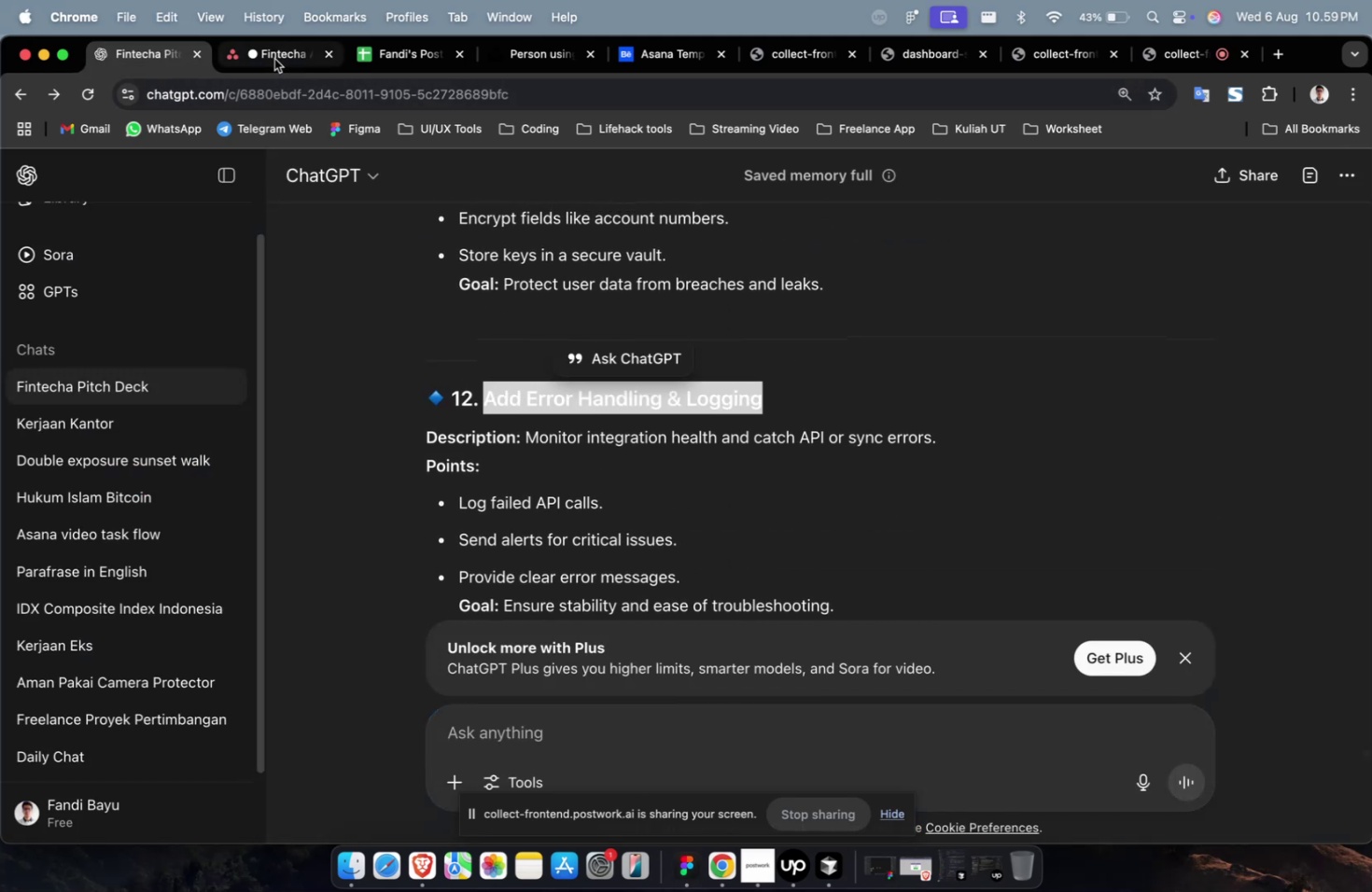 
left_click([274, 59])
 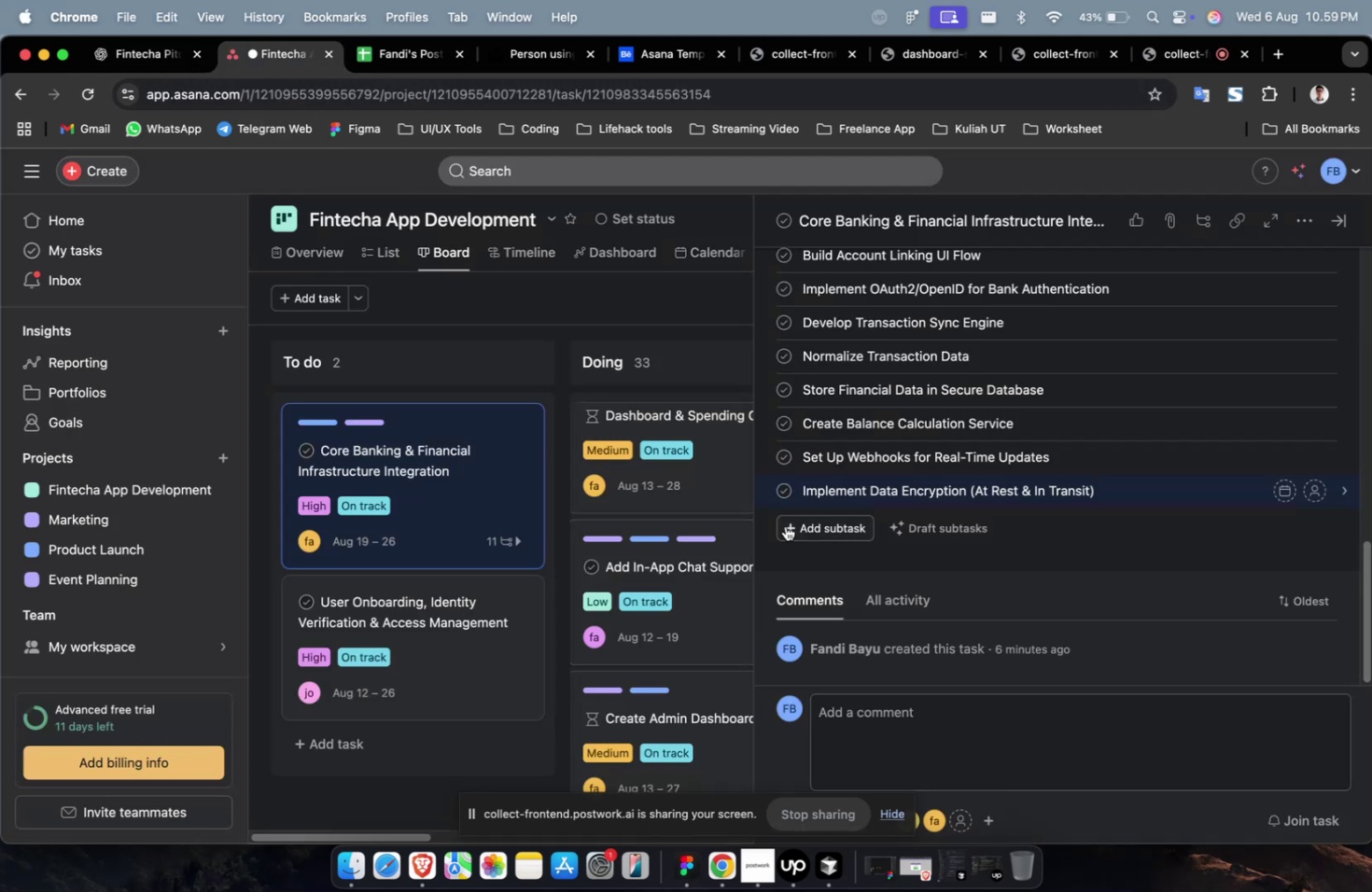 
left_click([799, 526])
 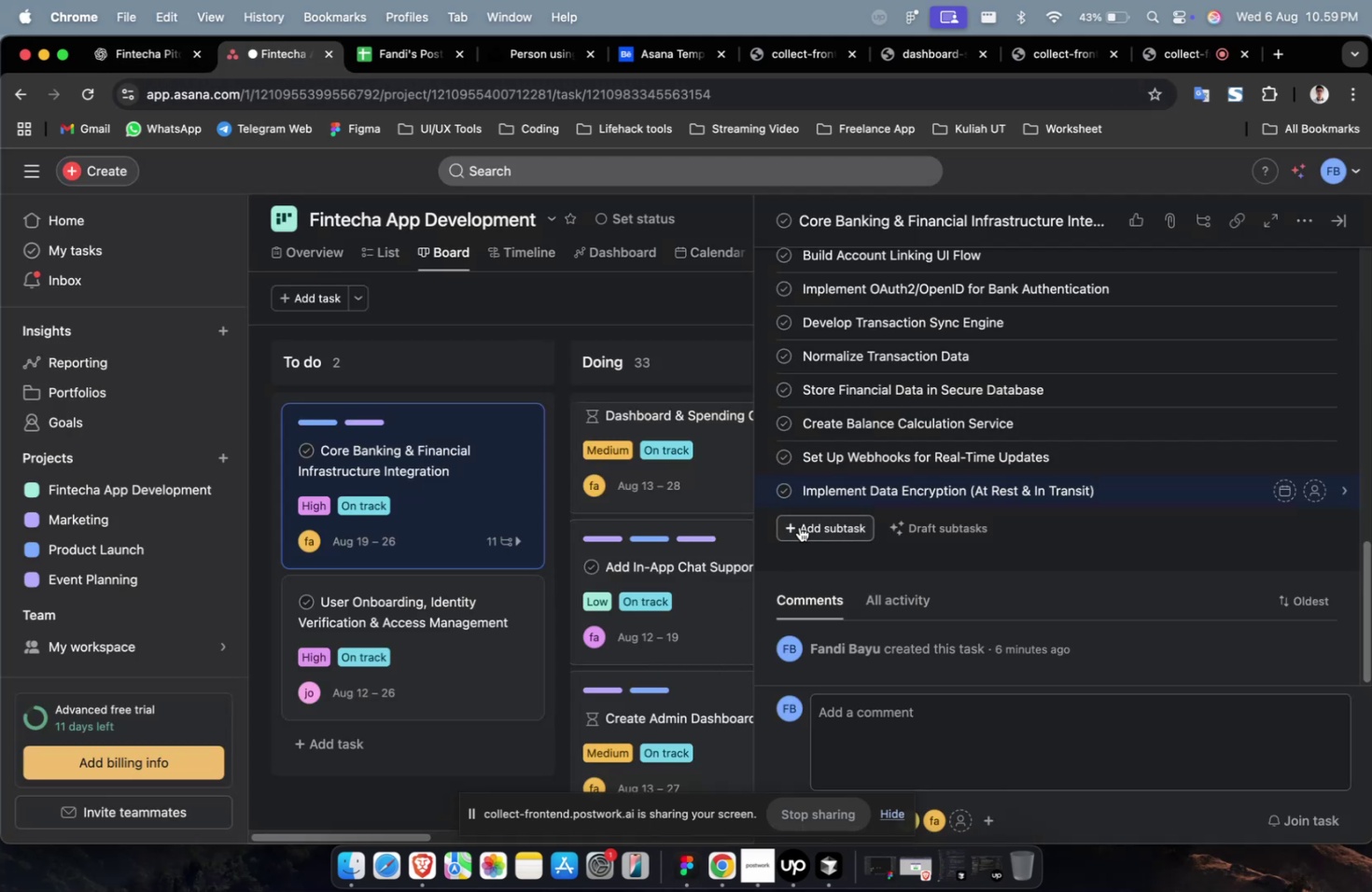 
key(Meta+V)
 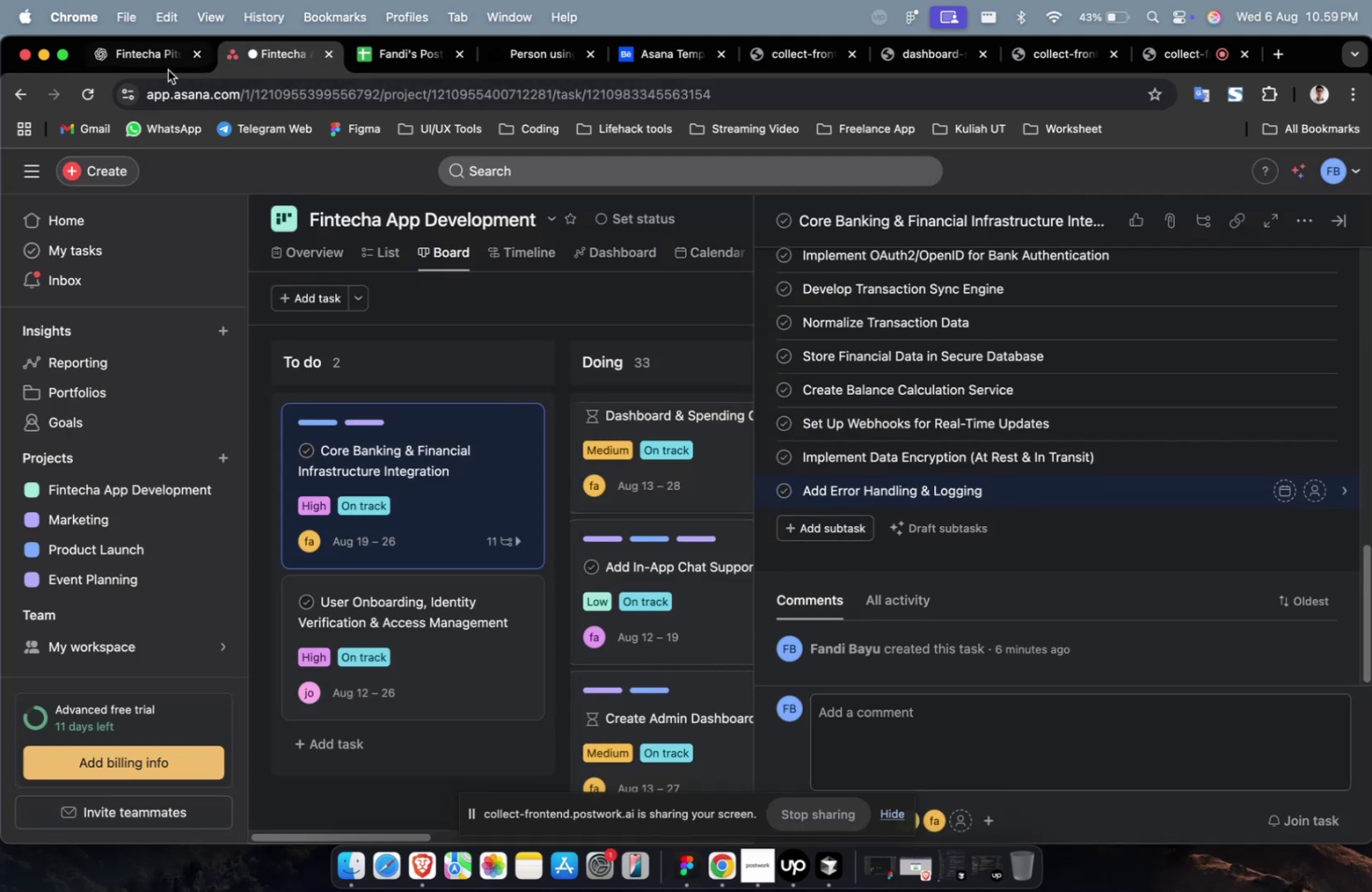 
left_click([160, 68])
 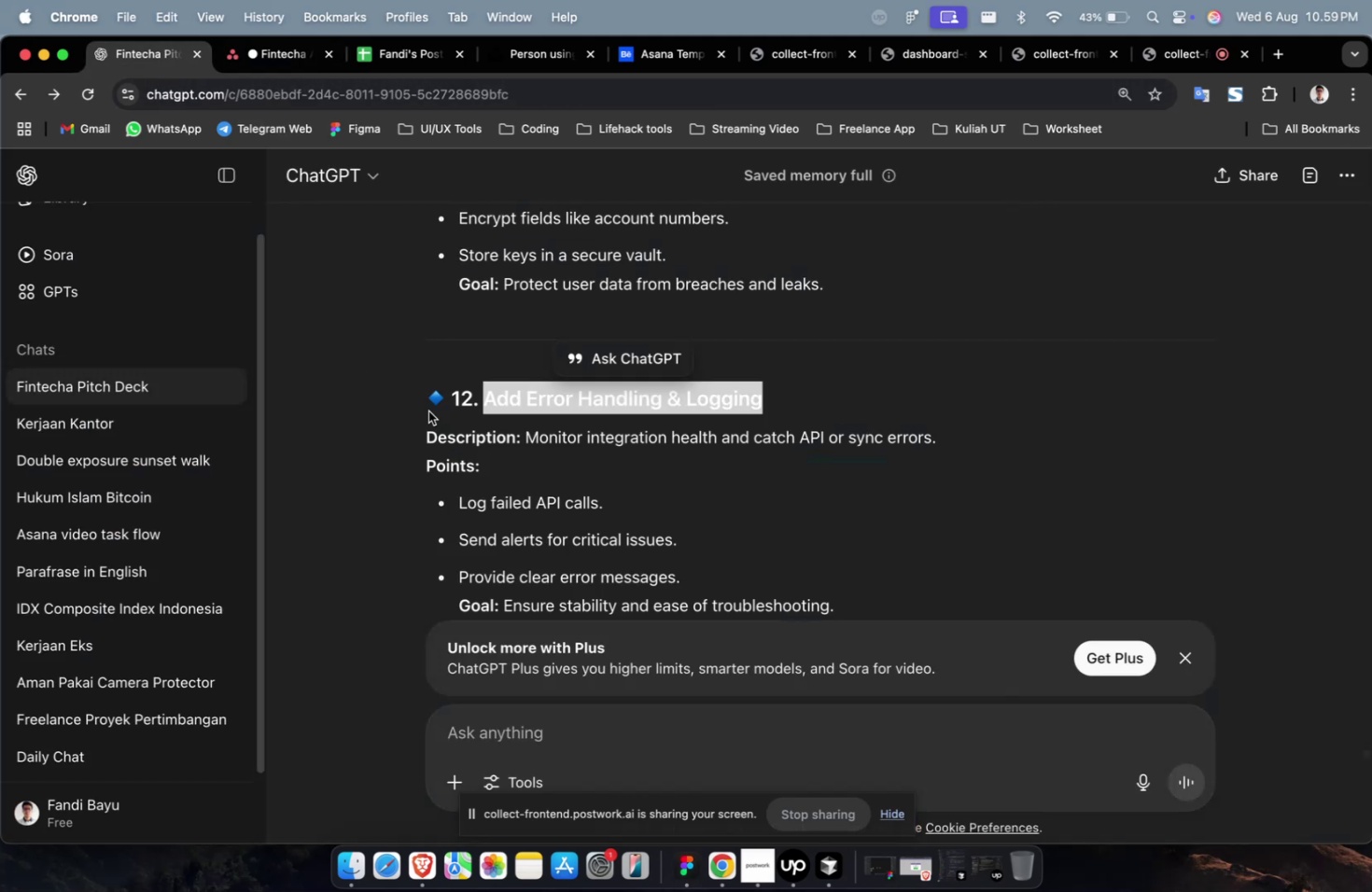 
scroll: coordinate [481, 432], scroll_direction: down, amount: 8.0
 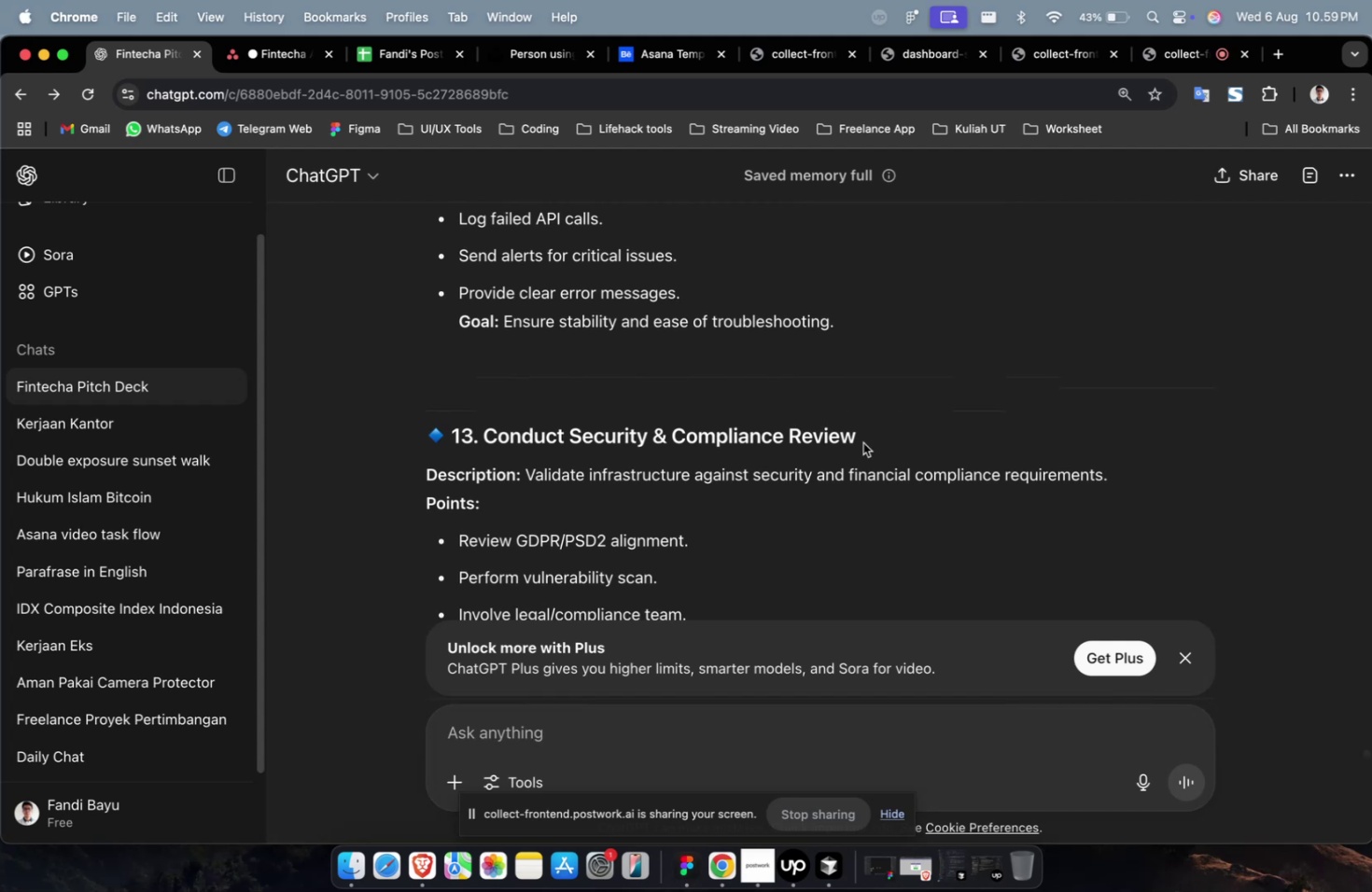 
left_click_drag(start_coordinate=[884, 441], to_coordinate=[483, 445])
 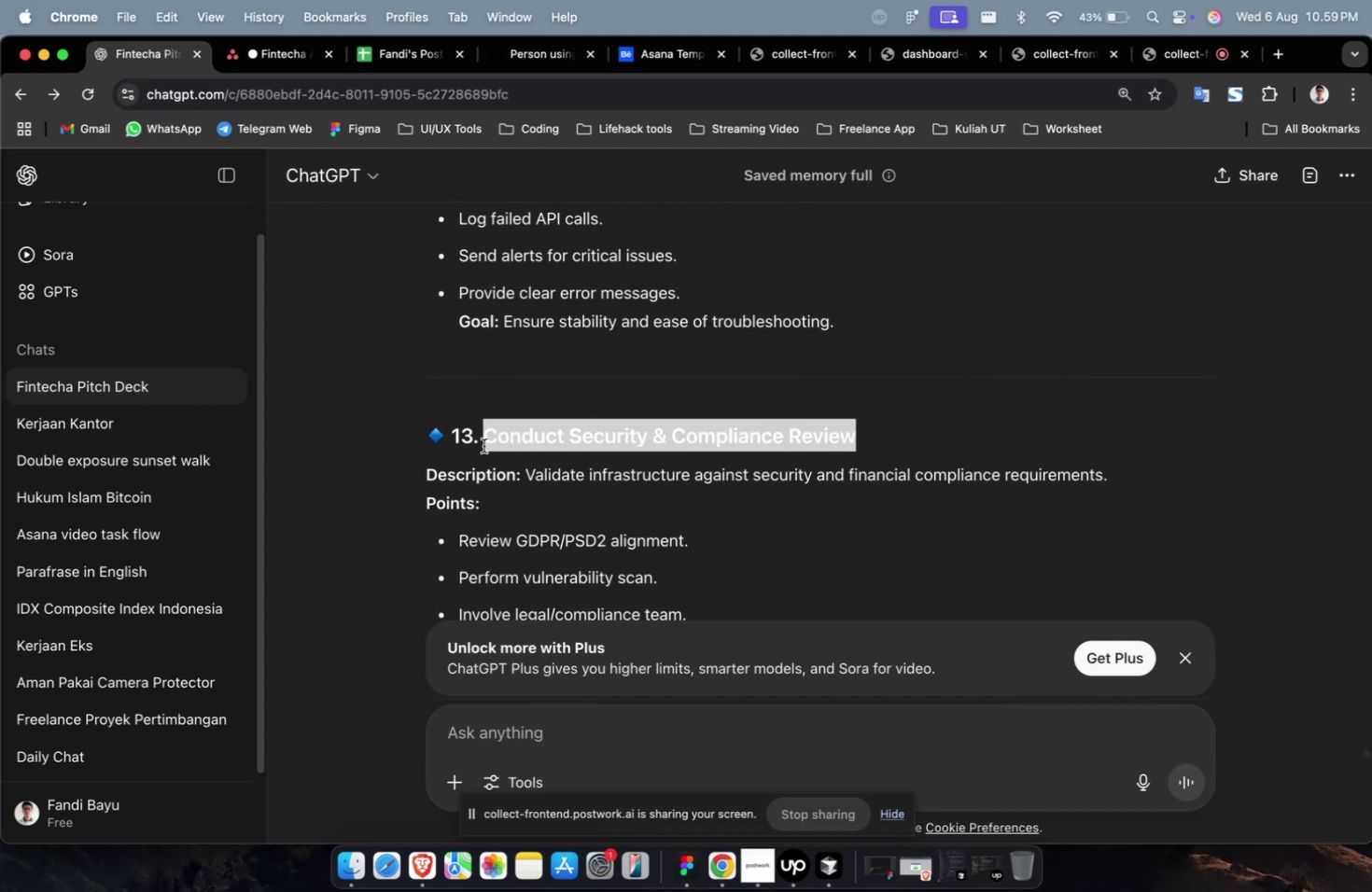 
key(Meta+C)
 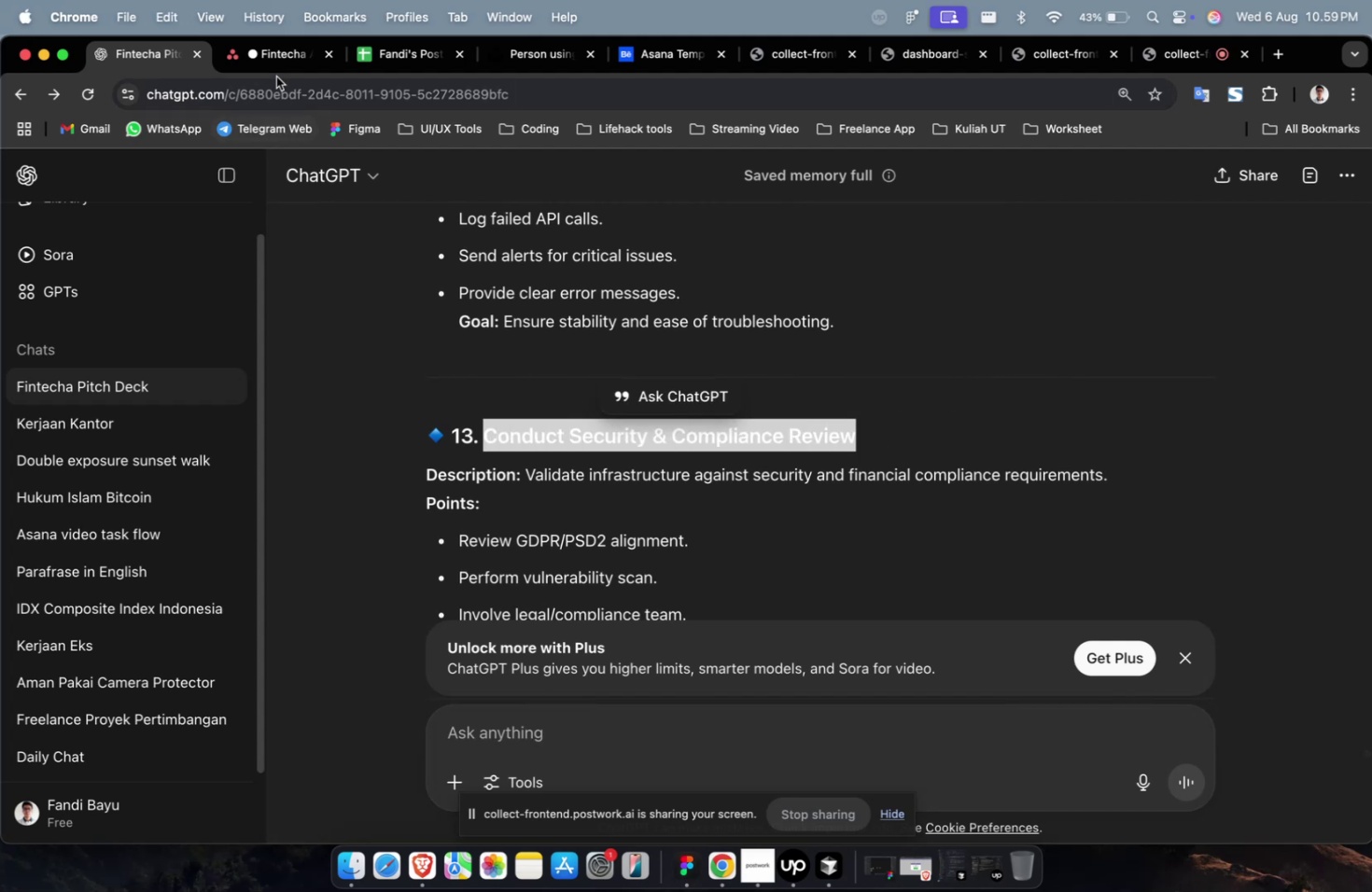 
left_click([276, 69])
 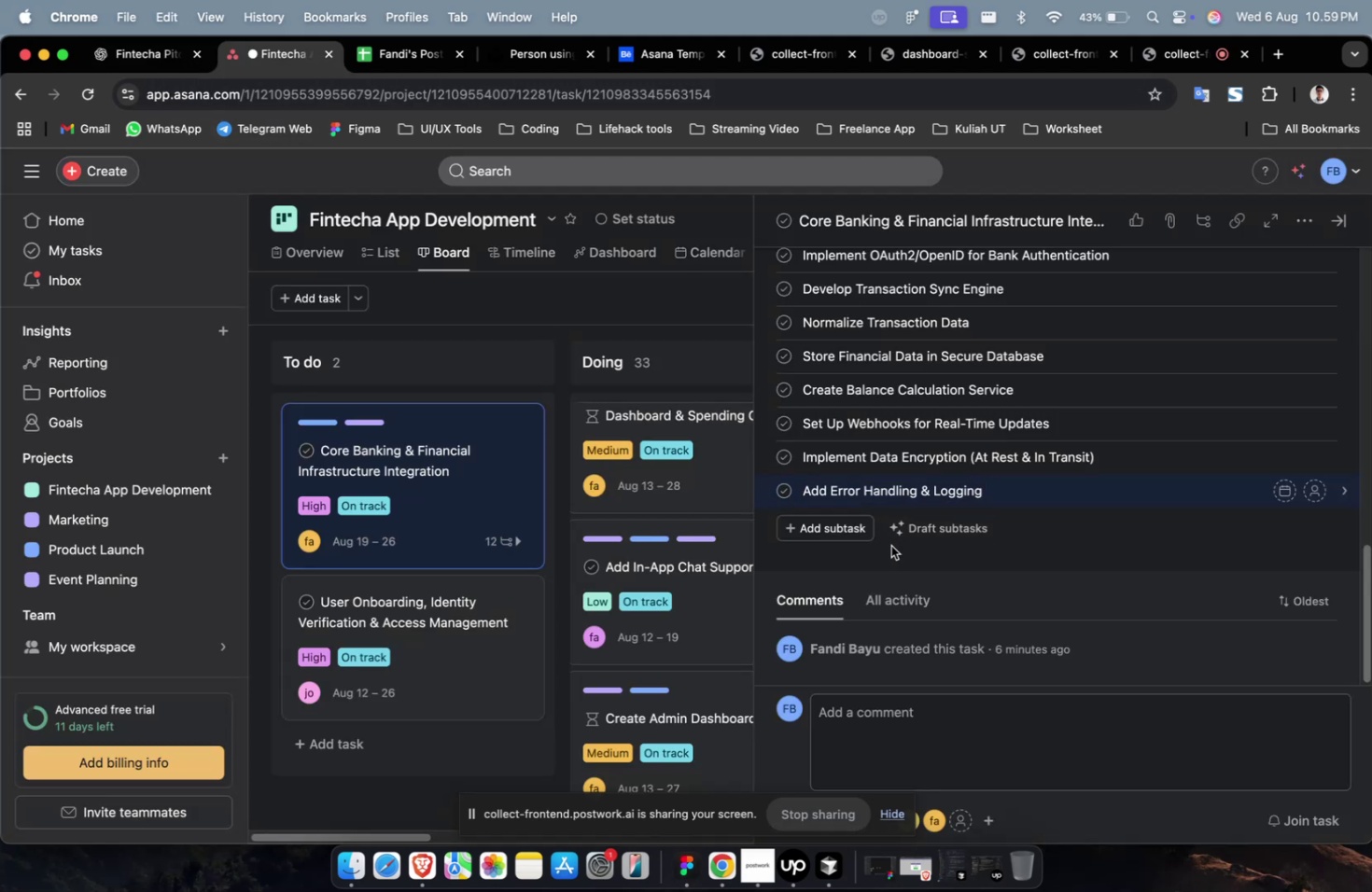 
left_click([833, 529])
 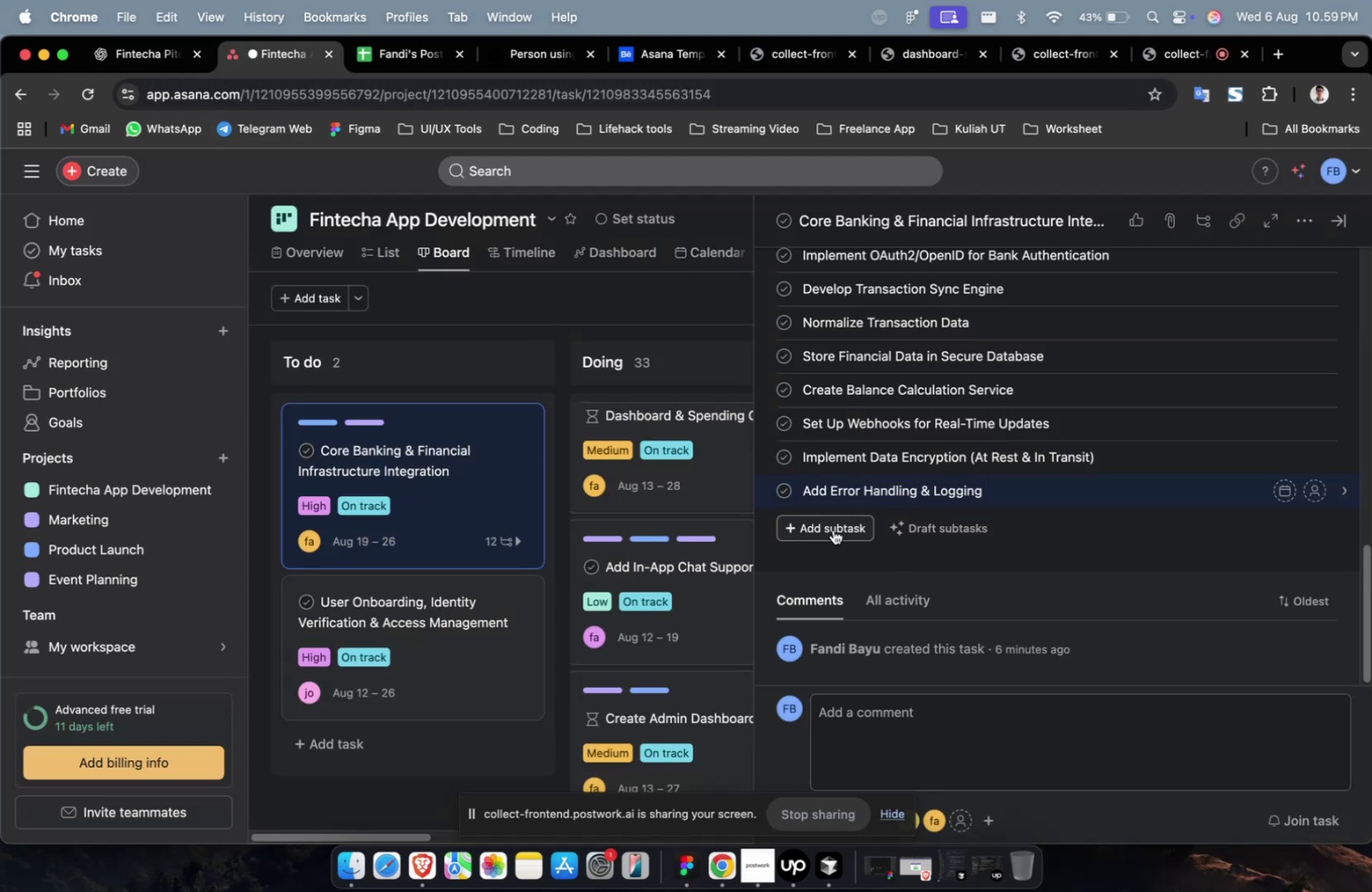 
key(Meta+CommandLeft)
 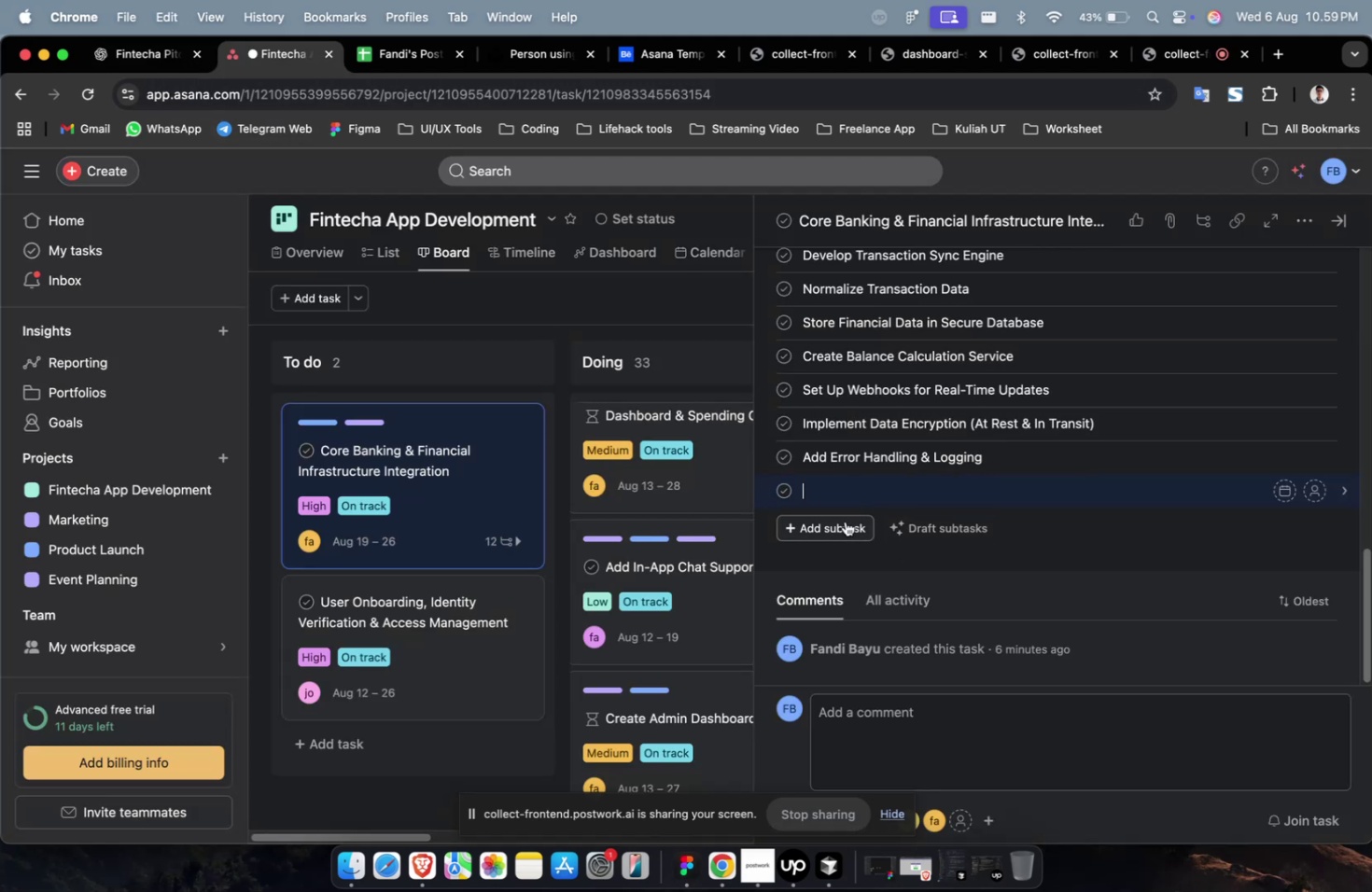 
key(Meta+V)
 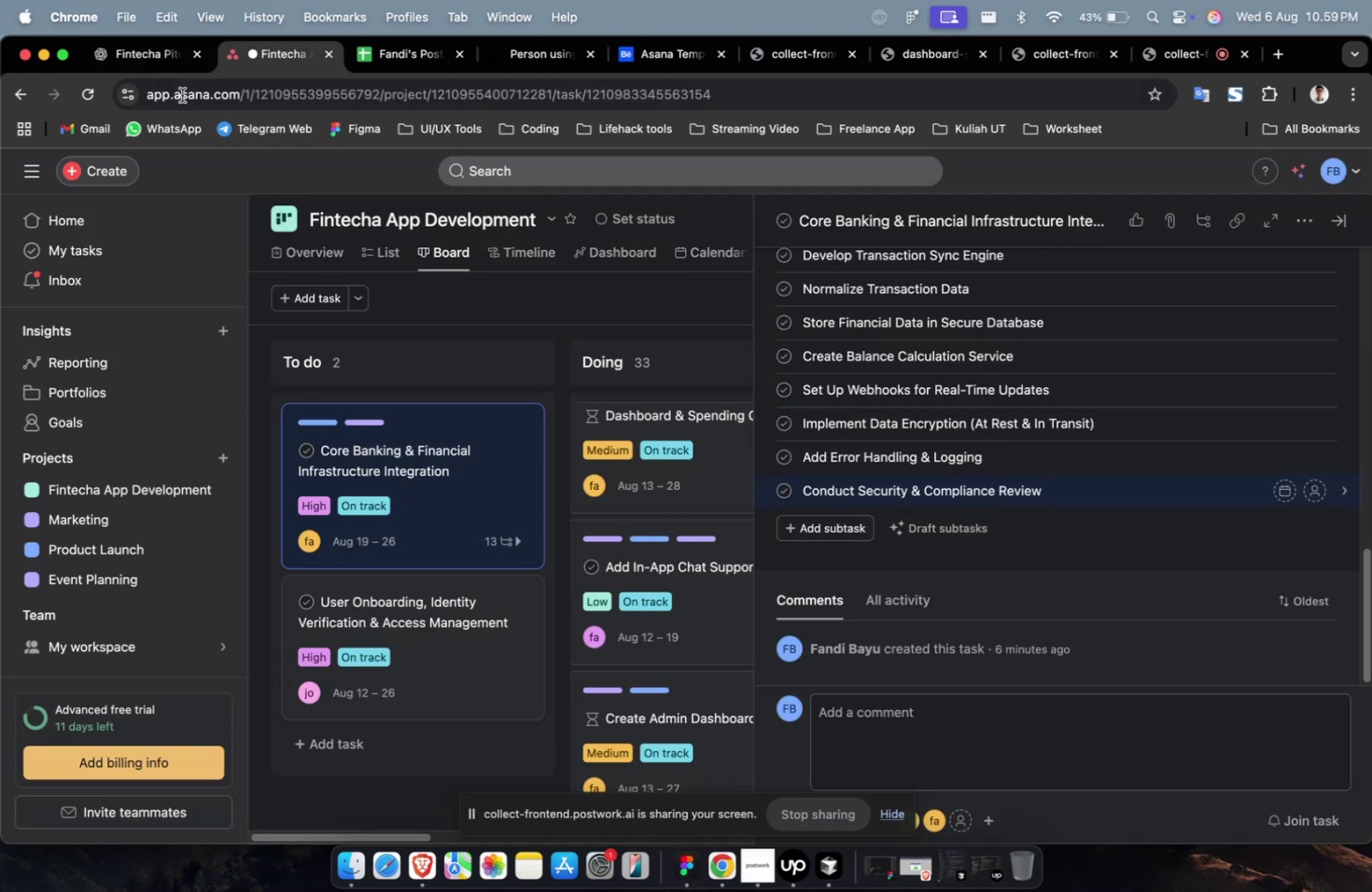 
left_click([135, 49])
 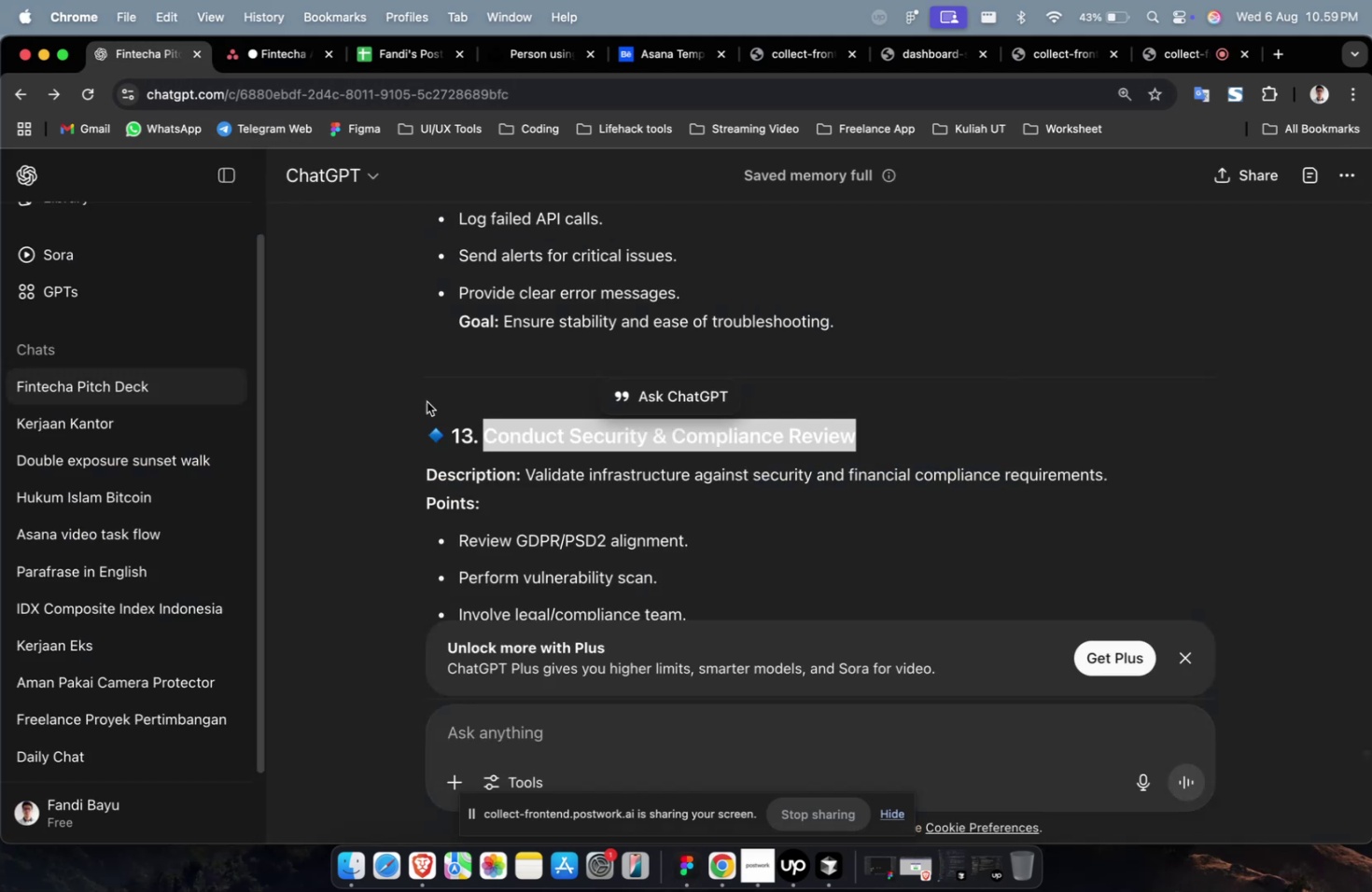 
scroll: coordinate [478, 450], scroll_direction: down, amount: 7.0
 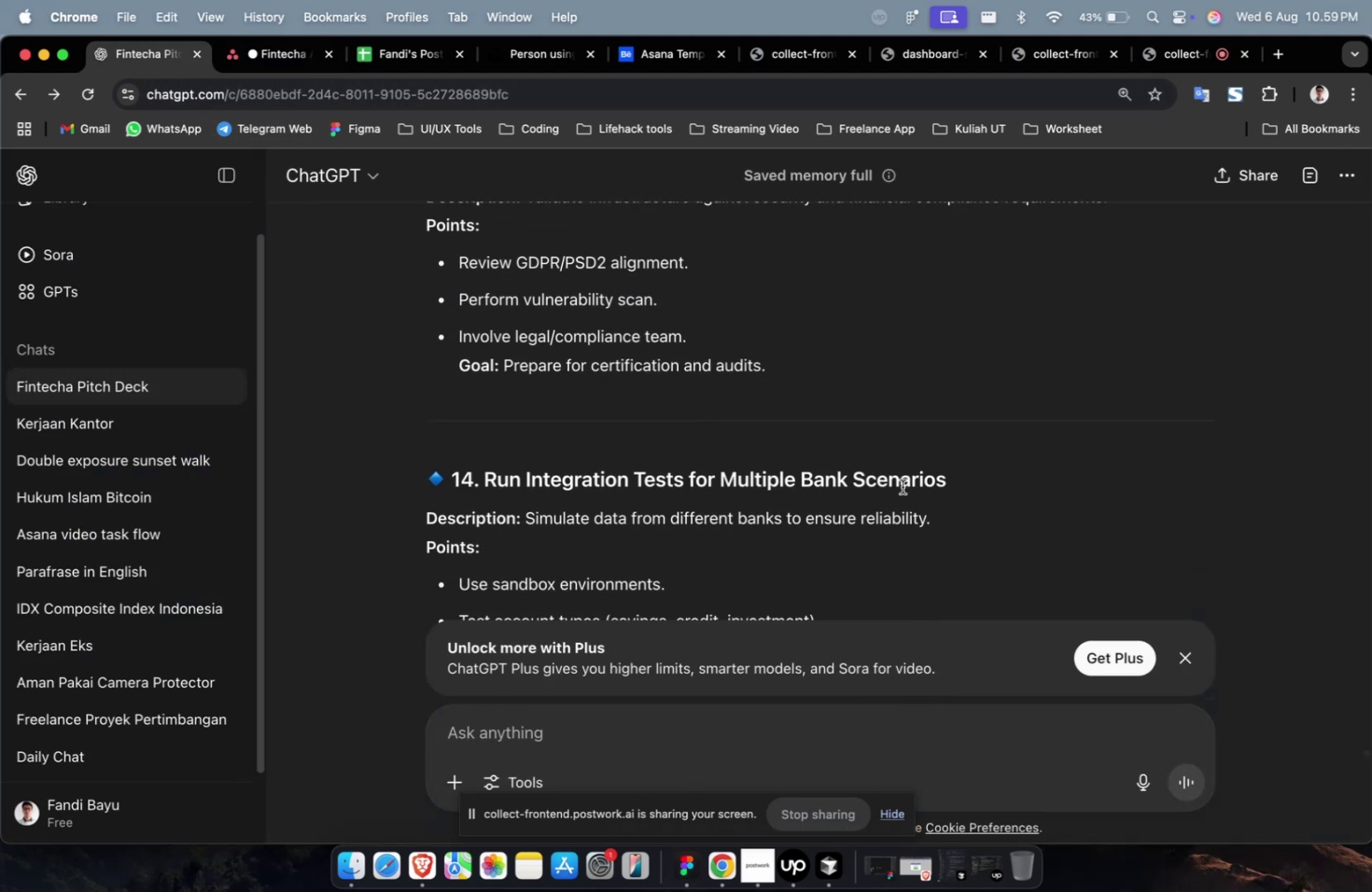 
left_click_drag(start_coordinate=[968, 481], to_coordinate=[482, 485])
 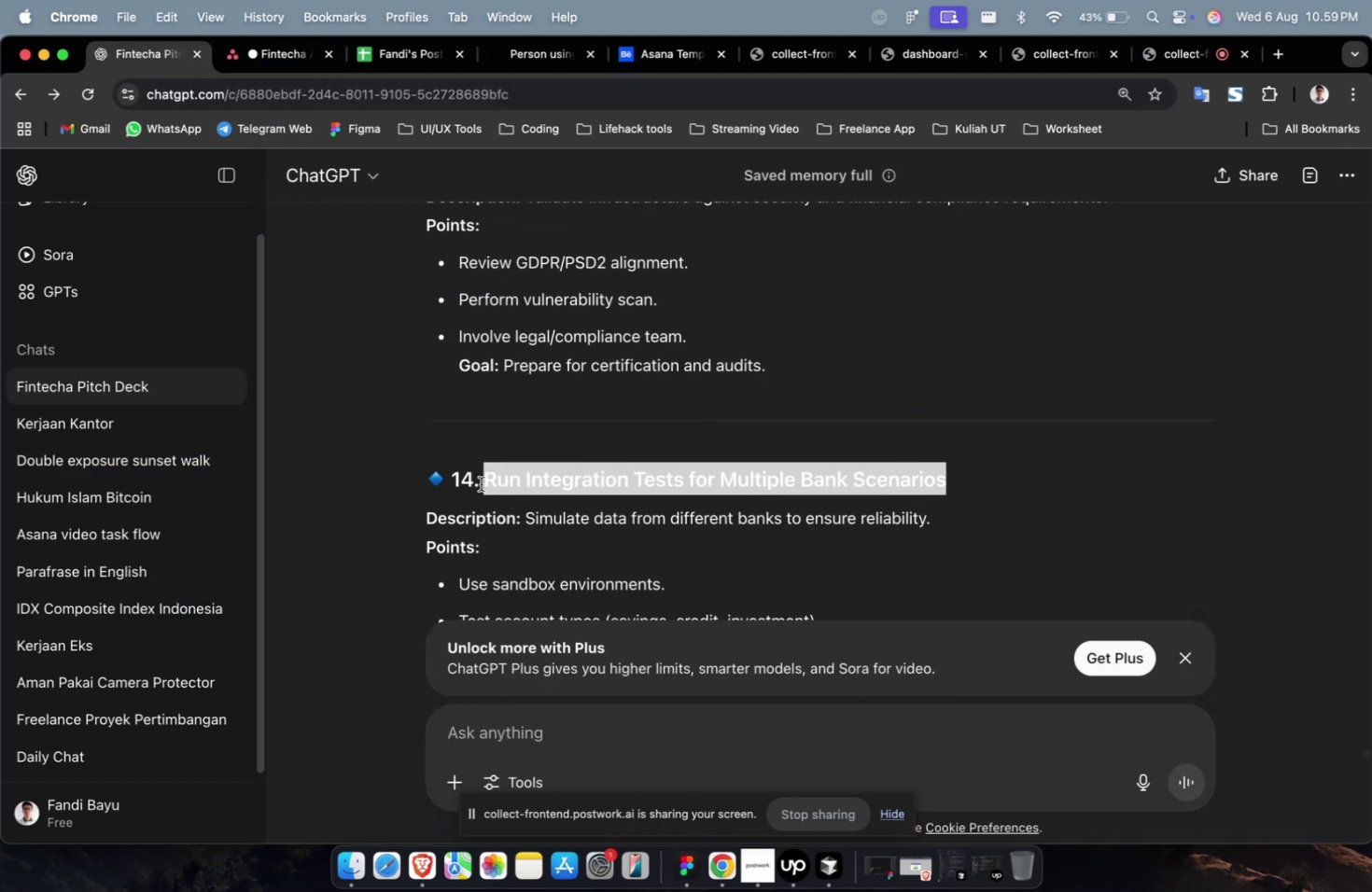 
key(Meta+CommandLeft)
 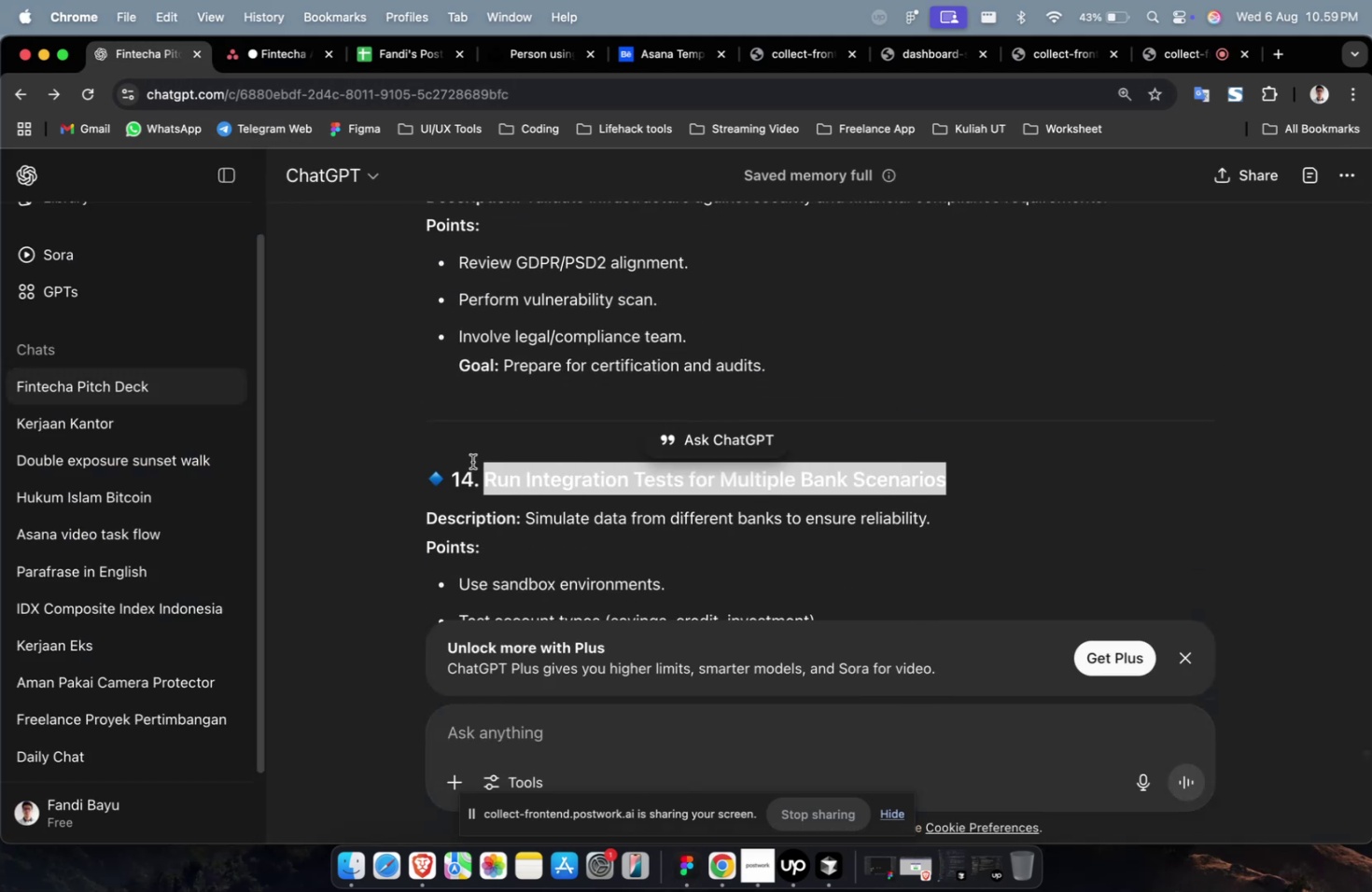 
key(Meta+C)
 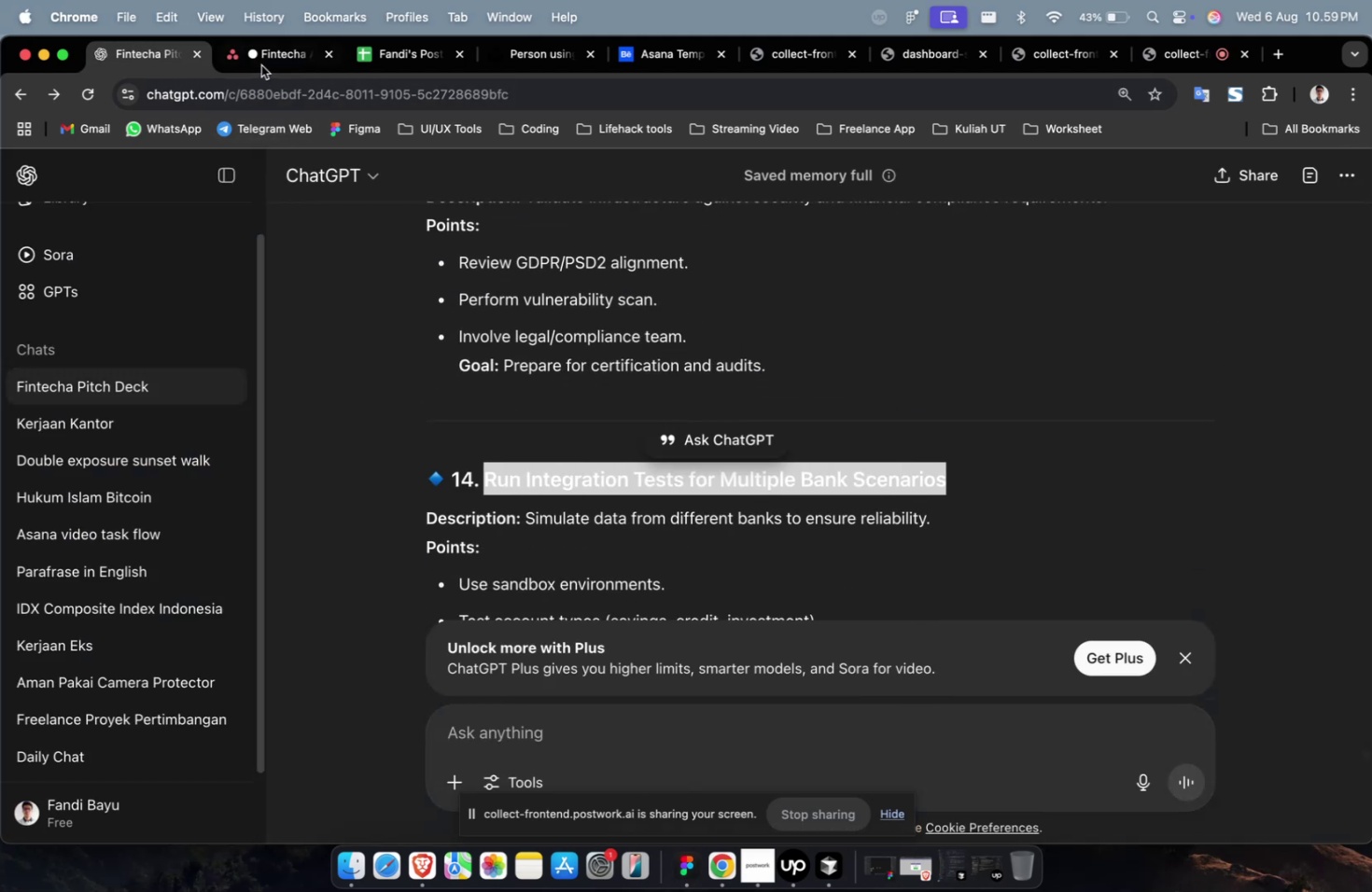 
left_click([261, 65])
 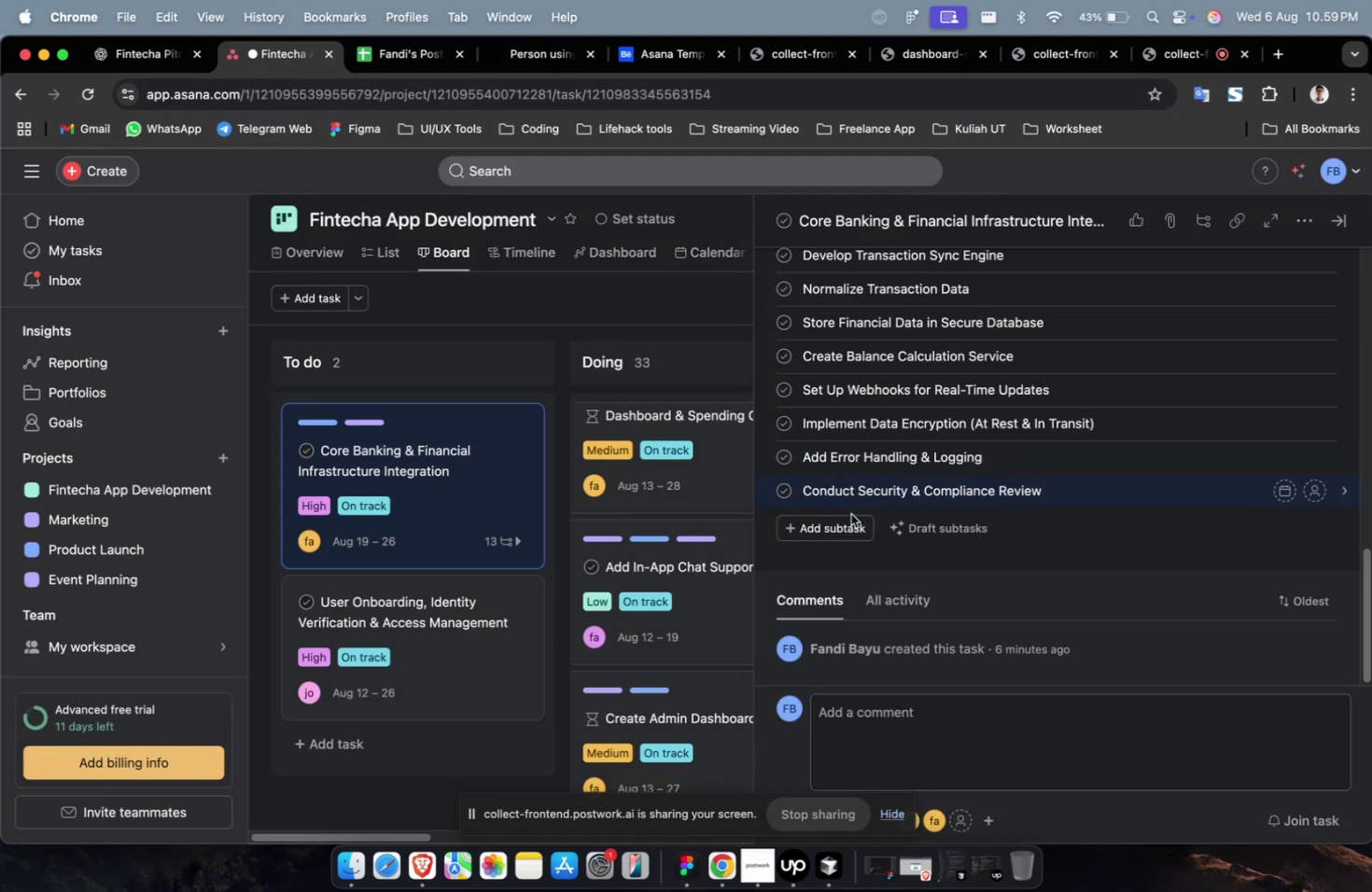 
left_click([843, 529])
 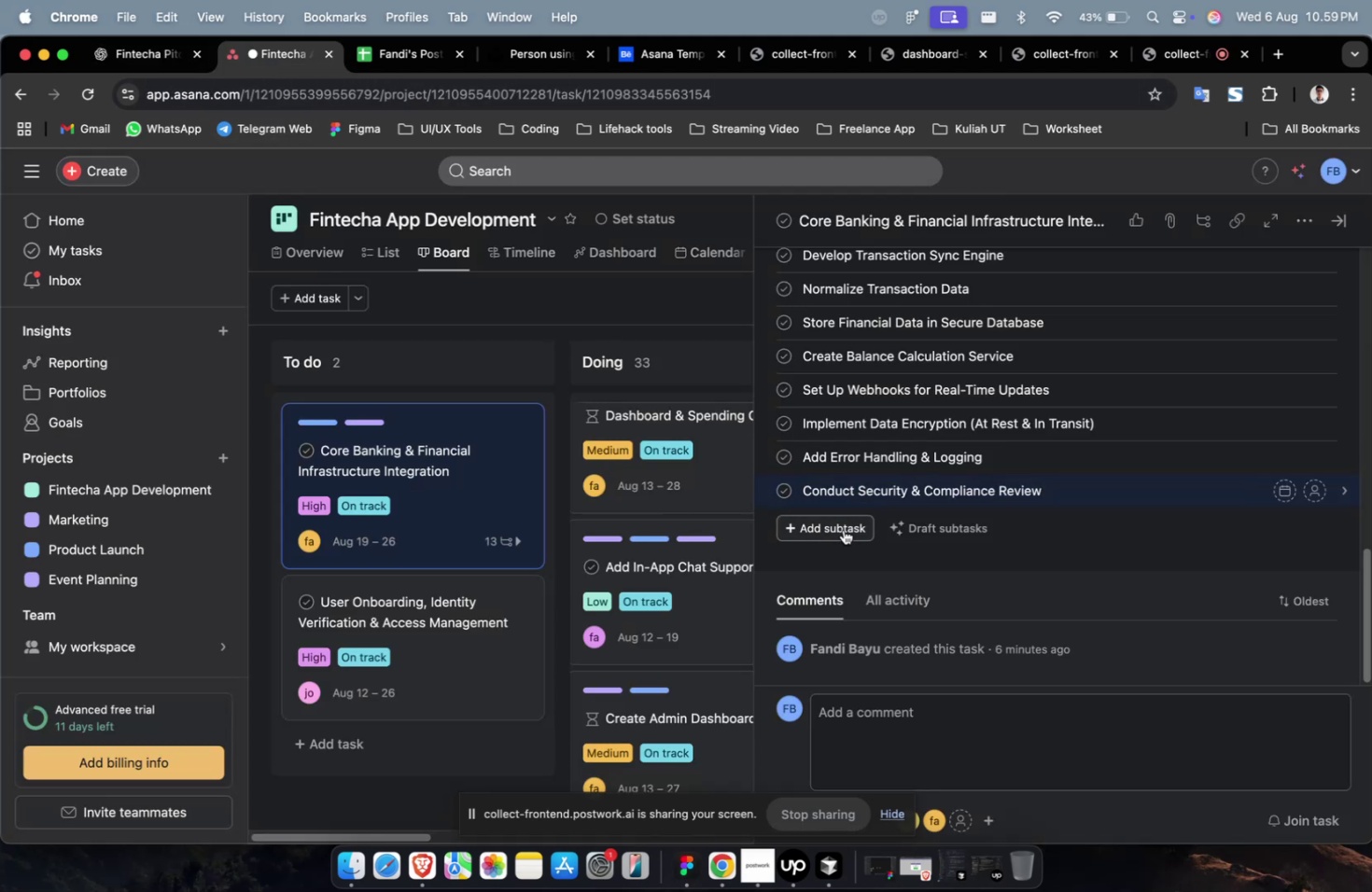 
key(Meta+V)
 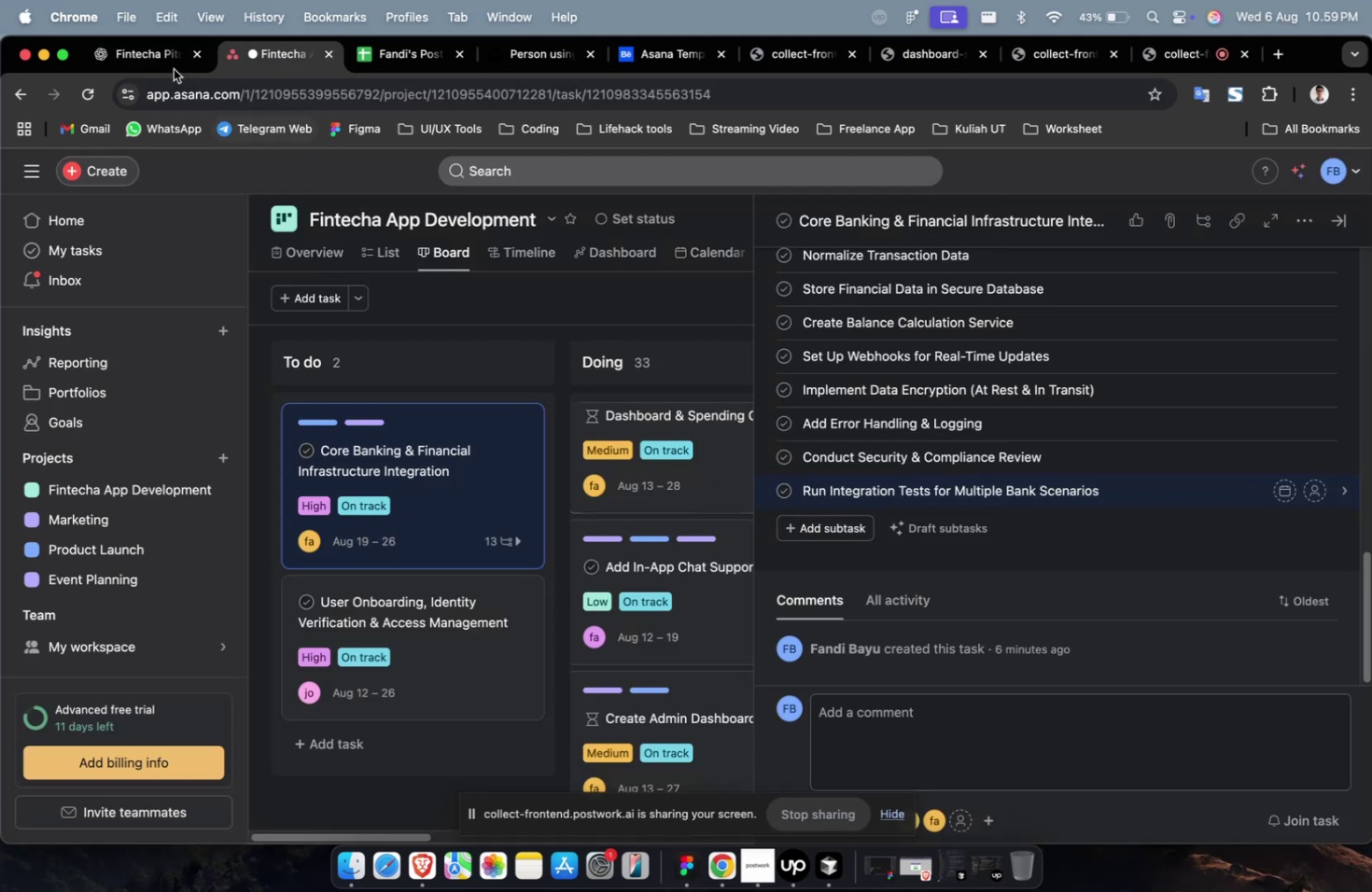 
left_click([168, 63])
 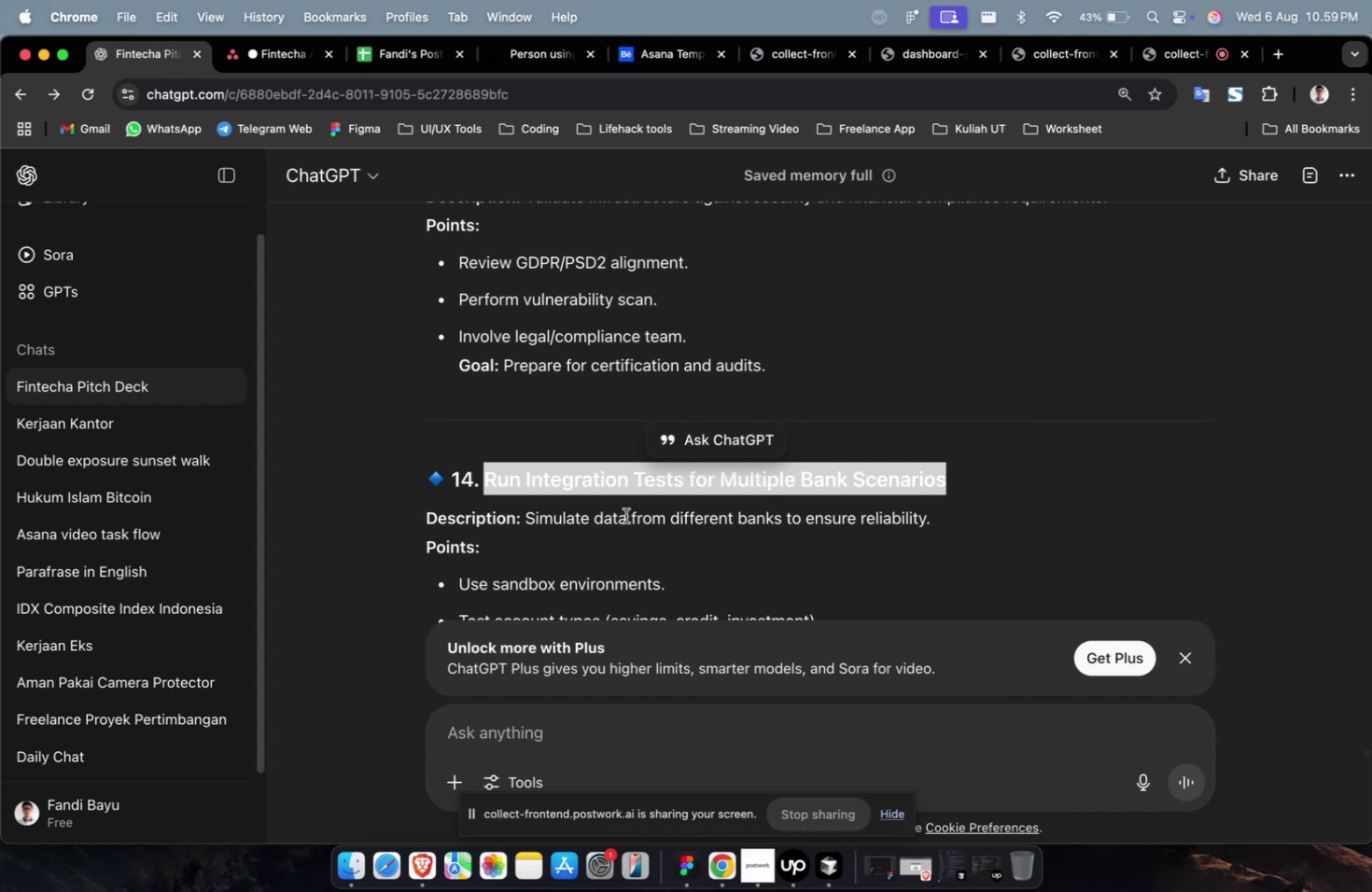 
scroll: coordinate [745, 594], scroll_direction: down, amount: 8.0
 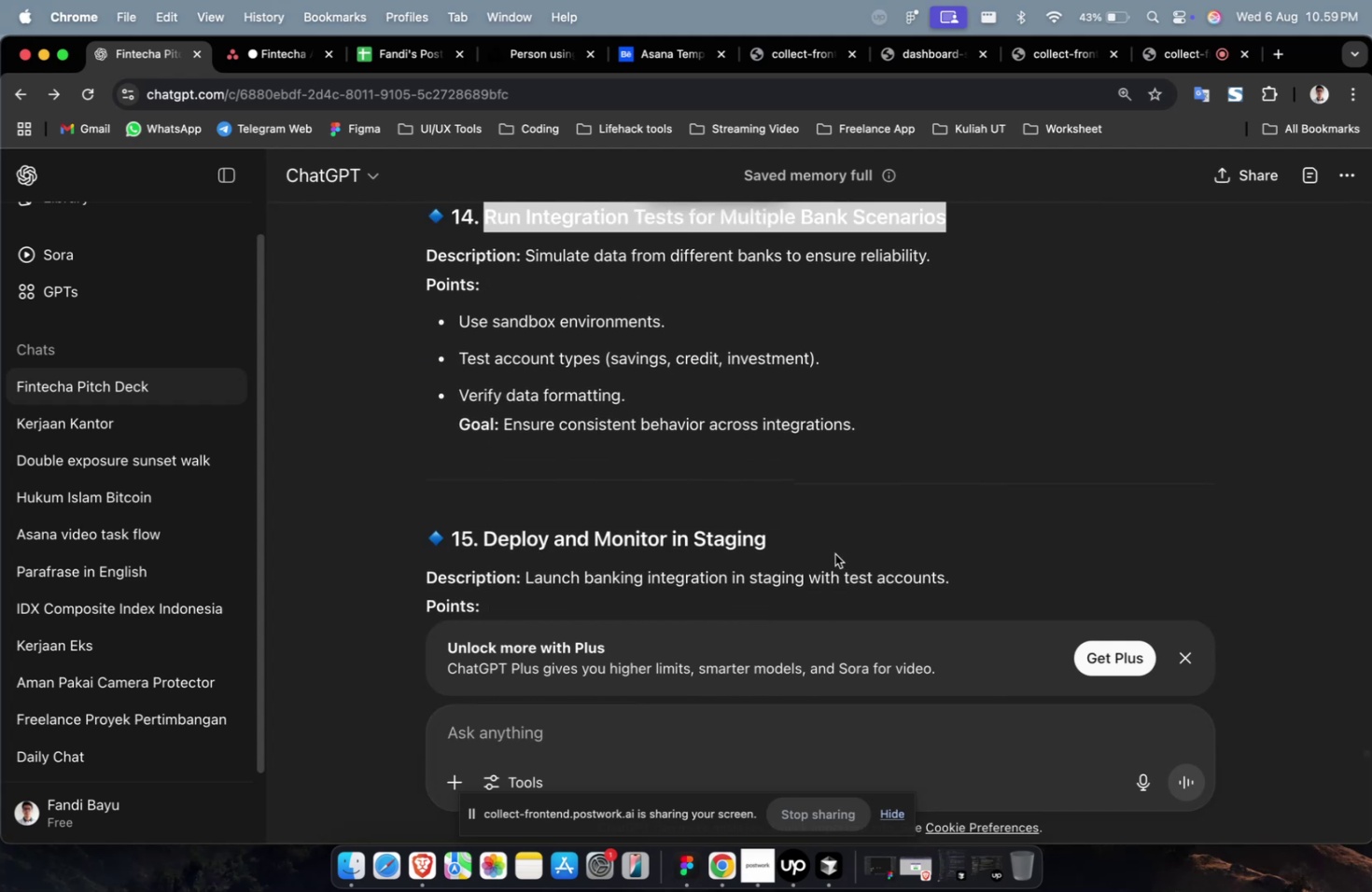 
left_click_drag(start_coordinate=[823, 550], to_coordinate=[485, 544])
 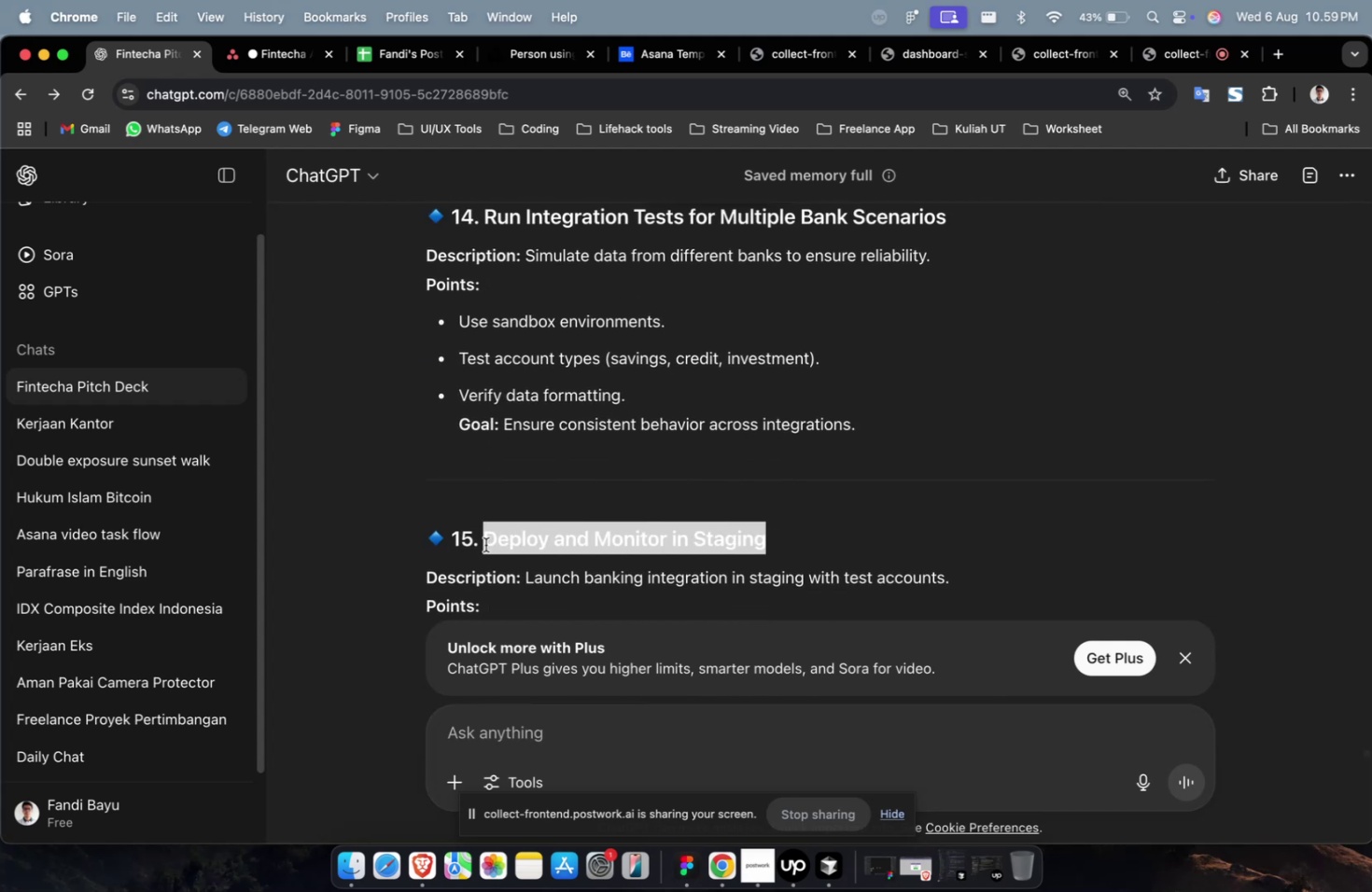 
key(Meta+CommandLeft)
 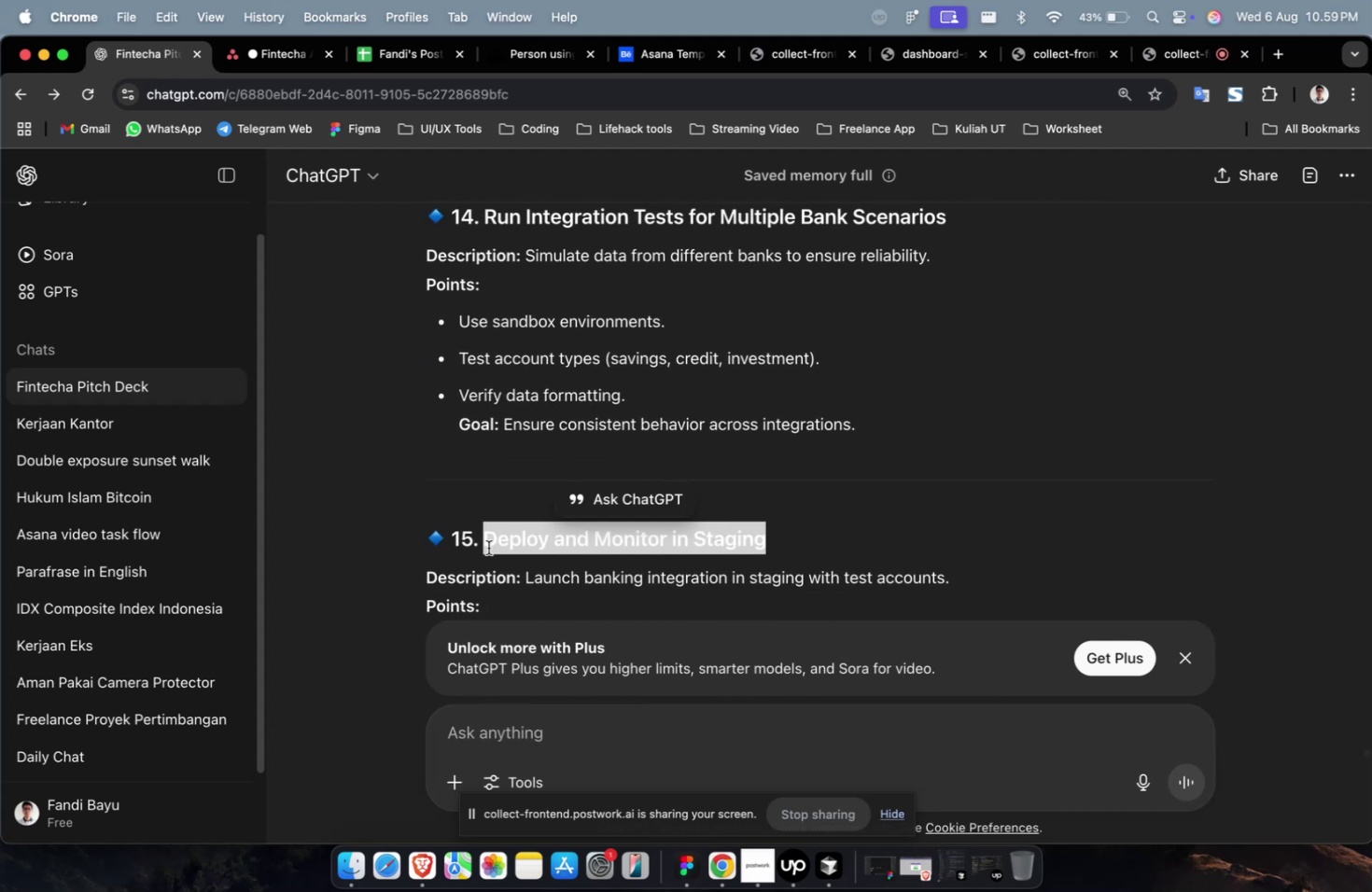 
key(Meta+C)
 